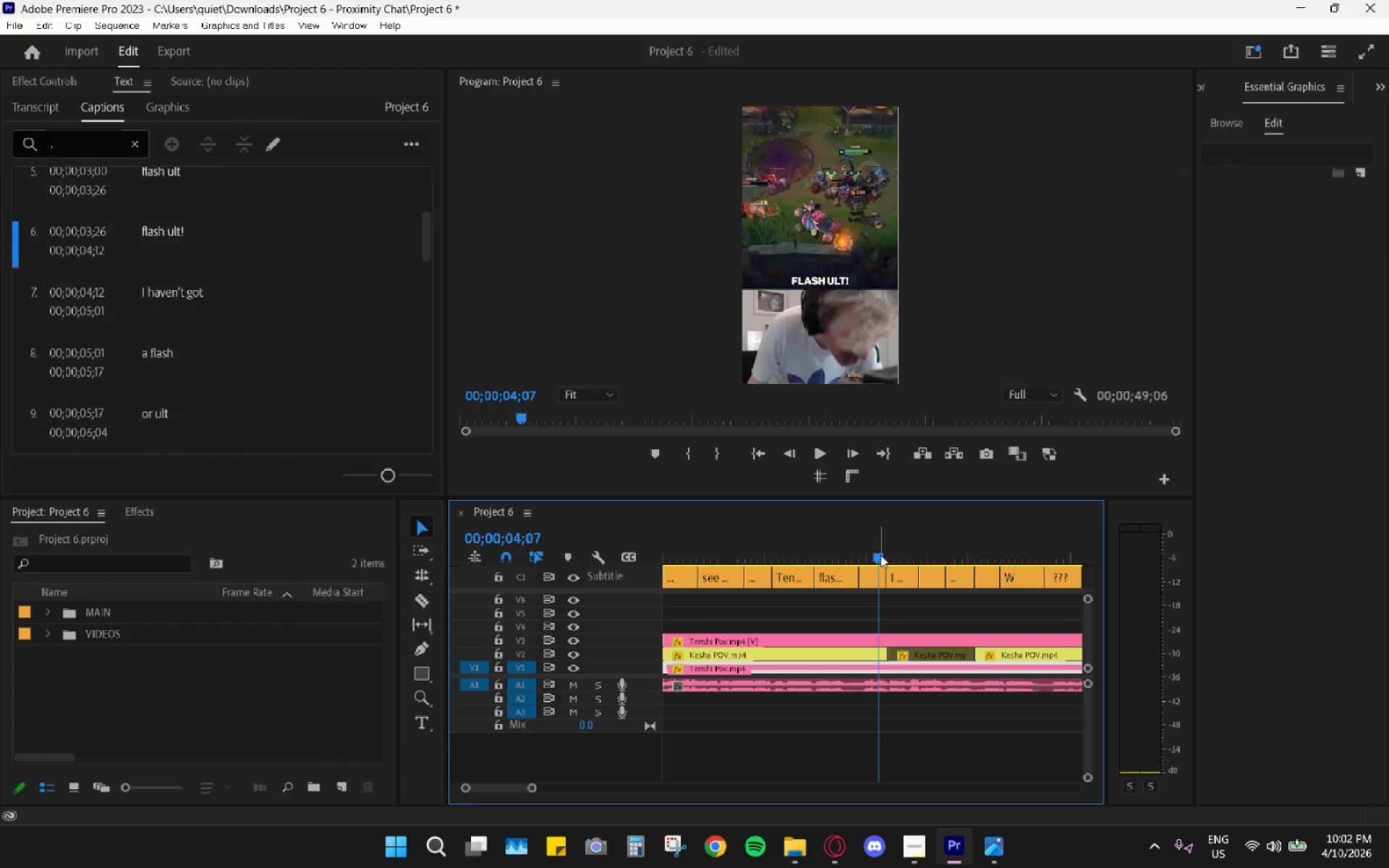 
key(Space)
 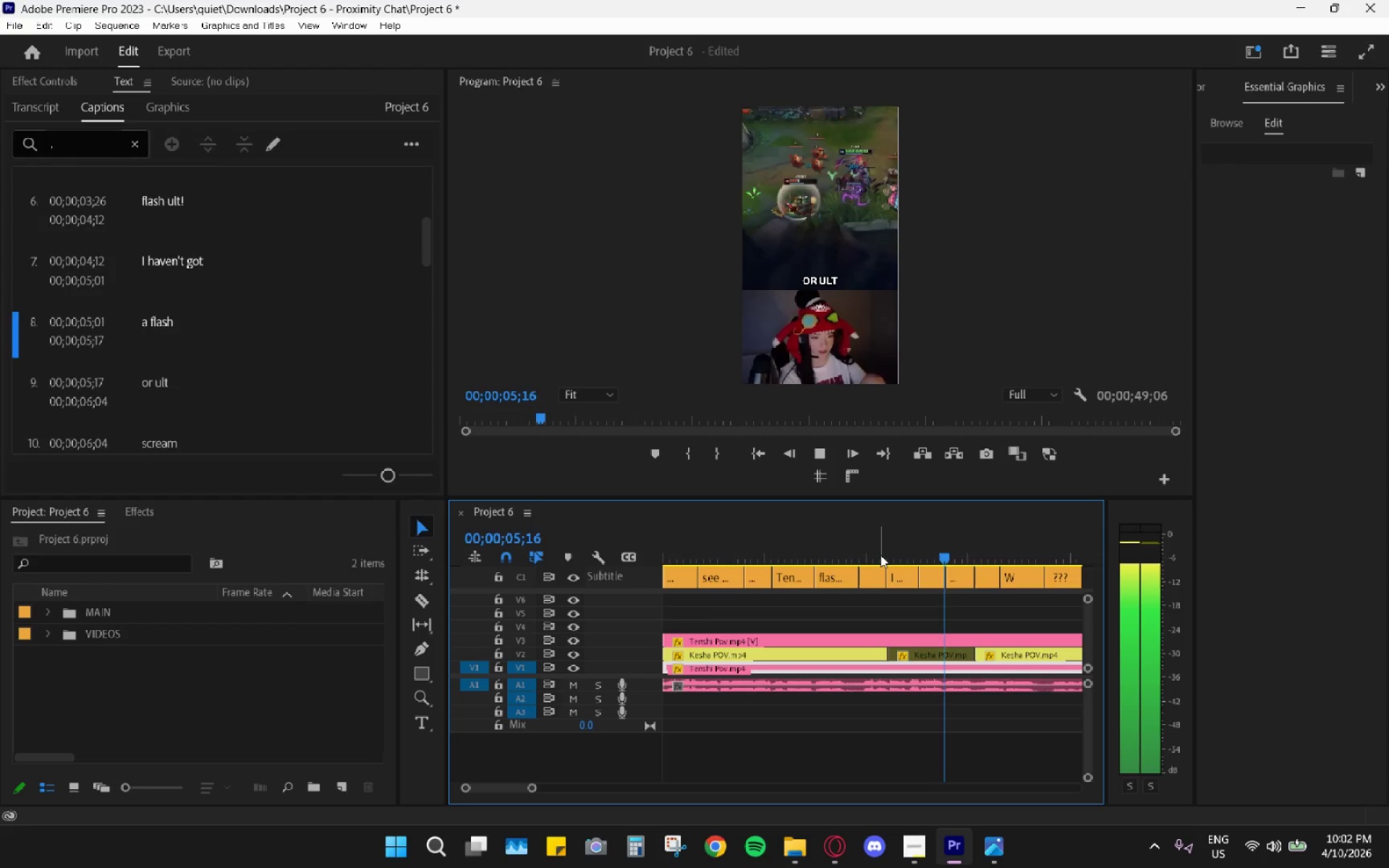 
key(Space)
 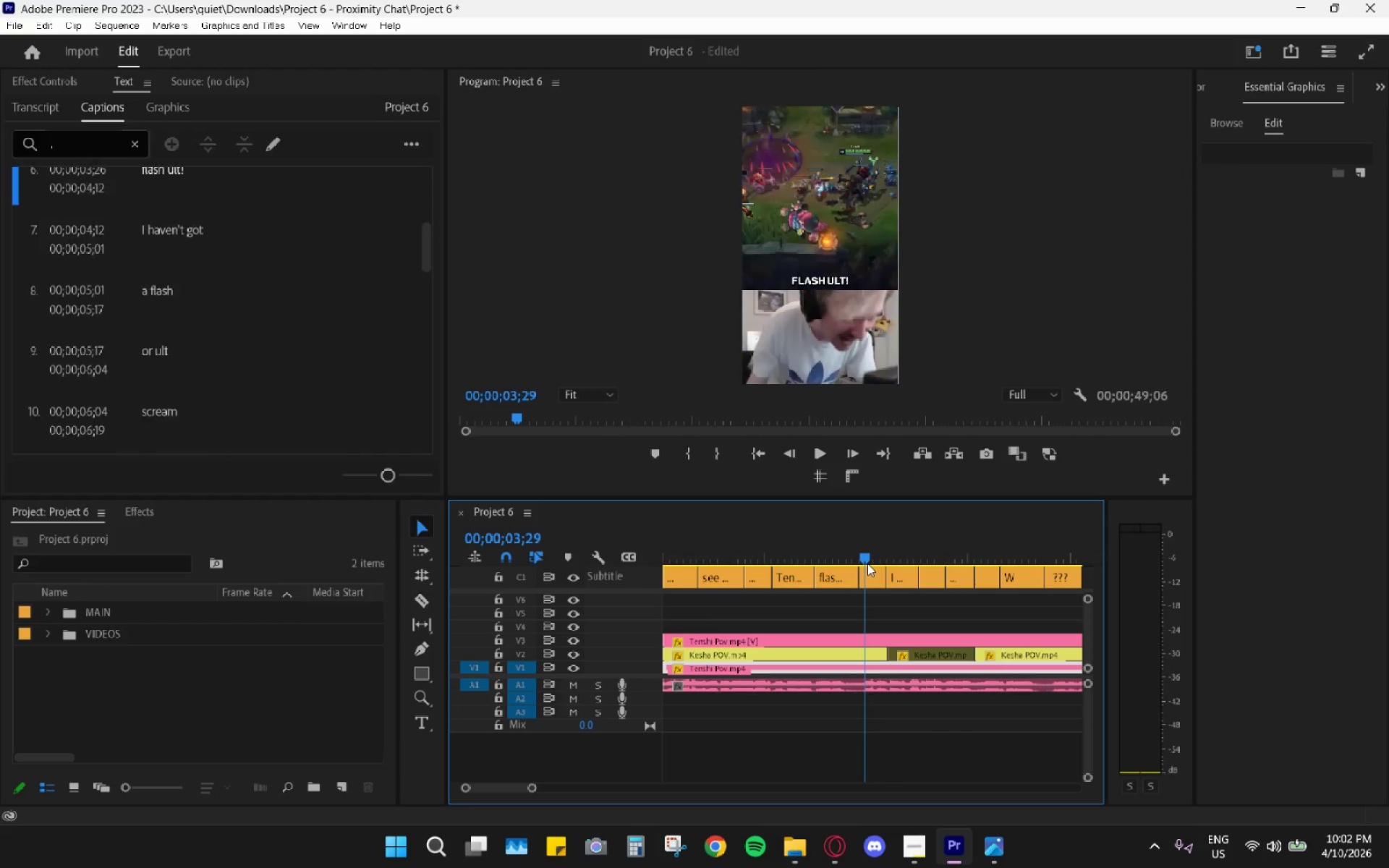 
key(Space)
 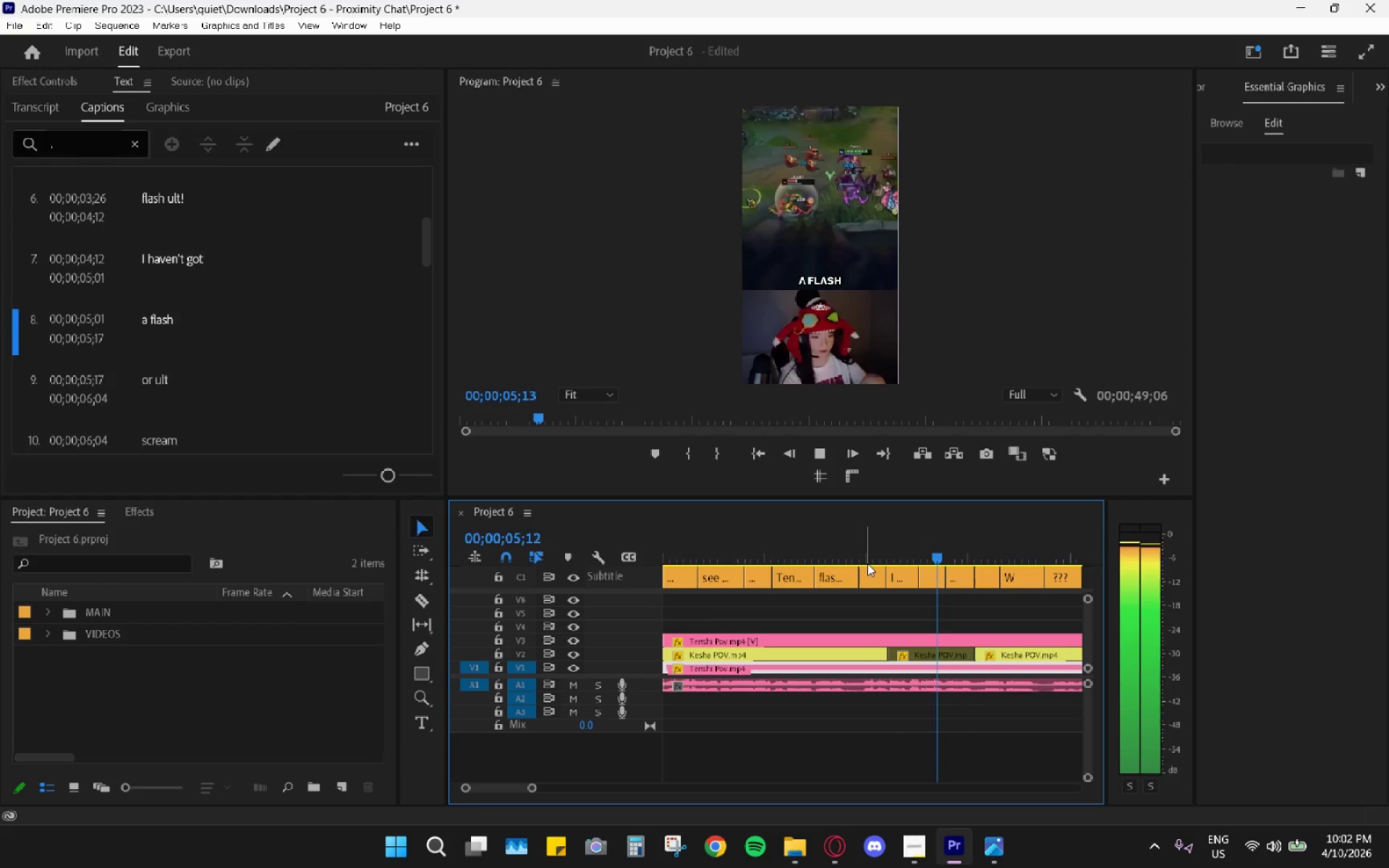 
left_click([867, 563])
 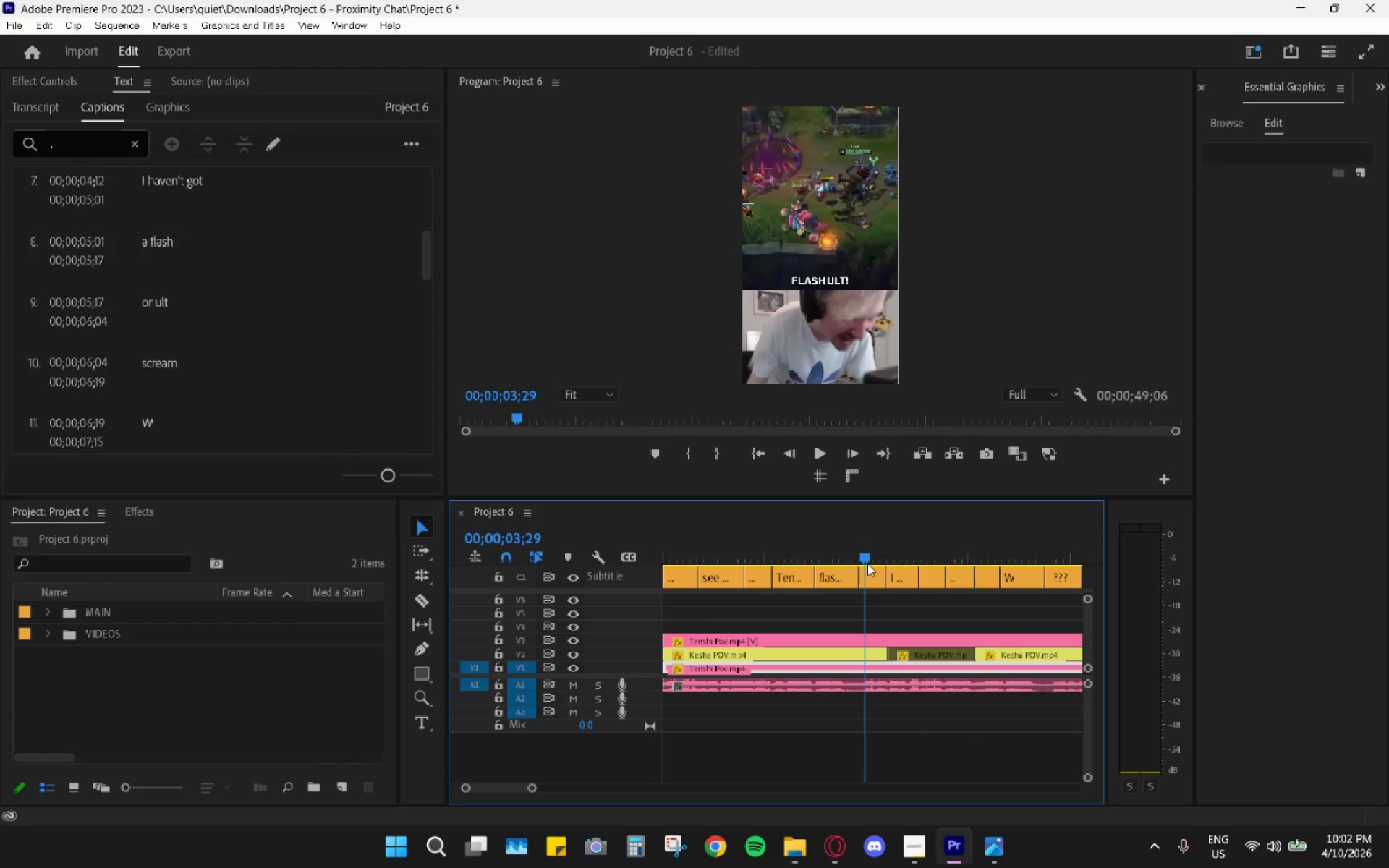 
key(Space)
 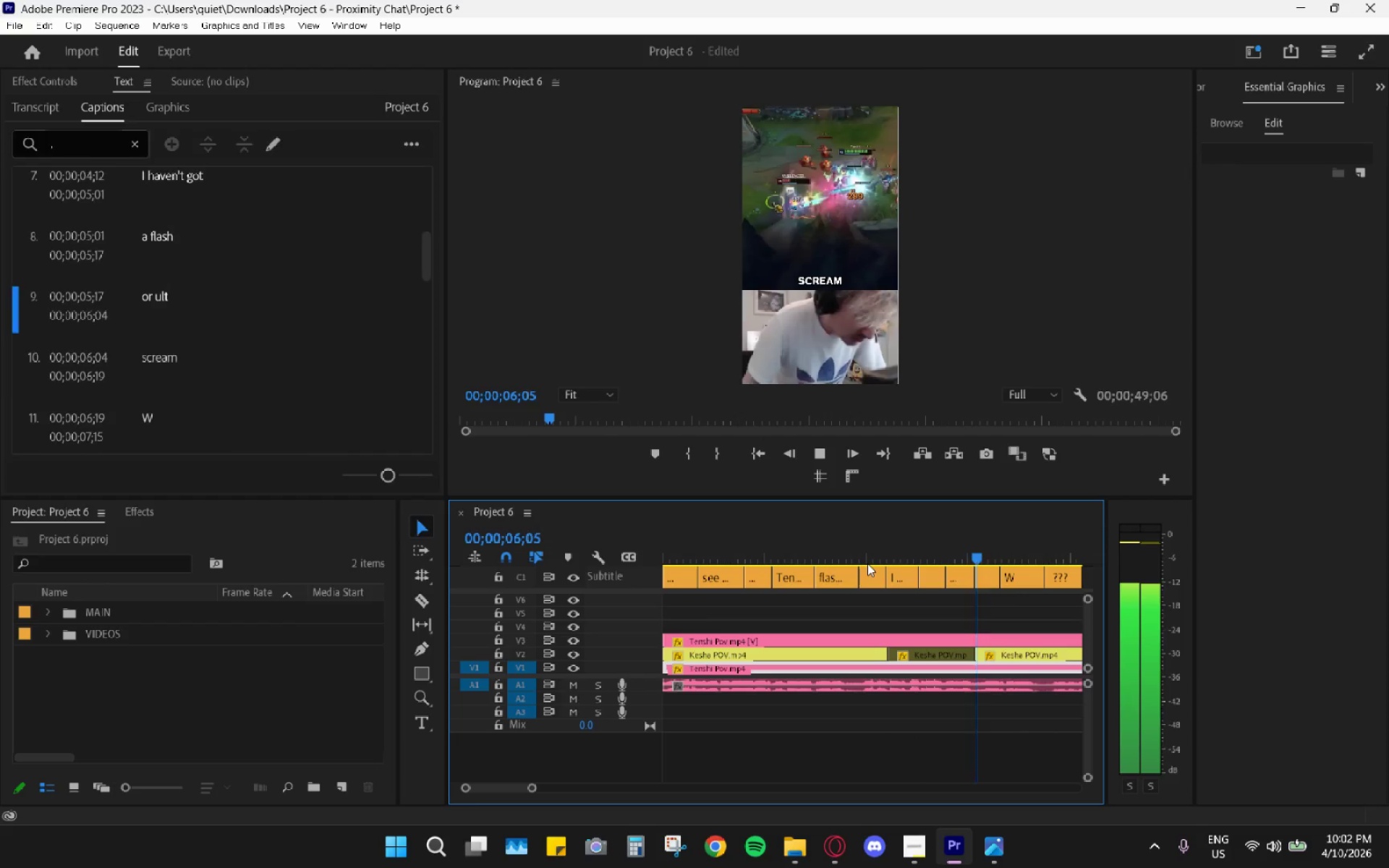 
key(Space)
 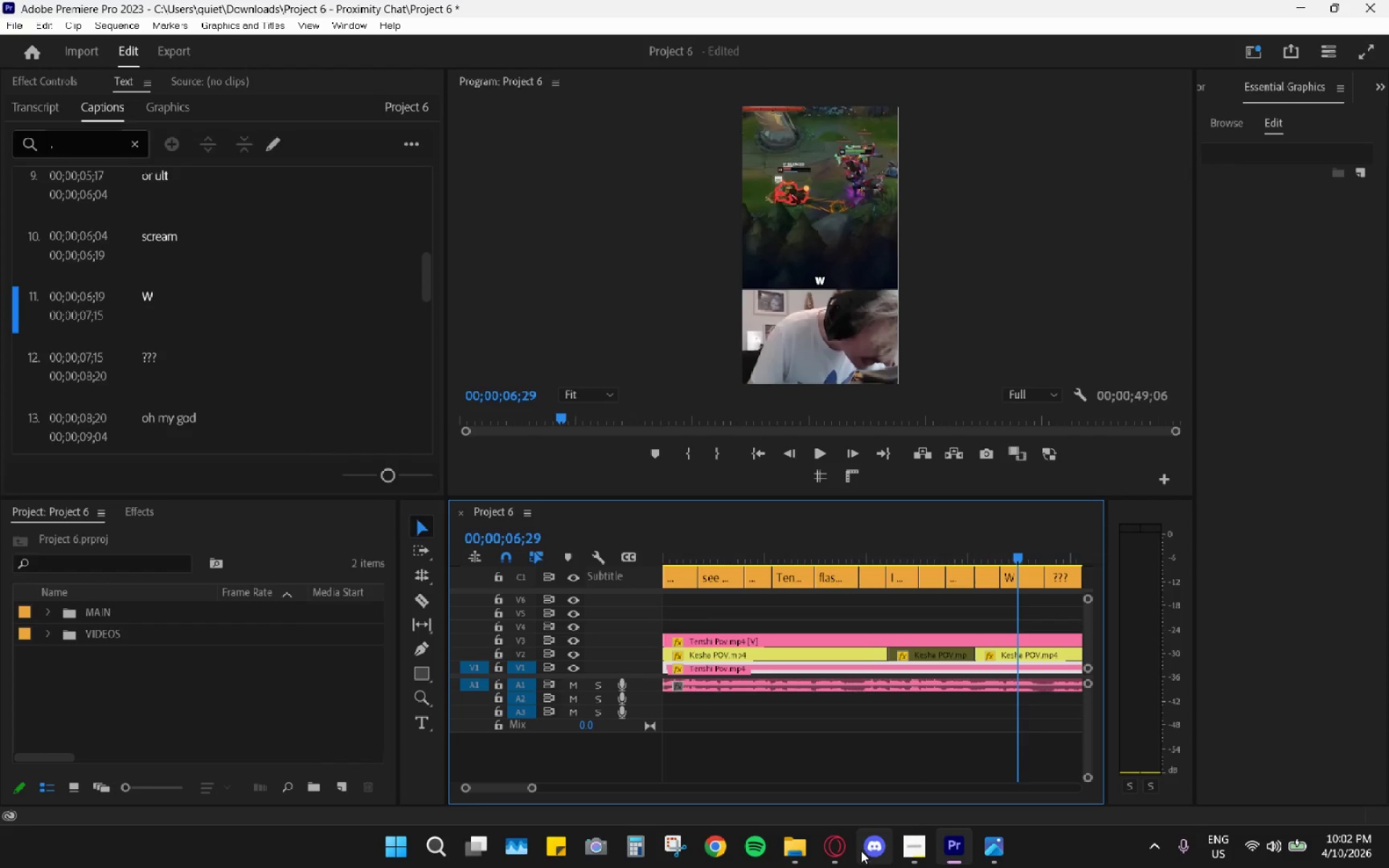 
left_click([849, 843])
 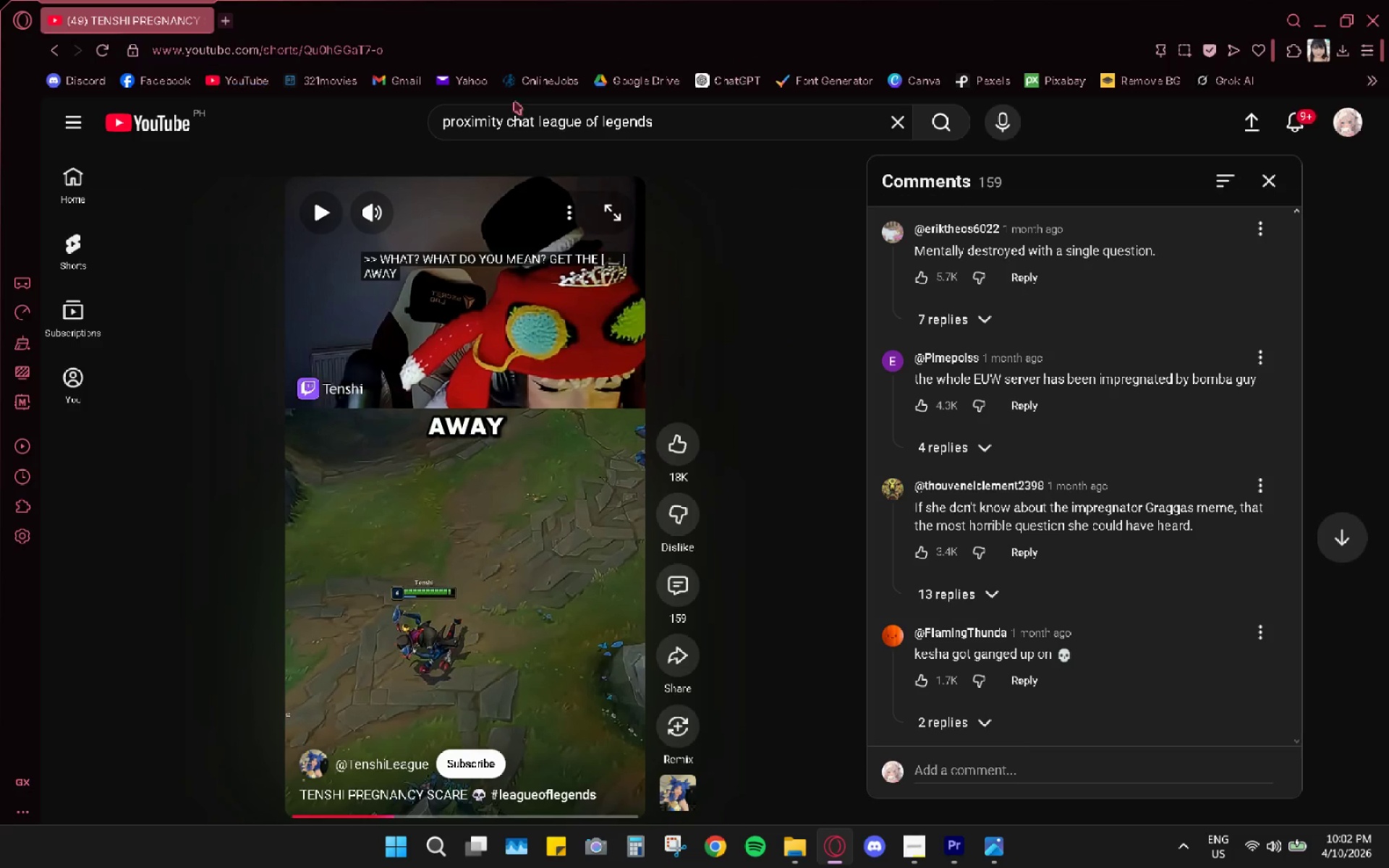 
left_click([930, 125])
 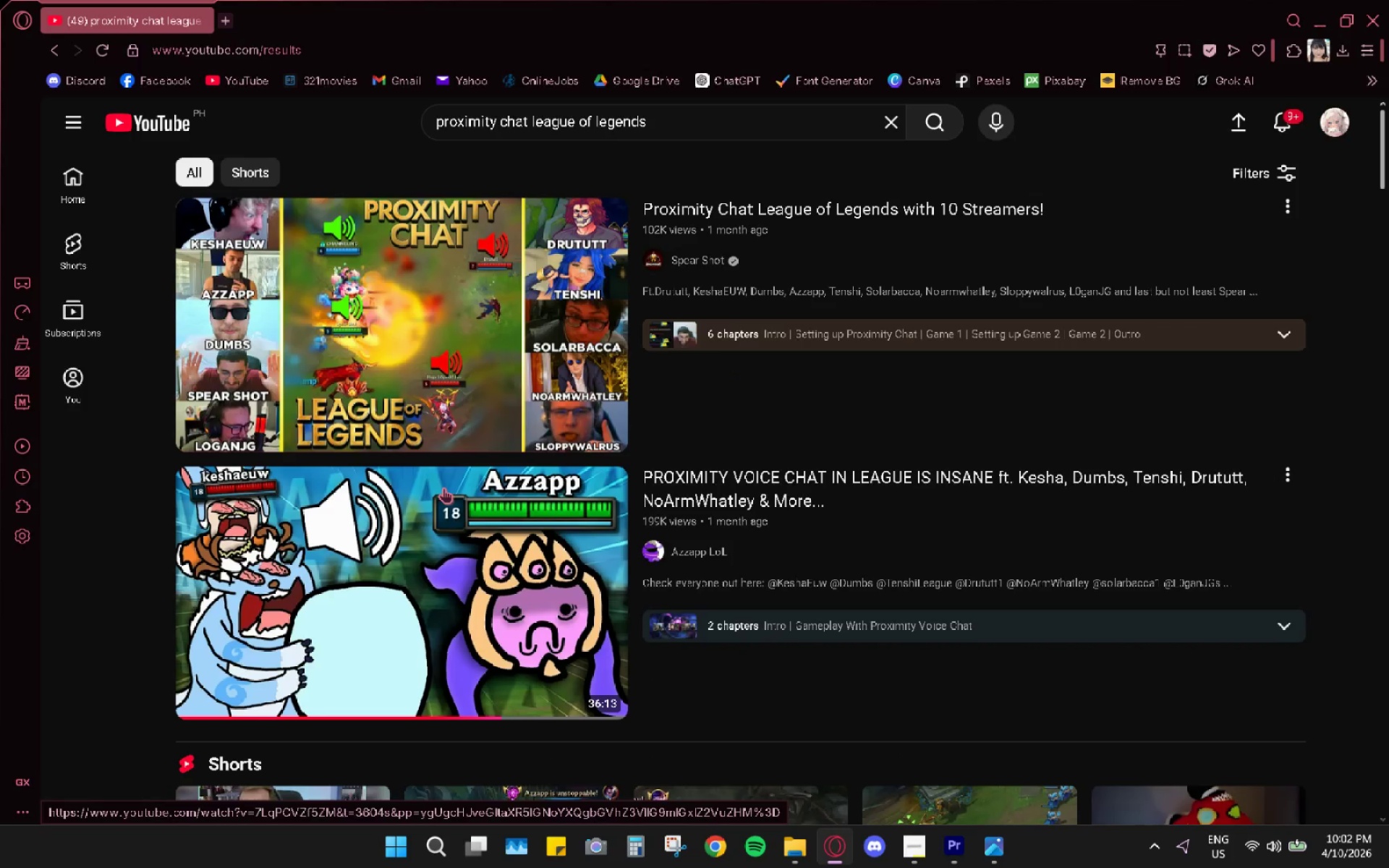 
left_click([451, 523])
 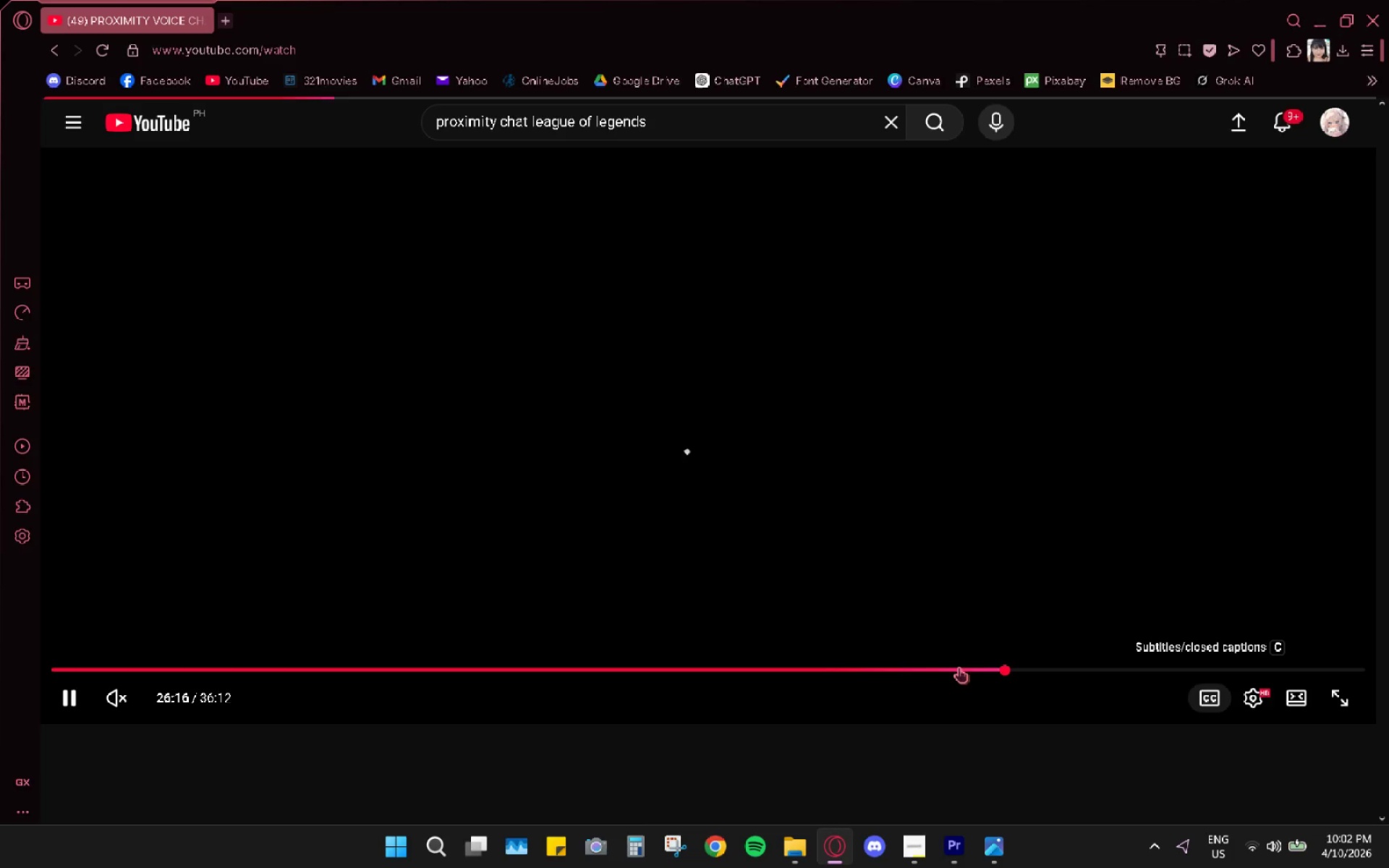 
mouse_move([1004, 671])
 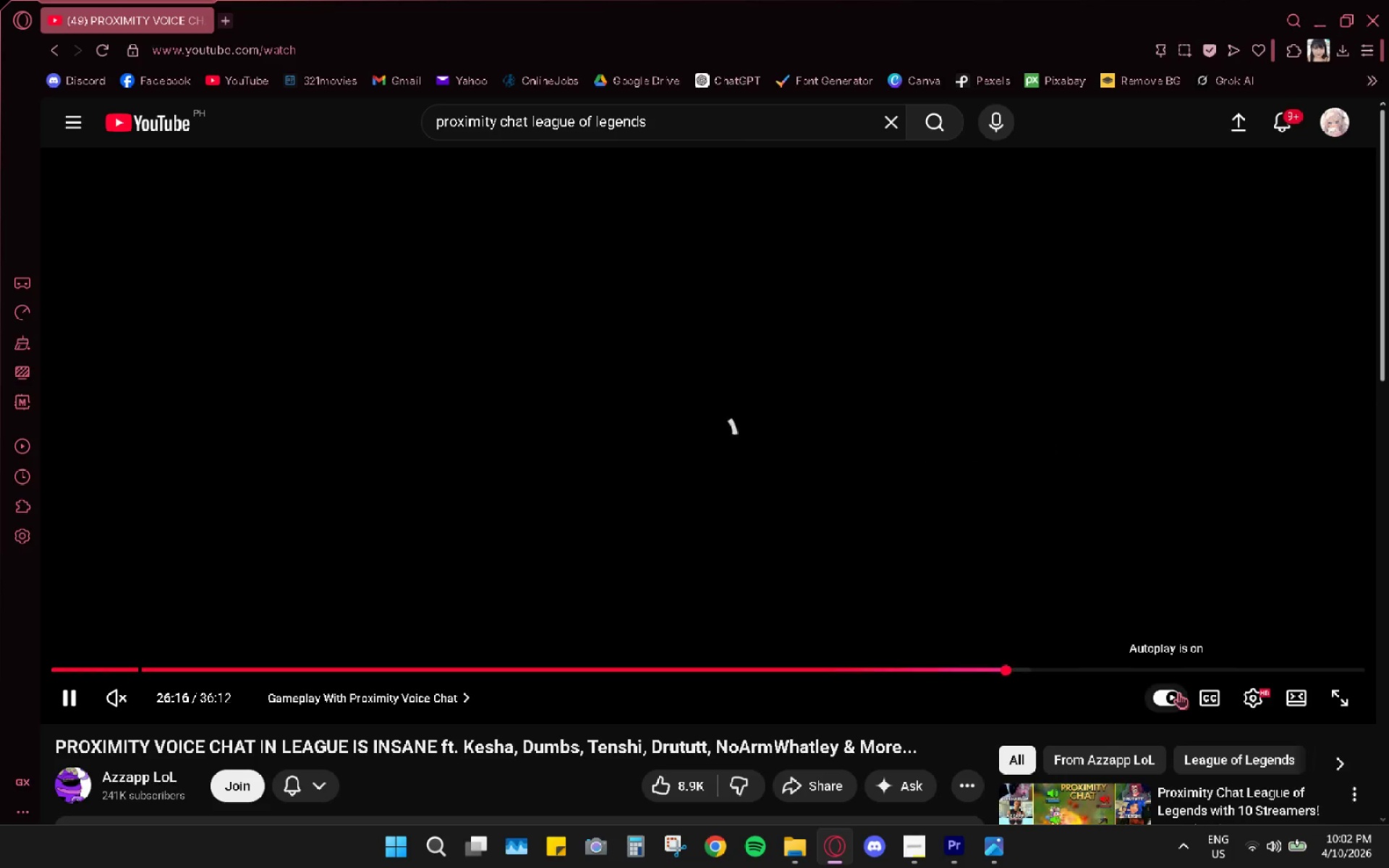 
left_click([1200, 698])
 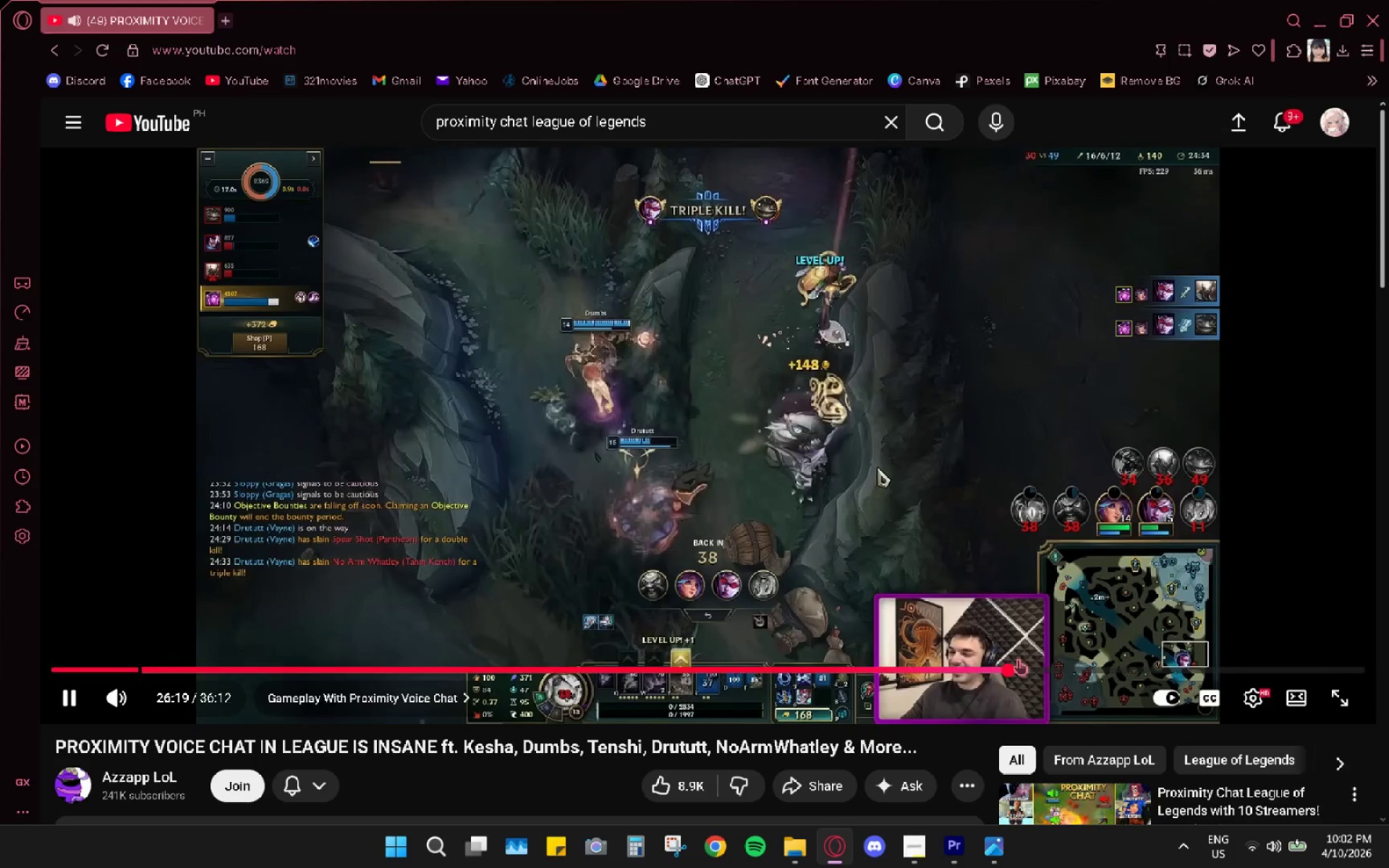 
wait(9.06)
 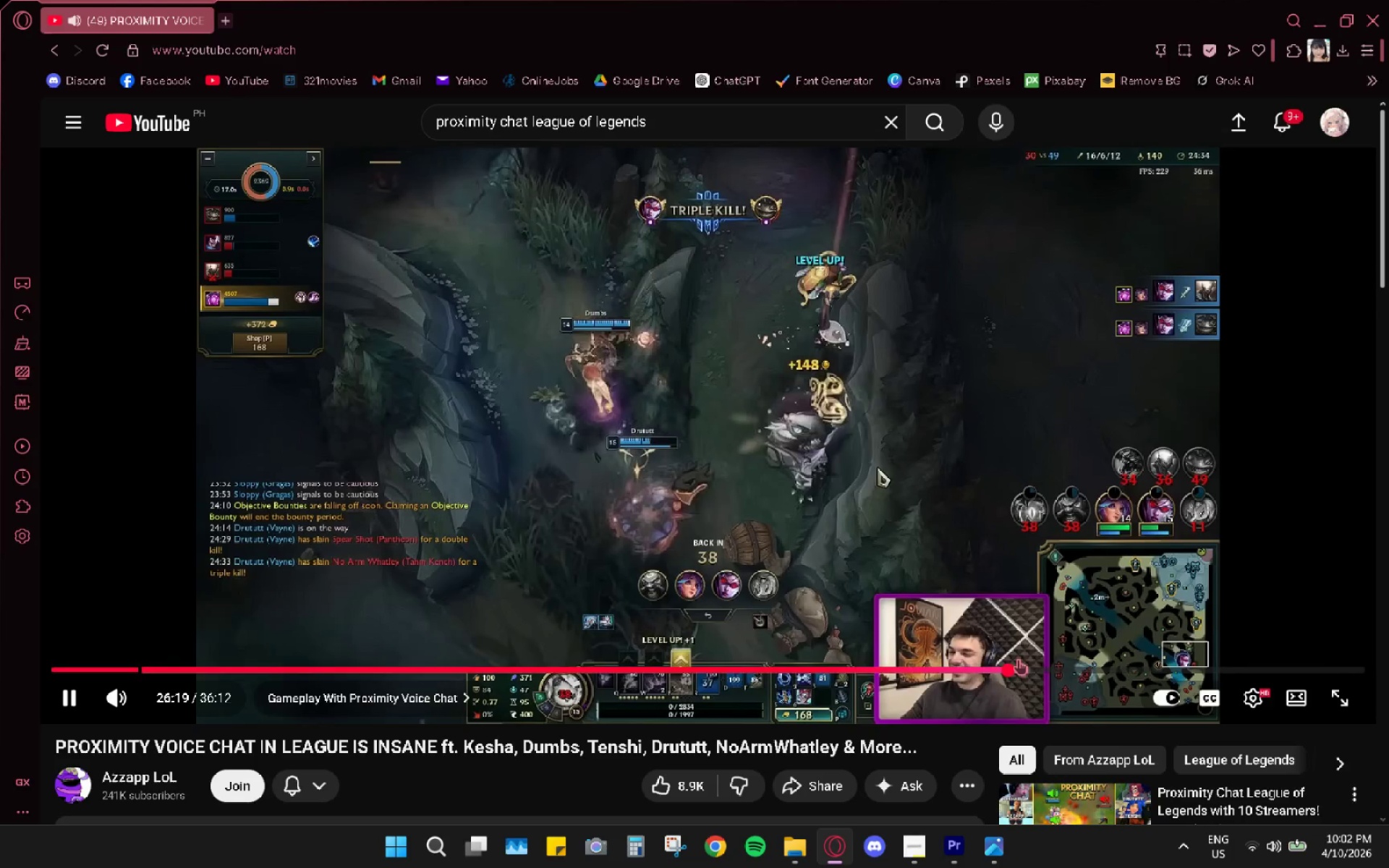 
left_click([951, 666])
 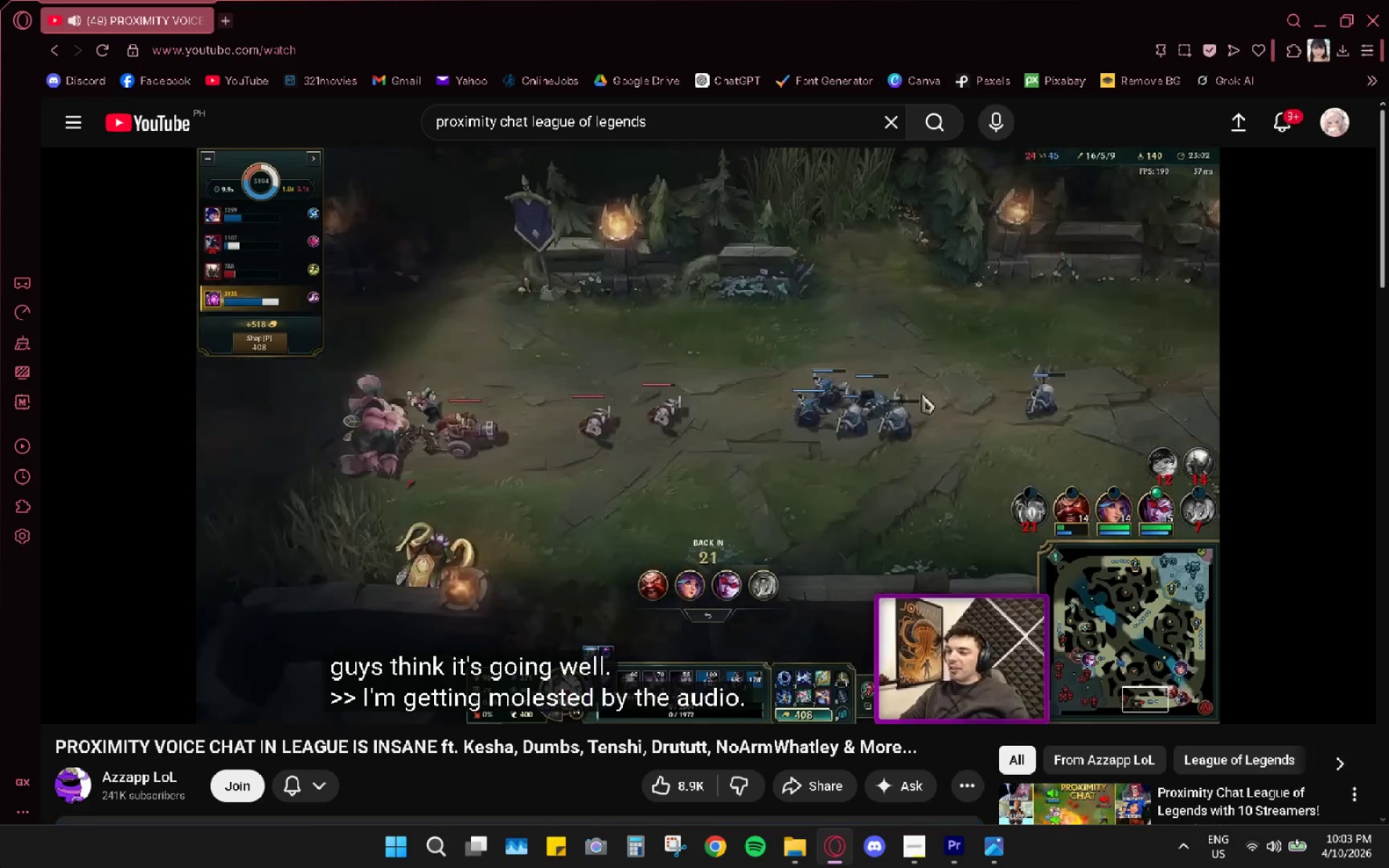 
wait(22.88)
 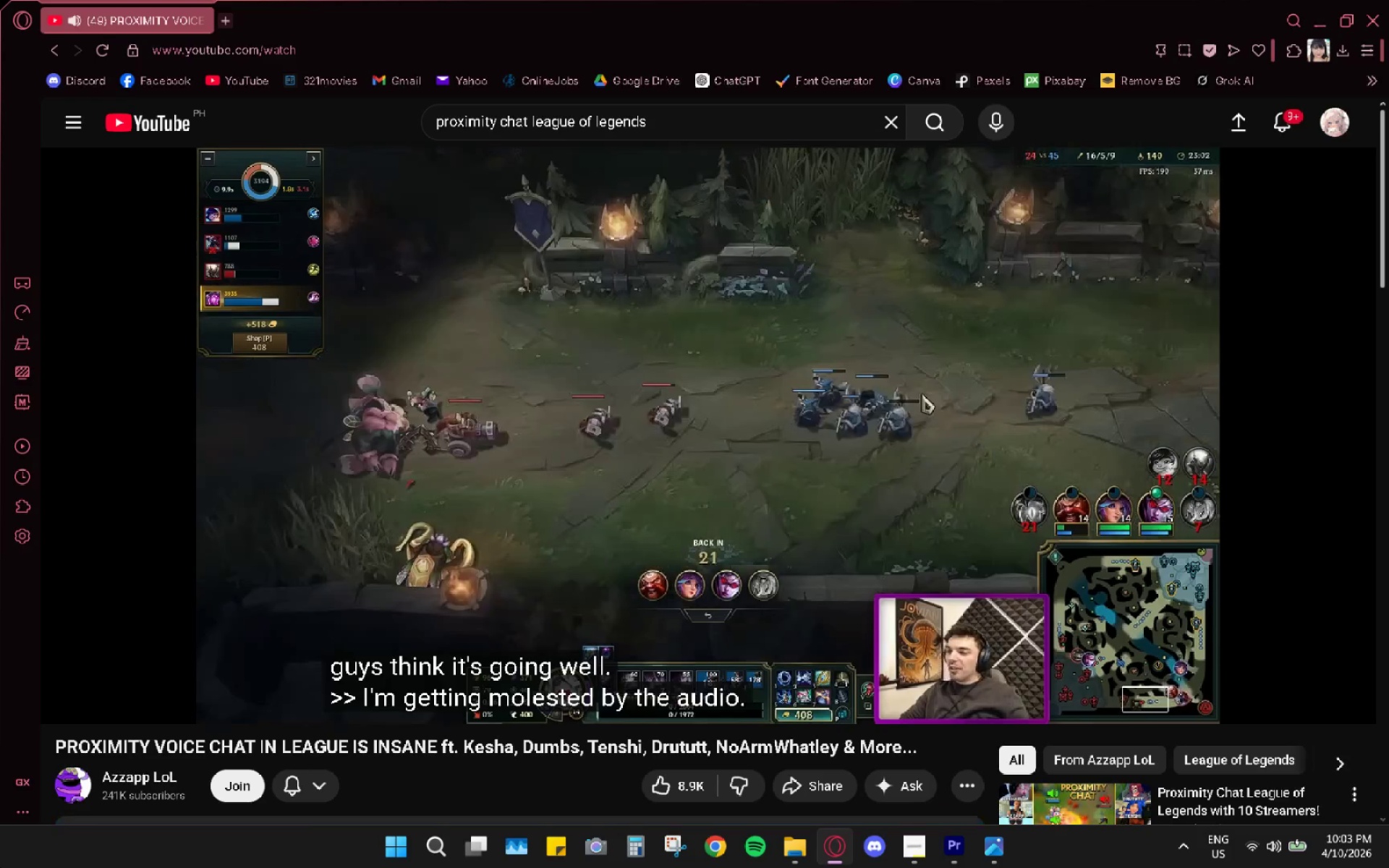 
left_click([1053, 665])
 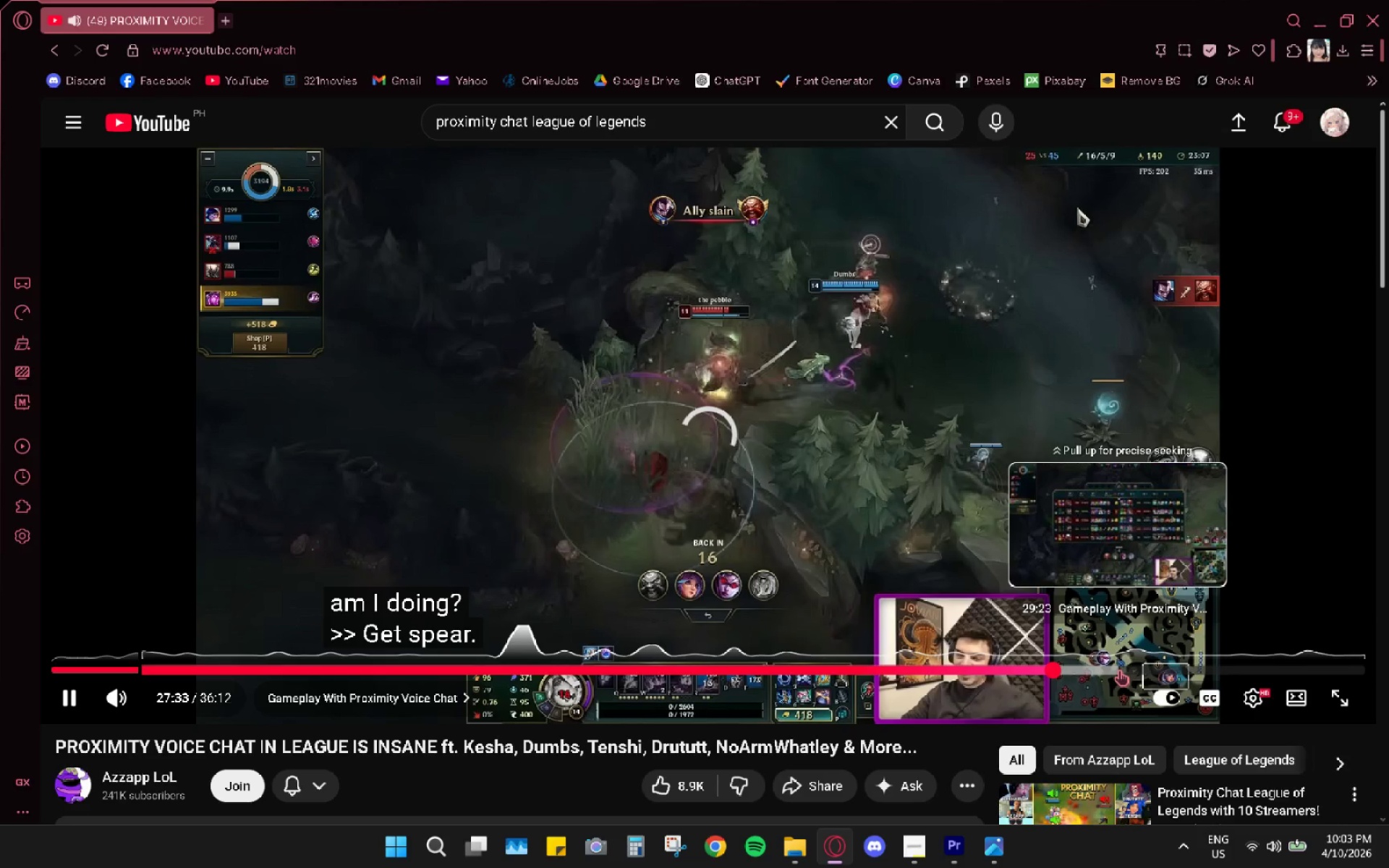 
left_click([1119, 670])
 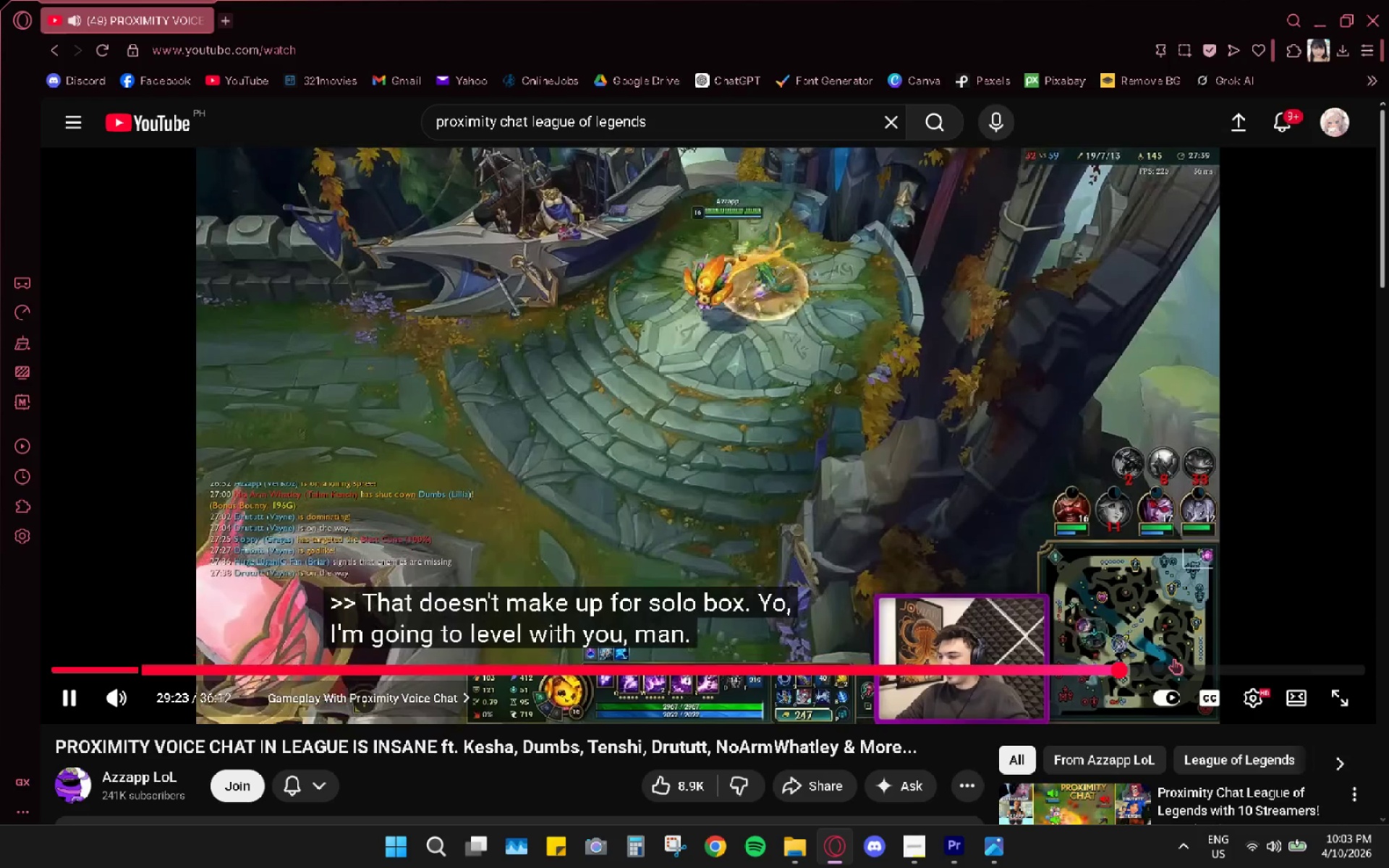 
left_click_drag(start_coordinate=[1155, 661], to_coordinate=[1155, 667])
 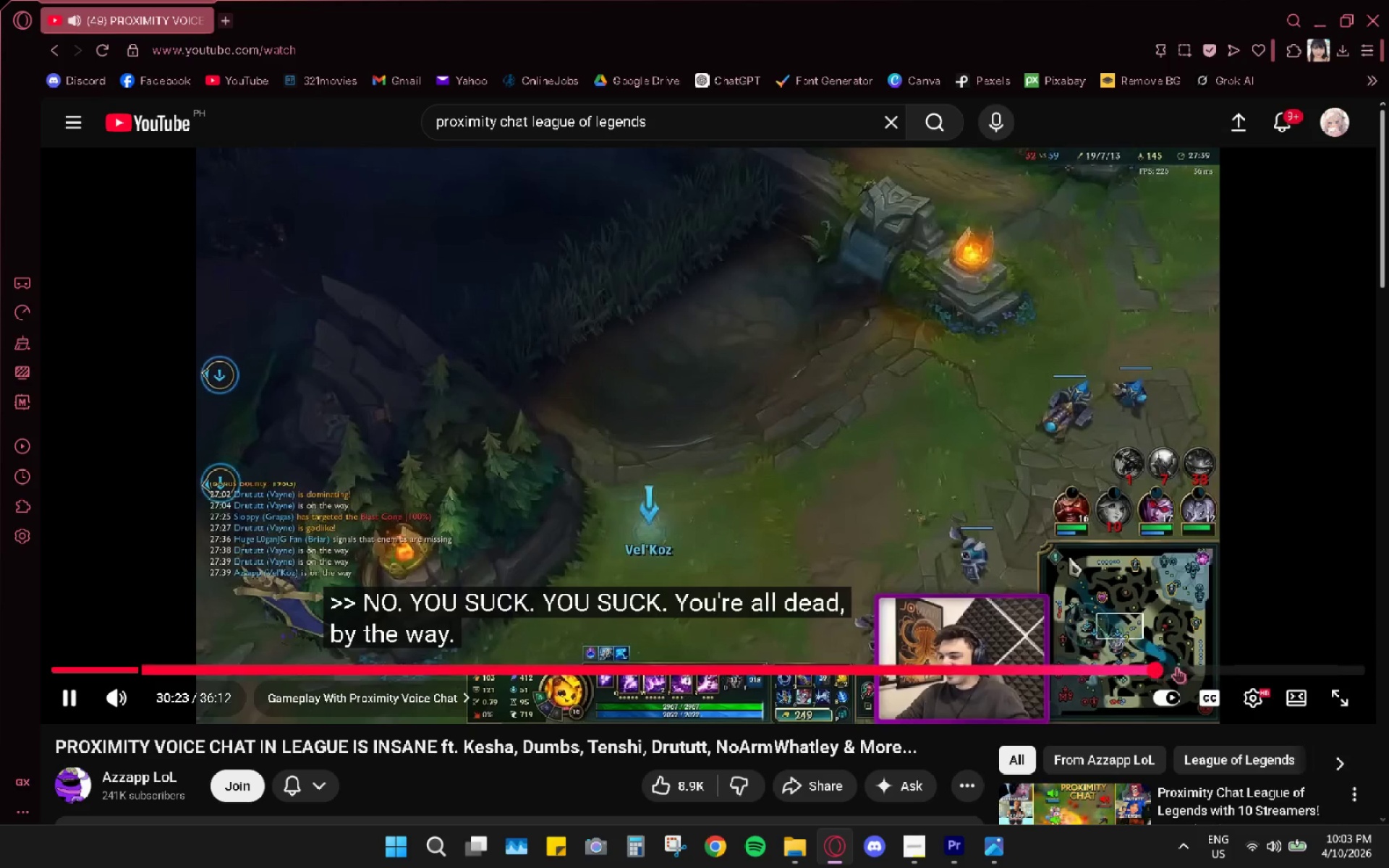 
mouse_move([1193, 663])
 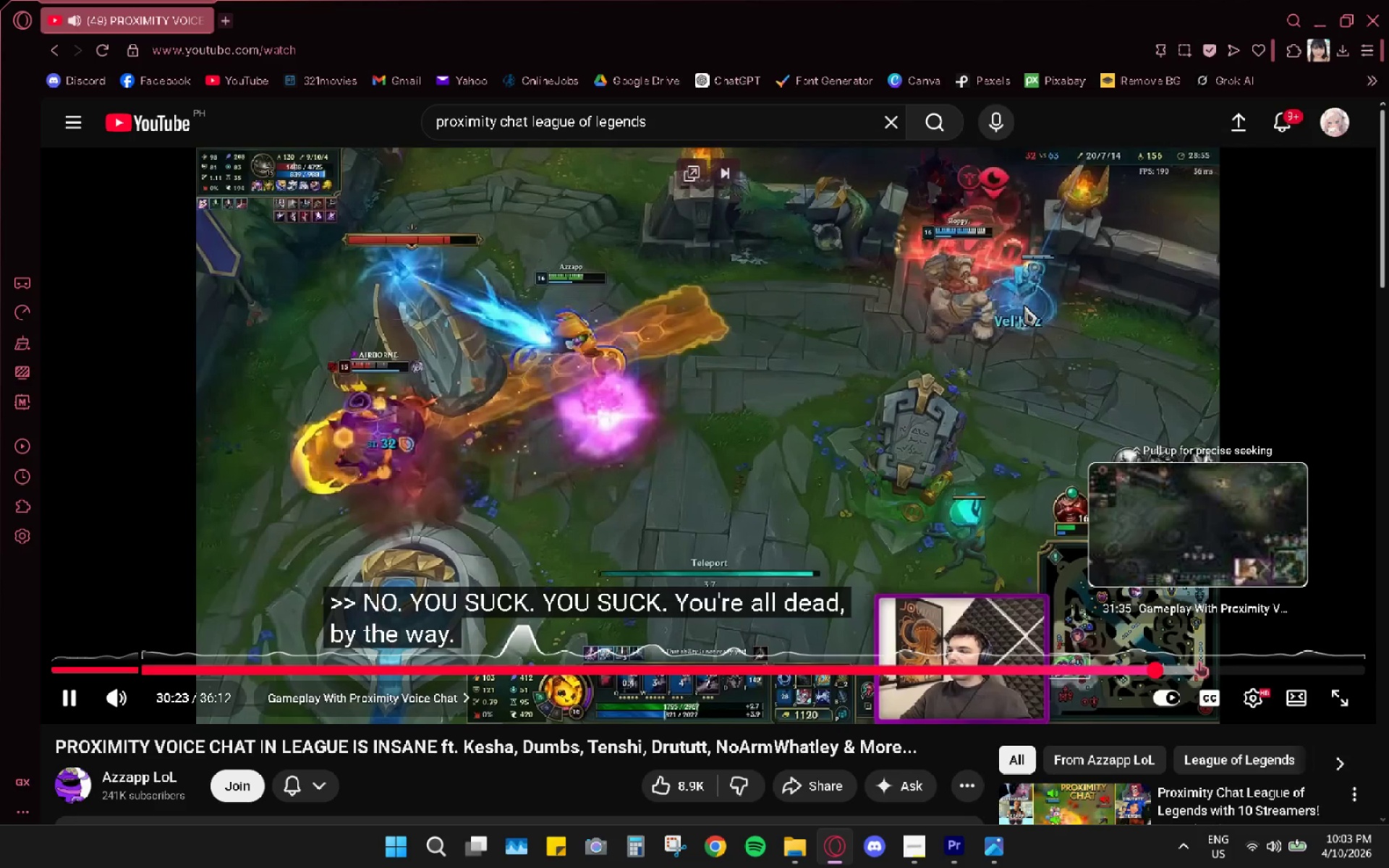 
left_click([1199, 661])
 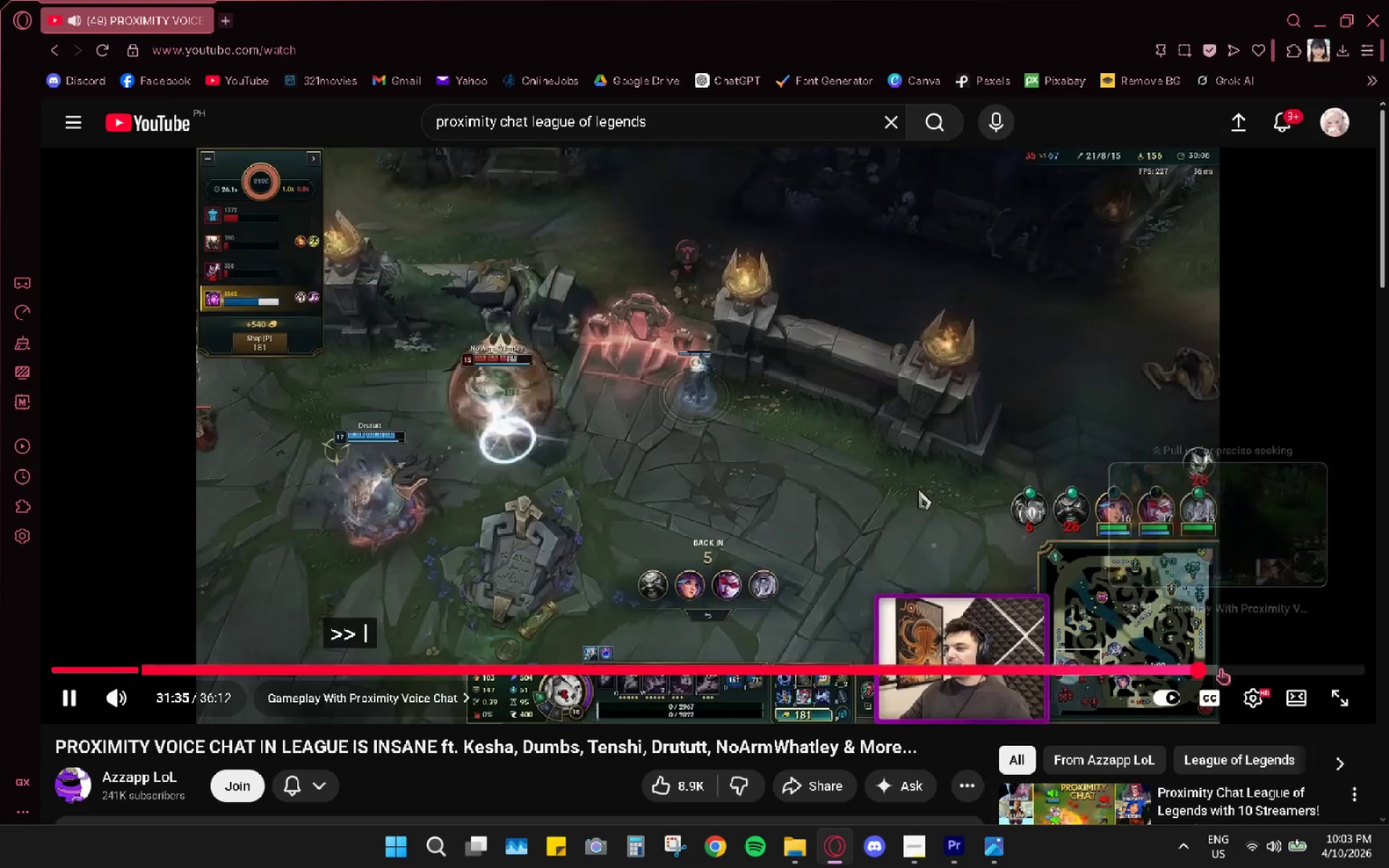 
left_click([1231, 672])
 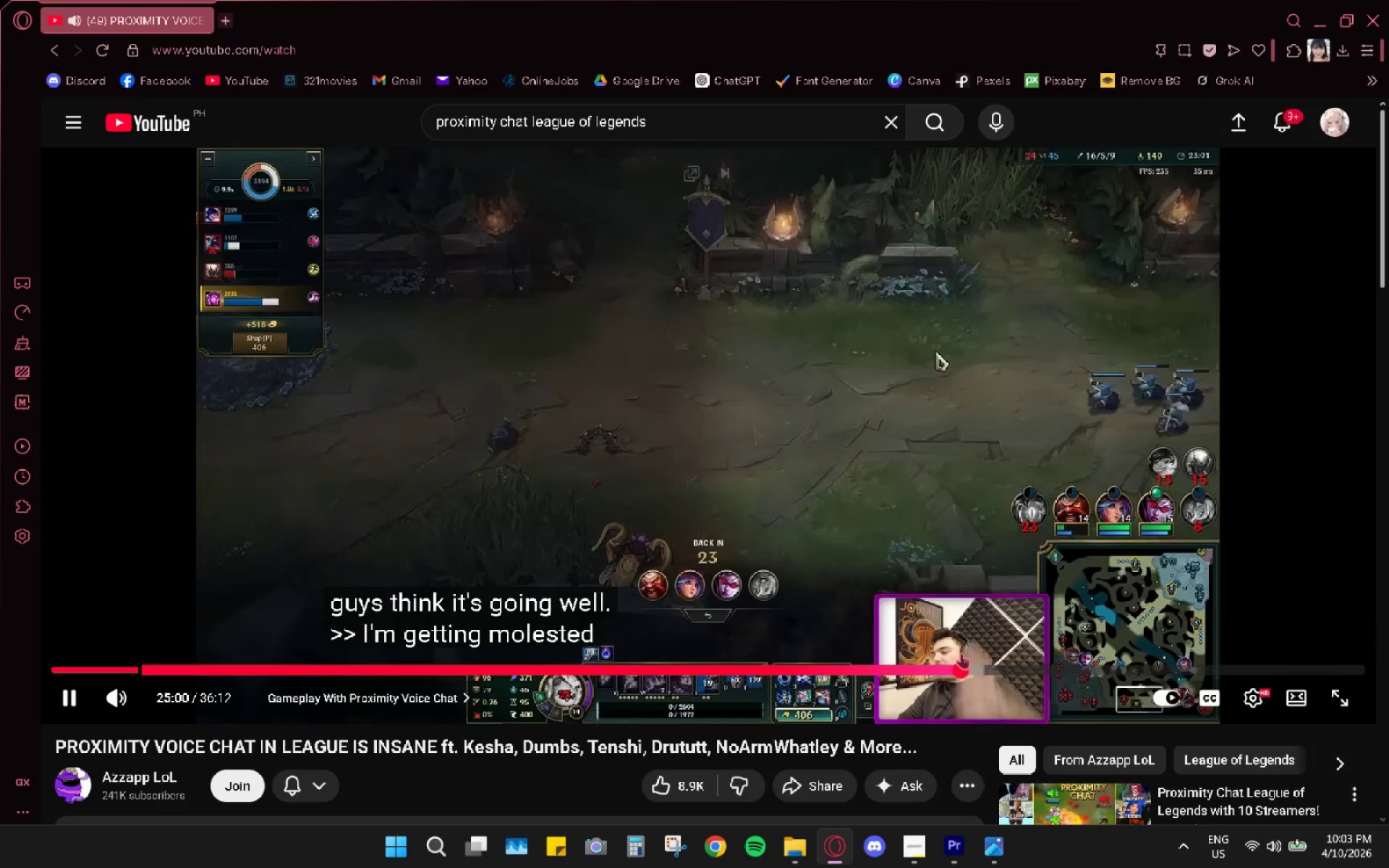 
wait(35.22)
 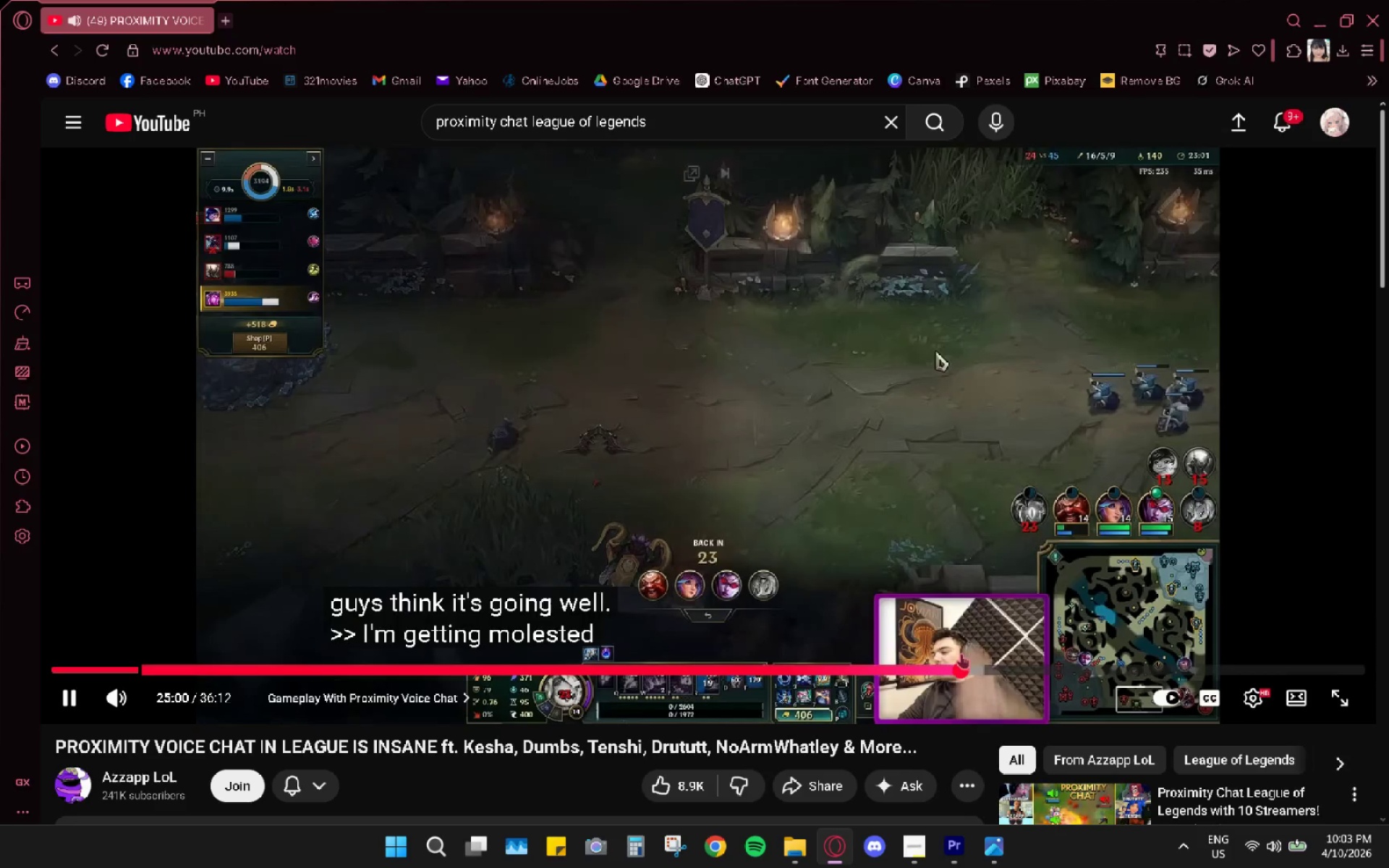 
scroll: coordinate [1042, 643], scroll_direction: down, amount: 2.0
 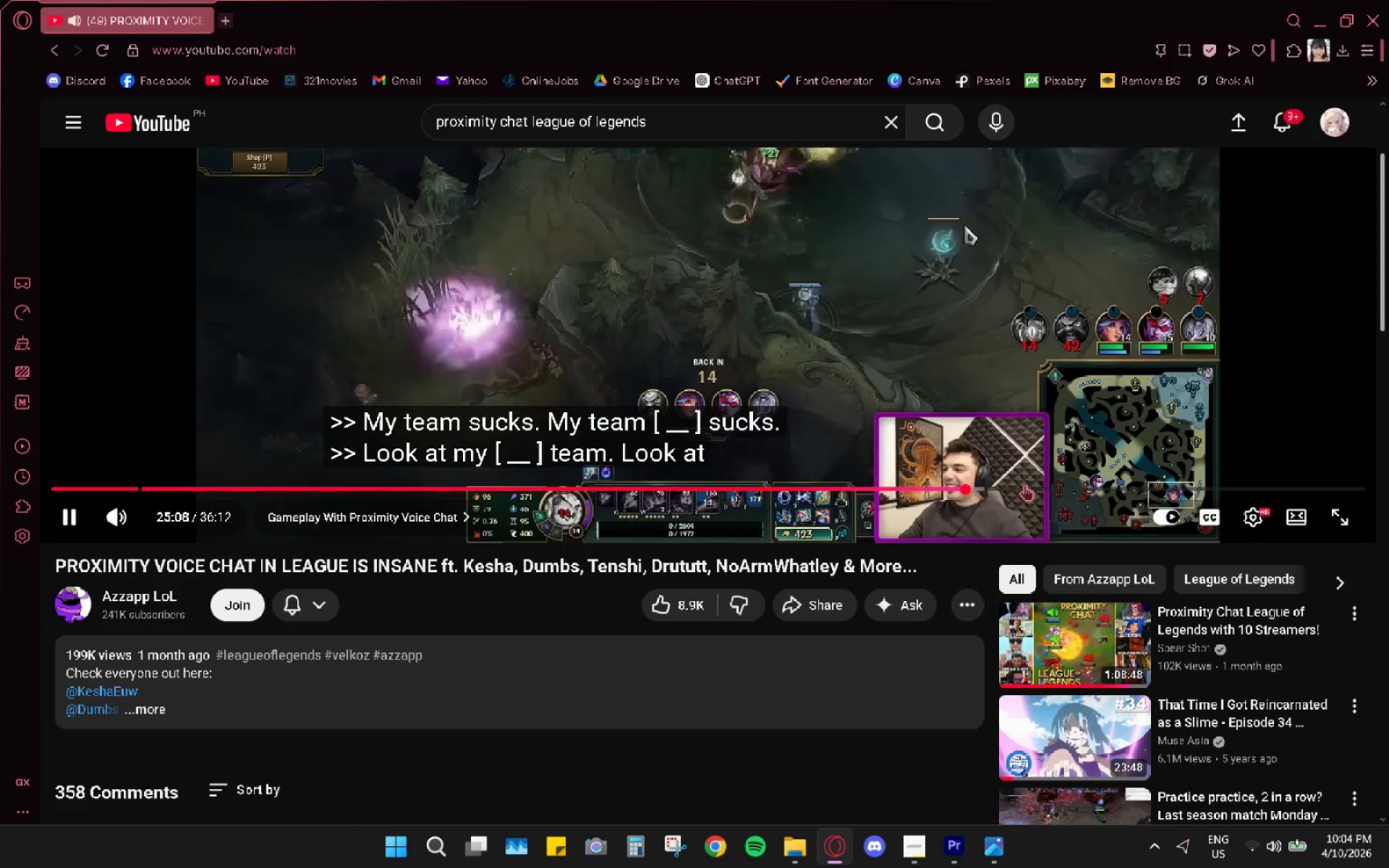 
left_click([1056, 473])
 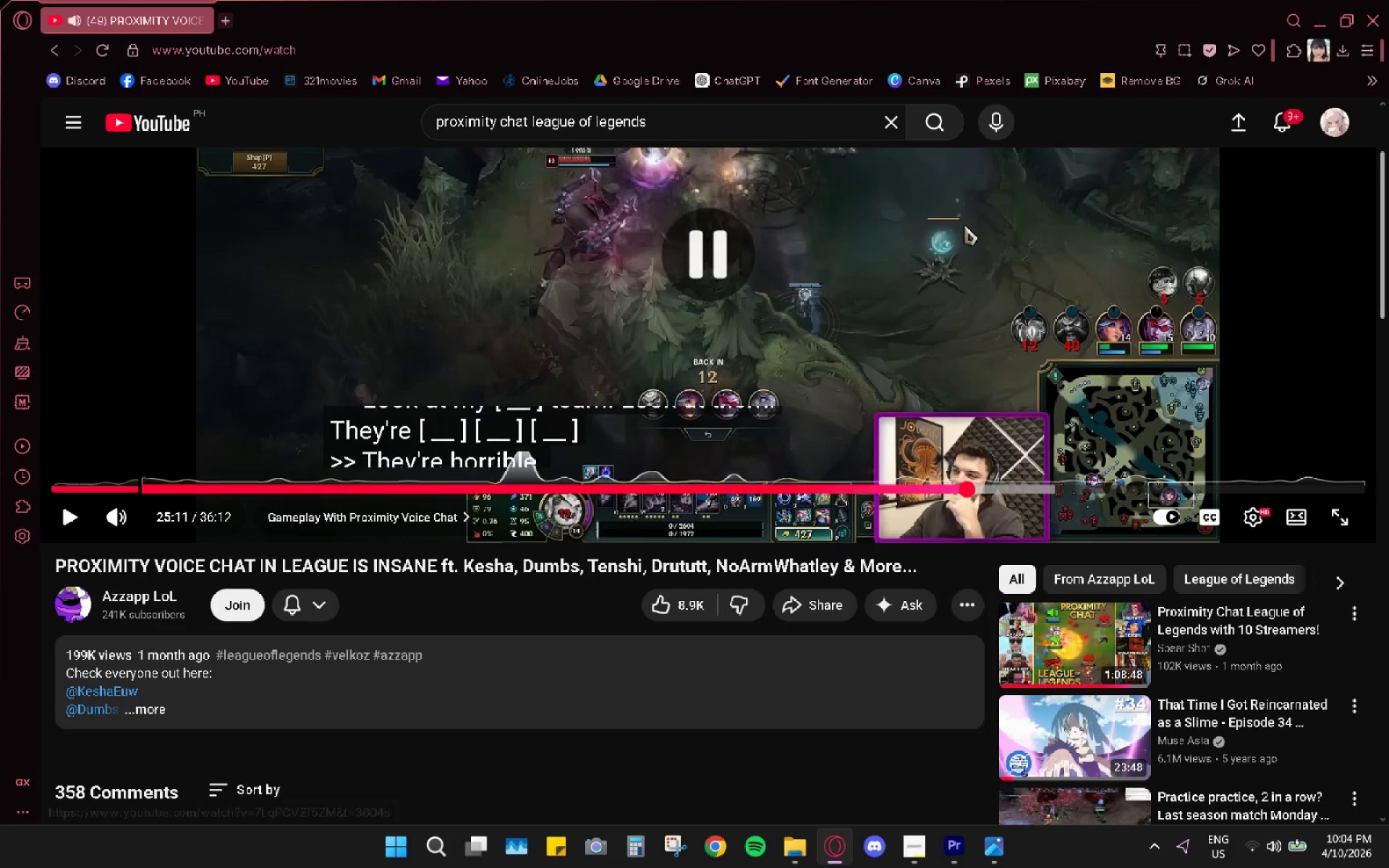 
scroll: coordinate [855, 482], scroll_direction: down, amount: 3.0
 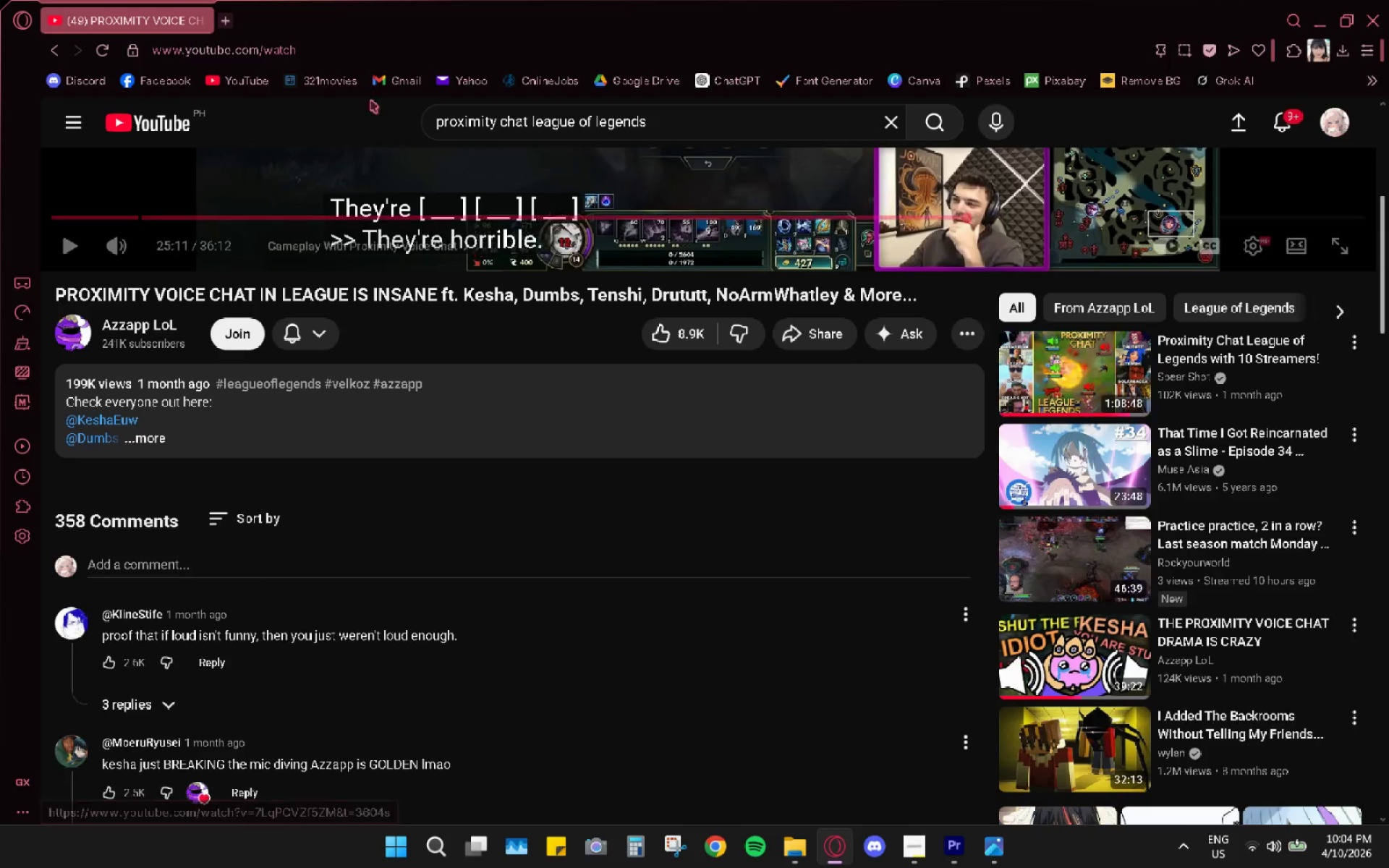 
left_click([46, 51])
 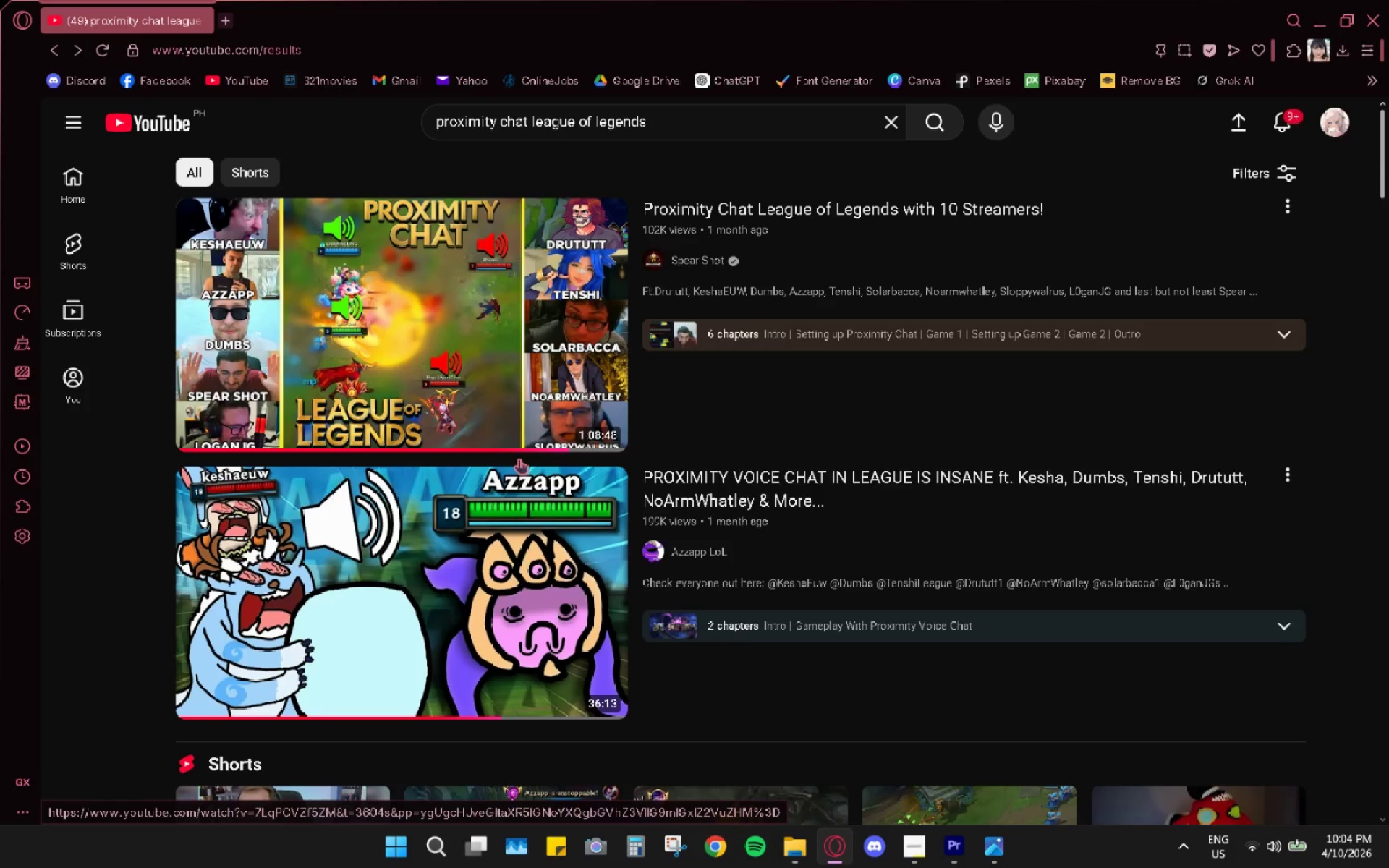 
scroll: coordinate [558, 436], scroll_direction: down, amount: 9.0
 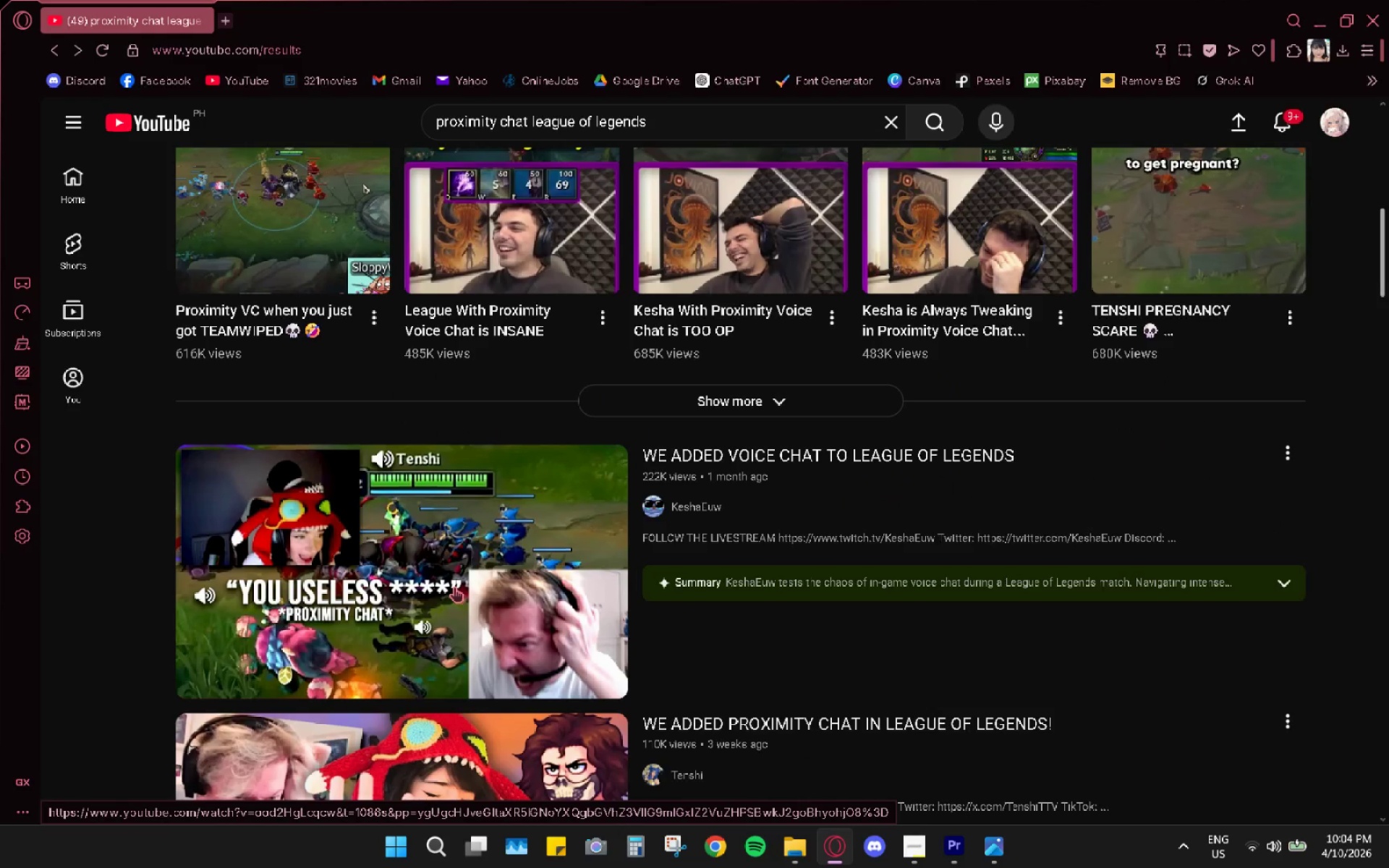 
left_click([449, 552])
 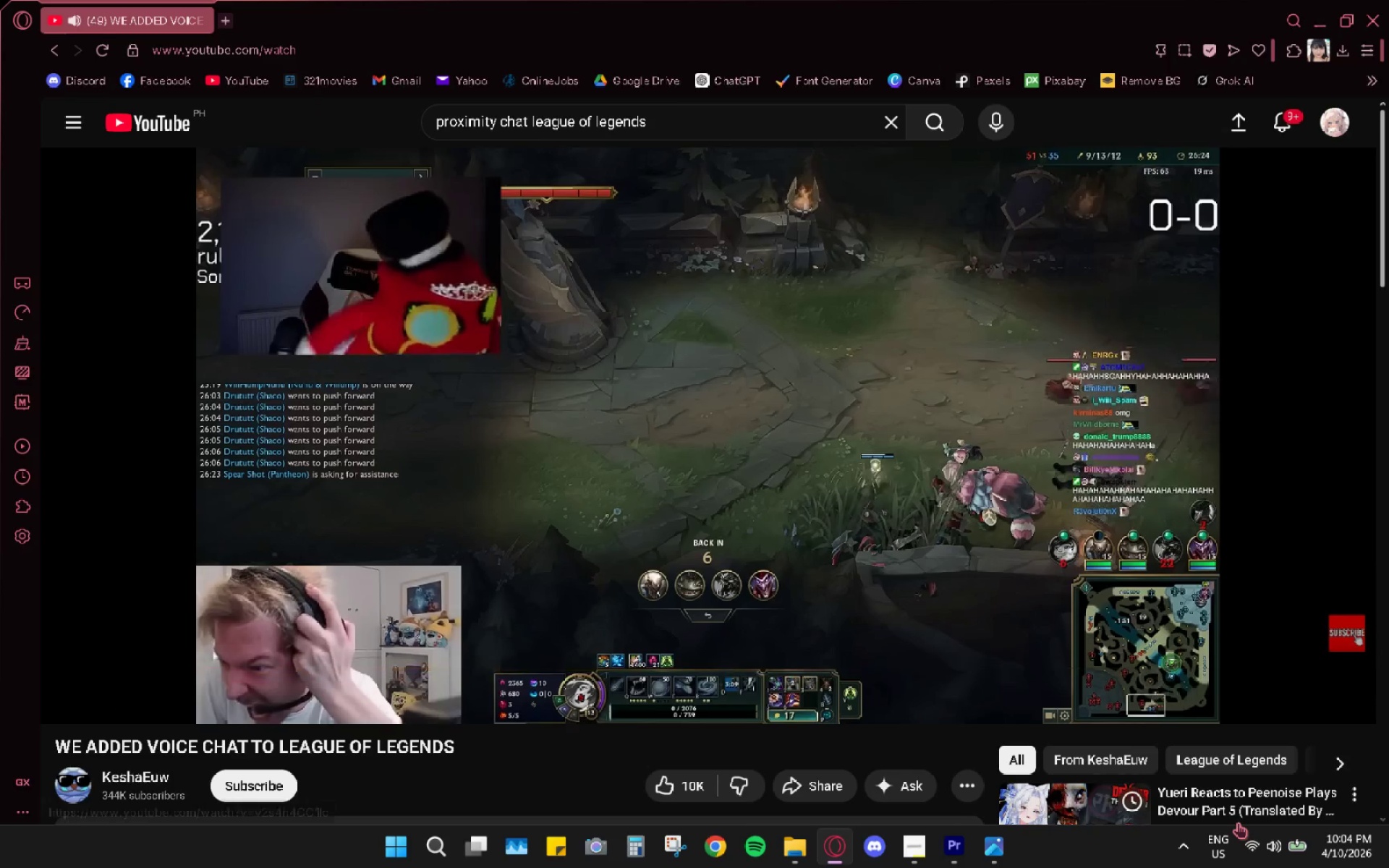 
wait(22.78)
 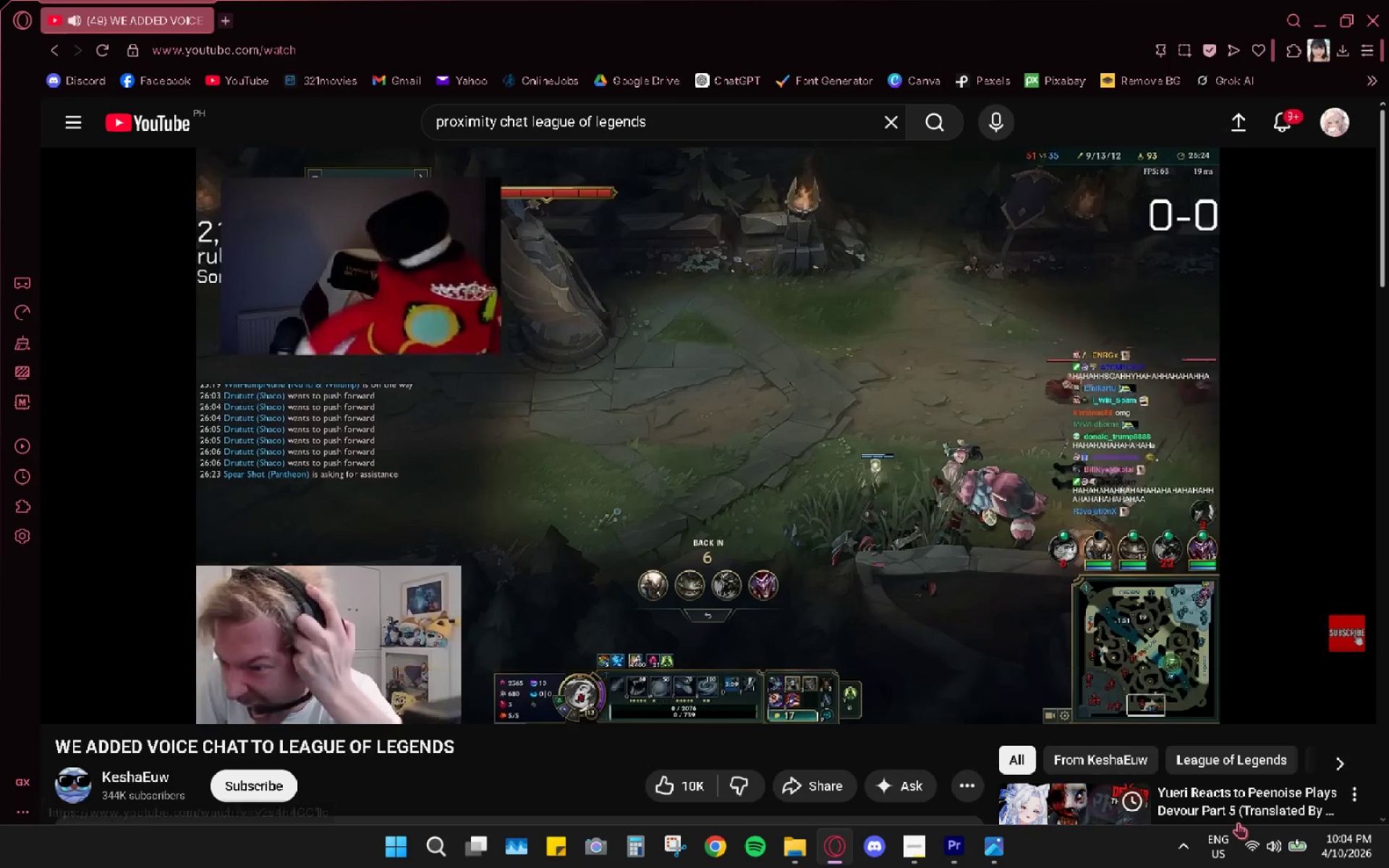 
left_click([1205, 705])
 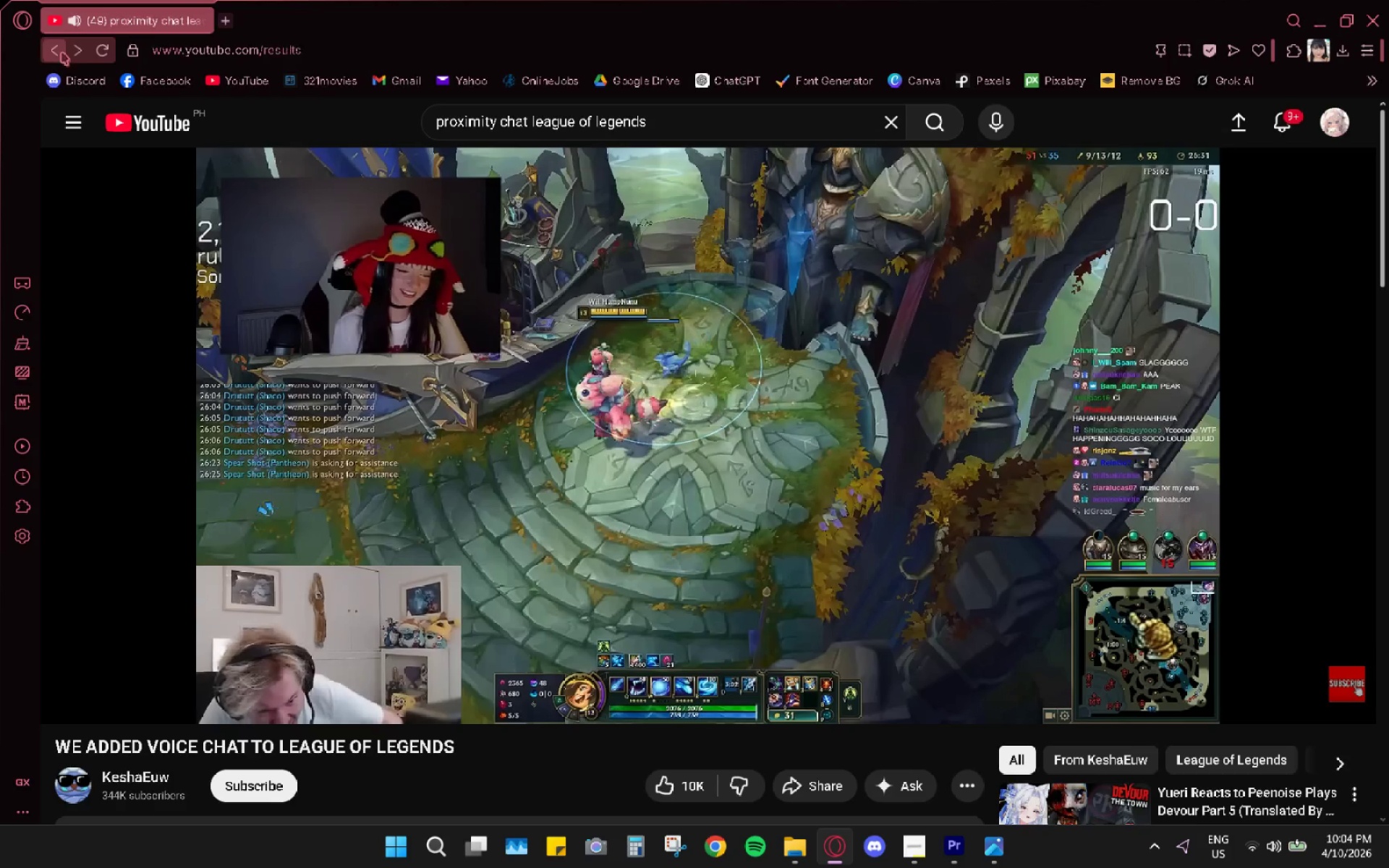 
scroll: coordinate [504, 442], scroll_direction: up, amount: 2.0
 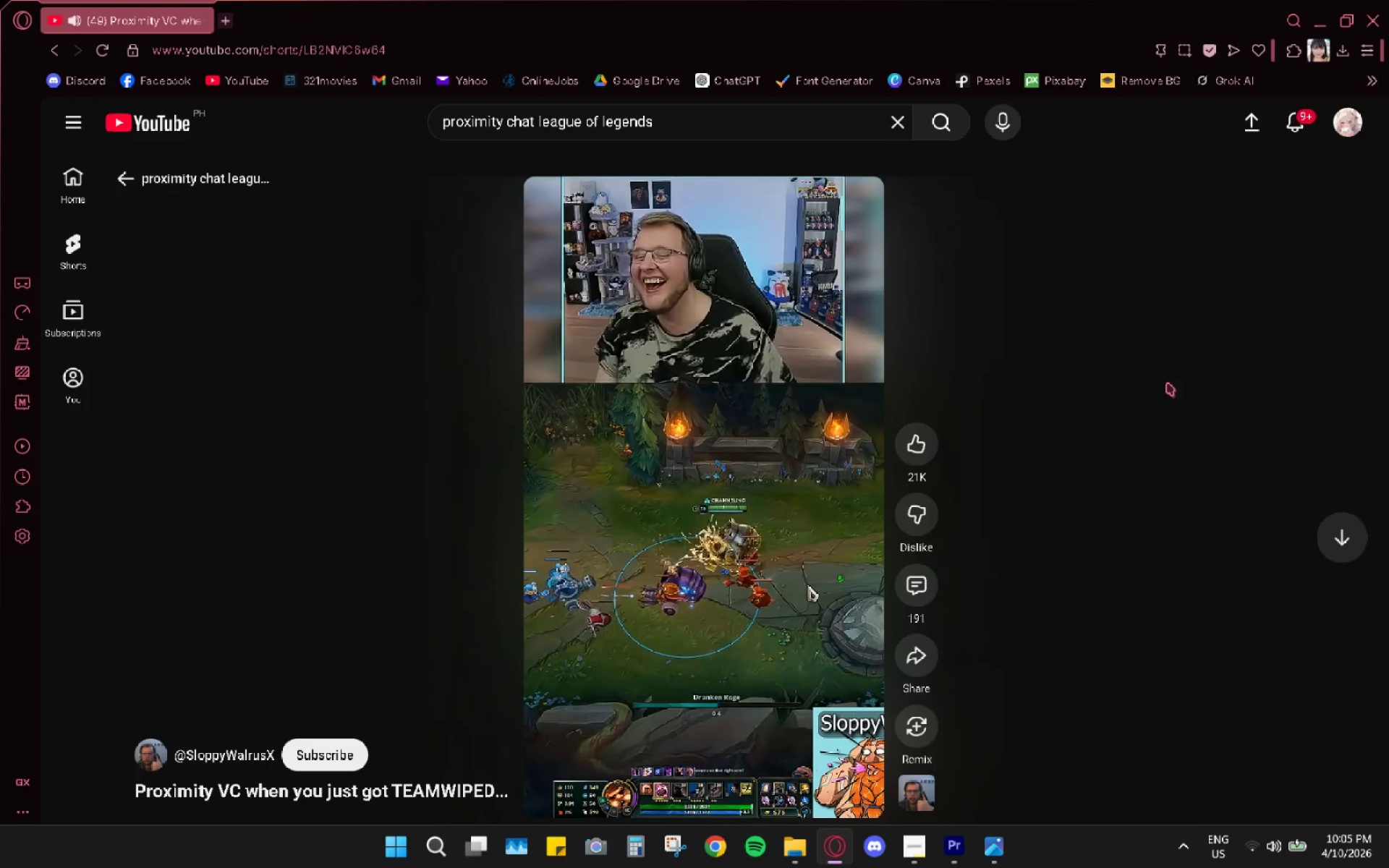 
wait(38.36)
 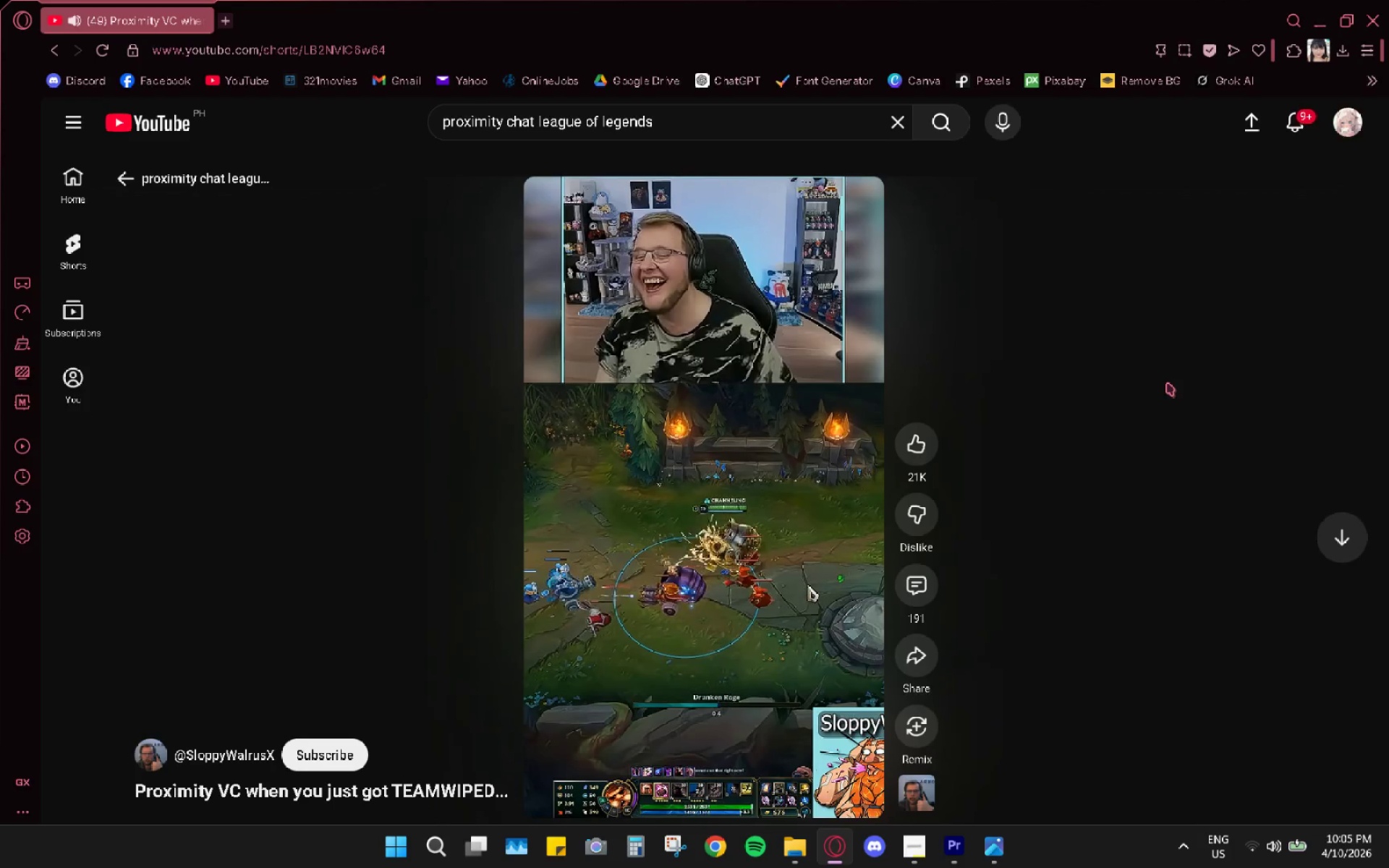 
left_click([176, 172])
 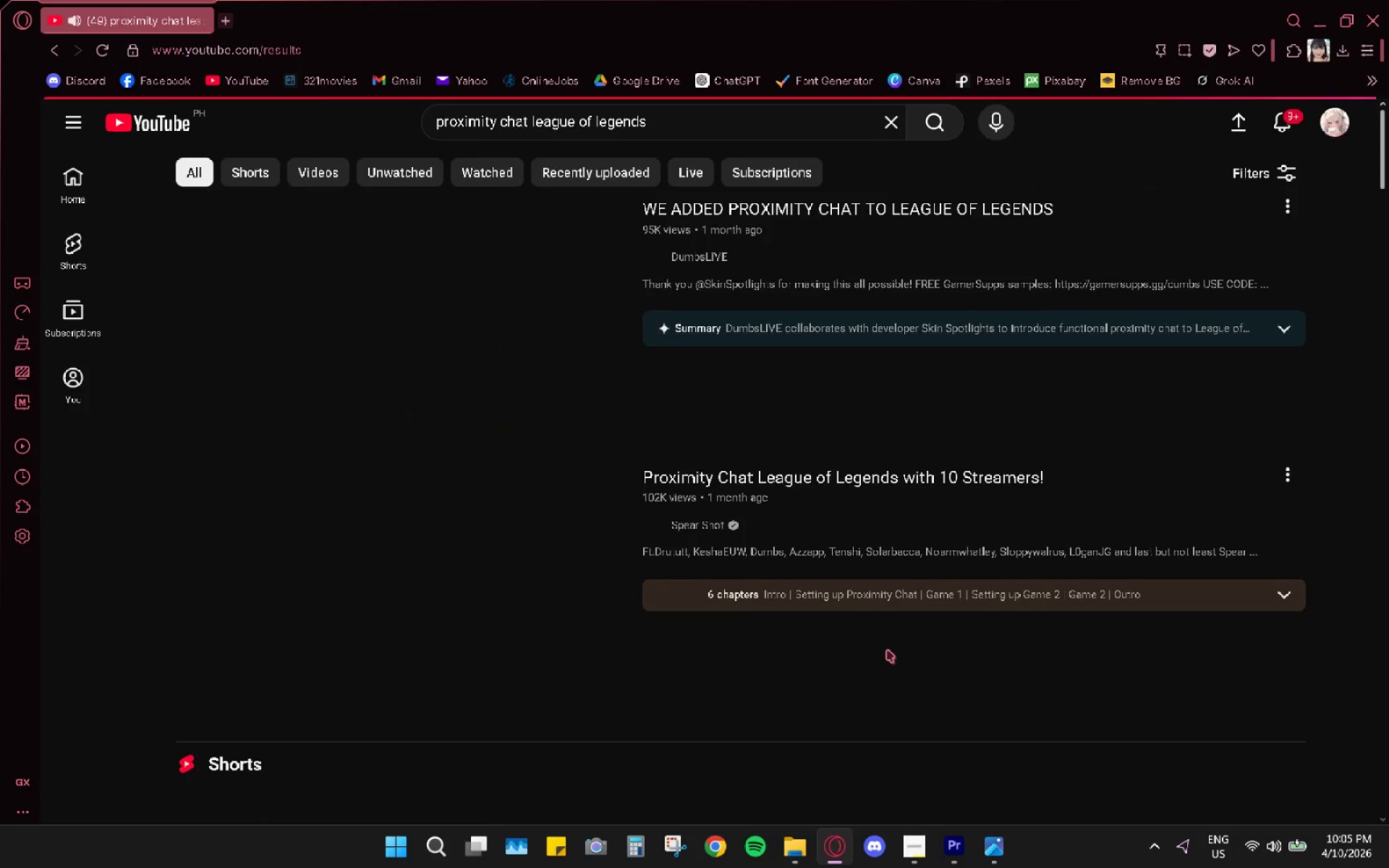 
scroll: coordinate [885, 552], scroll_direction: down, amount: 10.0
 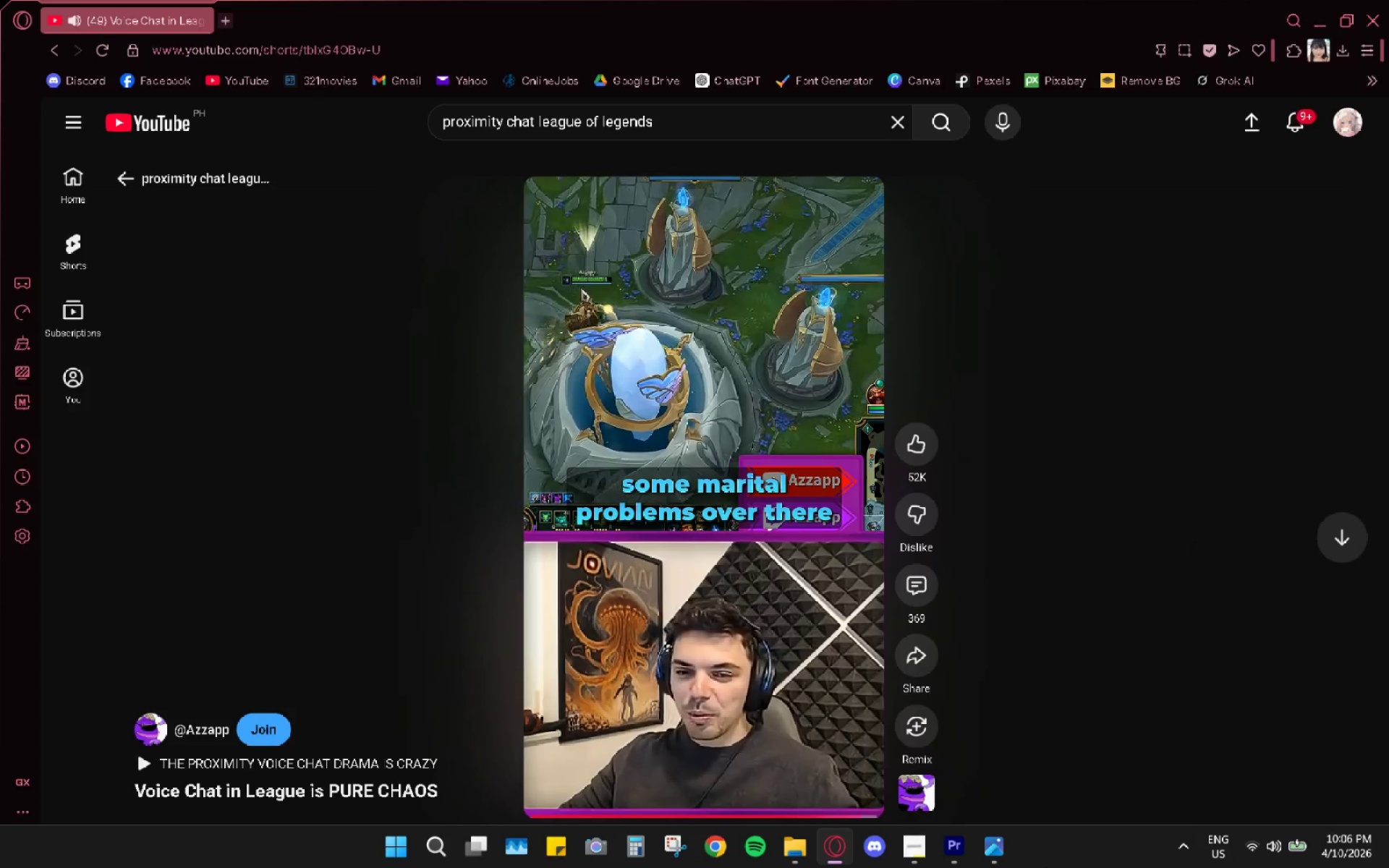 
wait(42.55)
 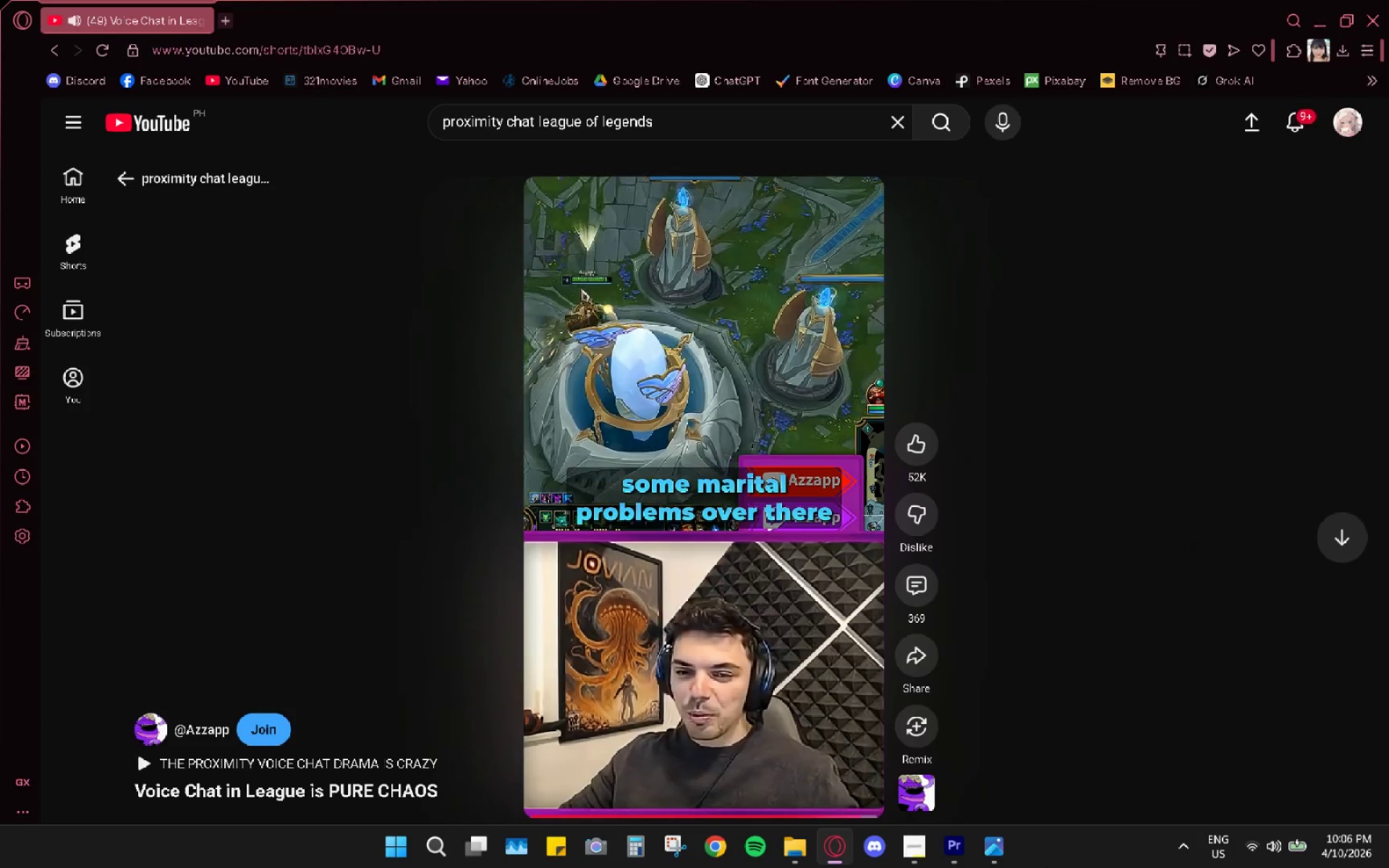 
left_click_drag(start_coordinate=[552, 813], to_coordinate=[504, 814])
 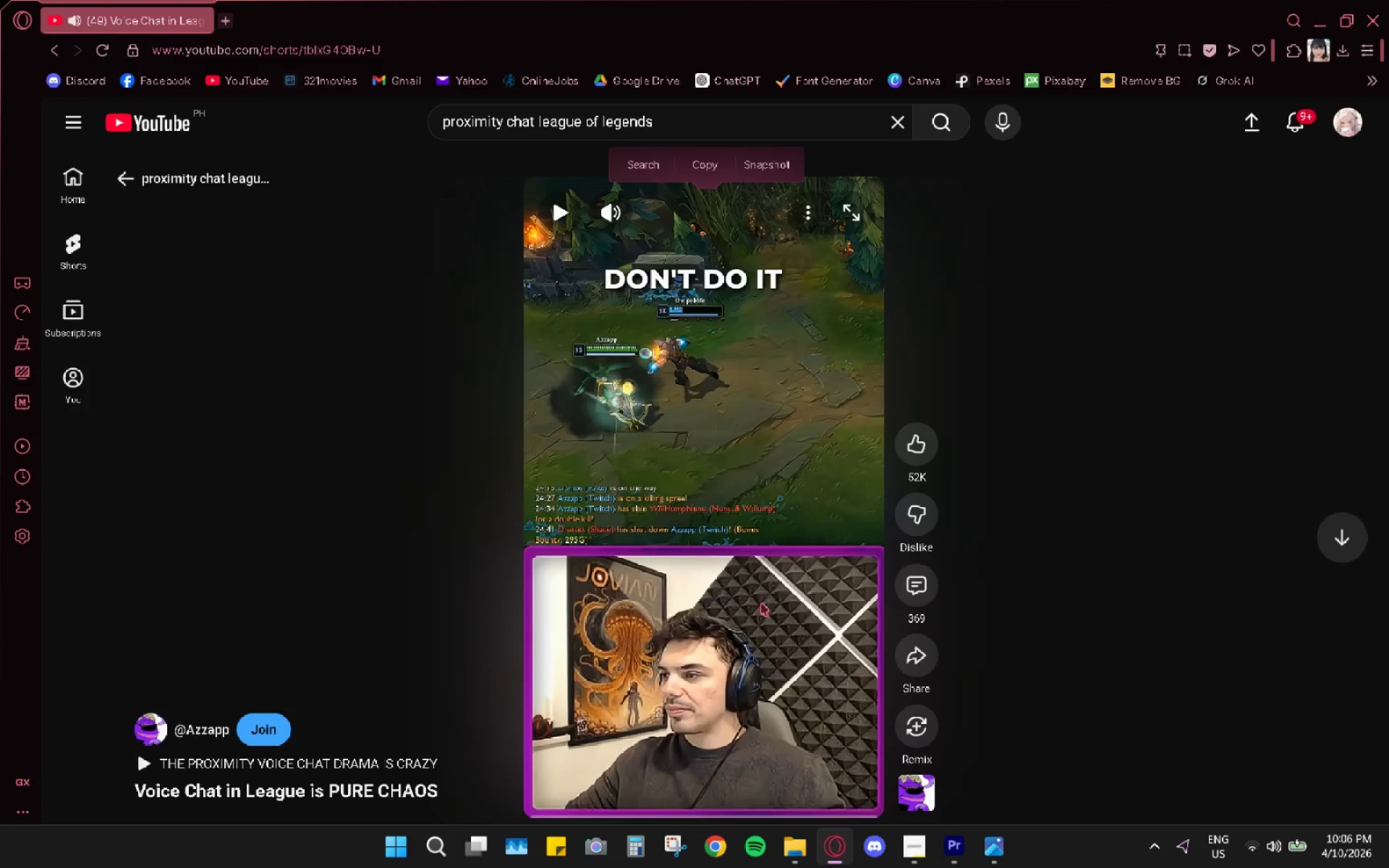 
left_click([761, 603])
 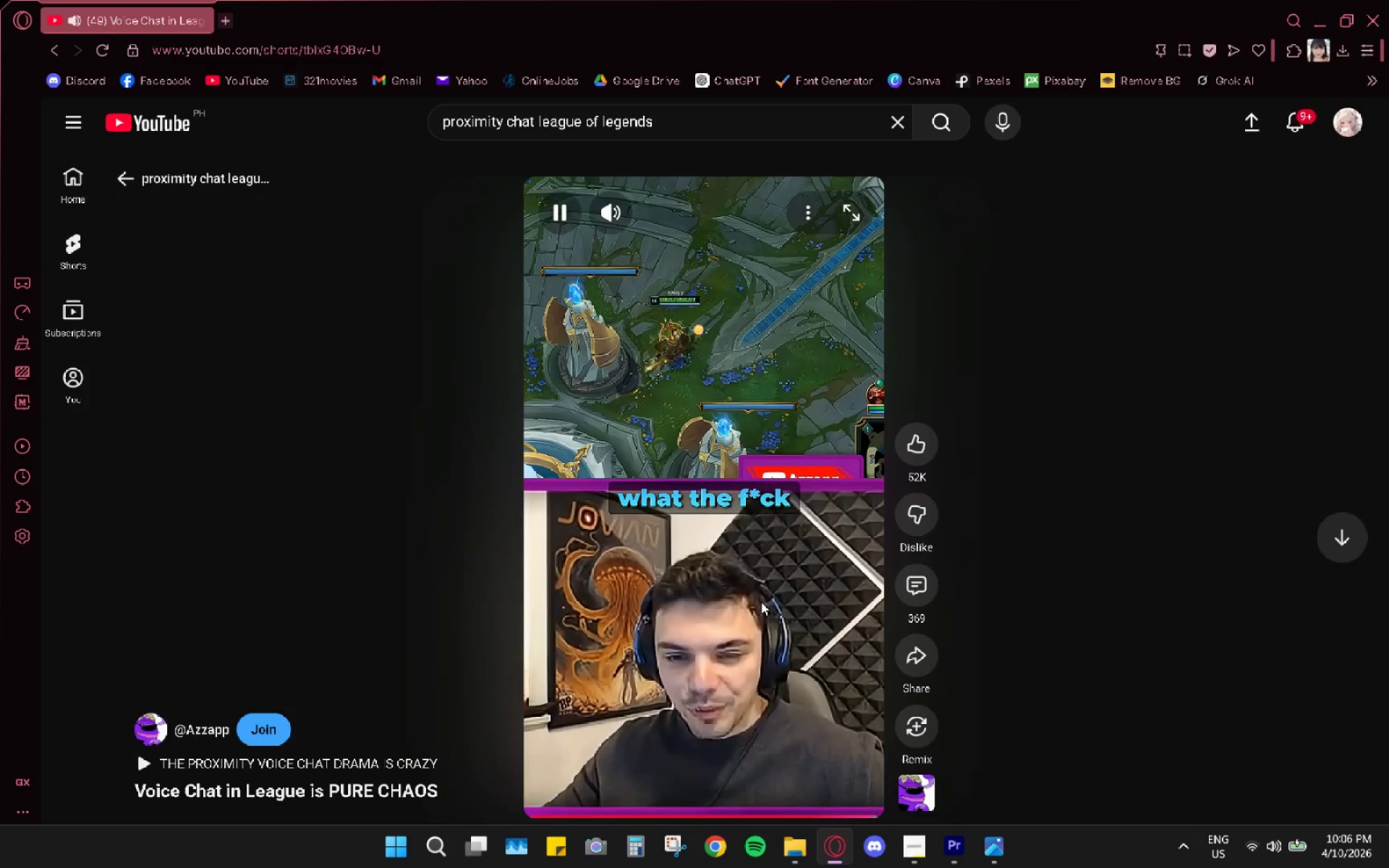 
wait(42.64)
 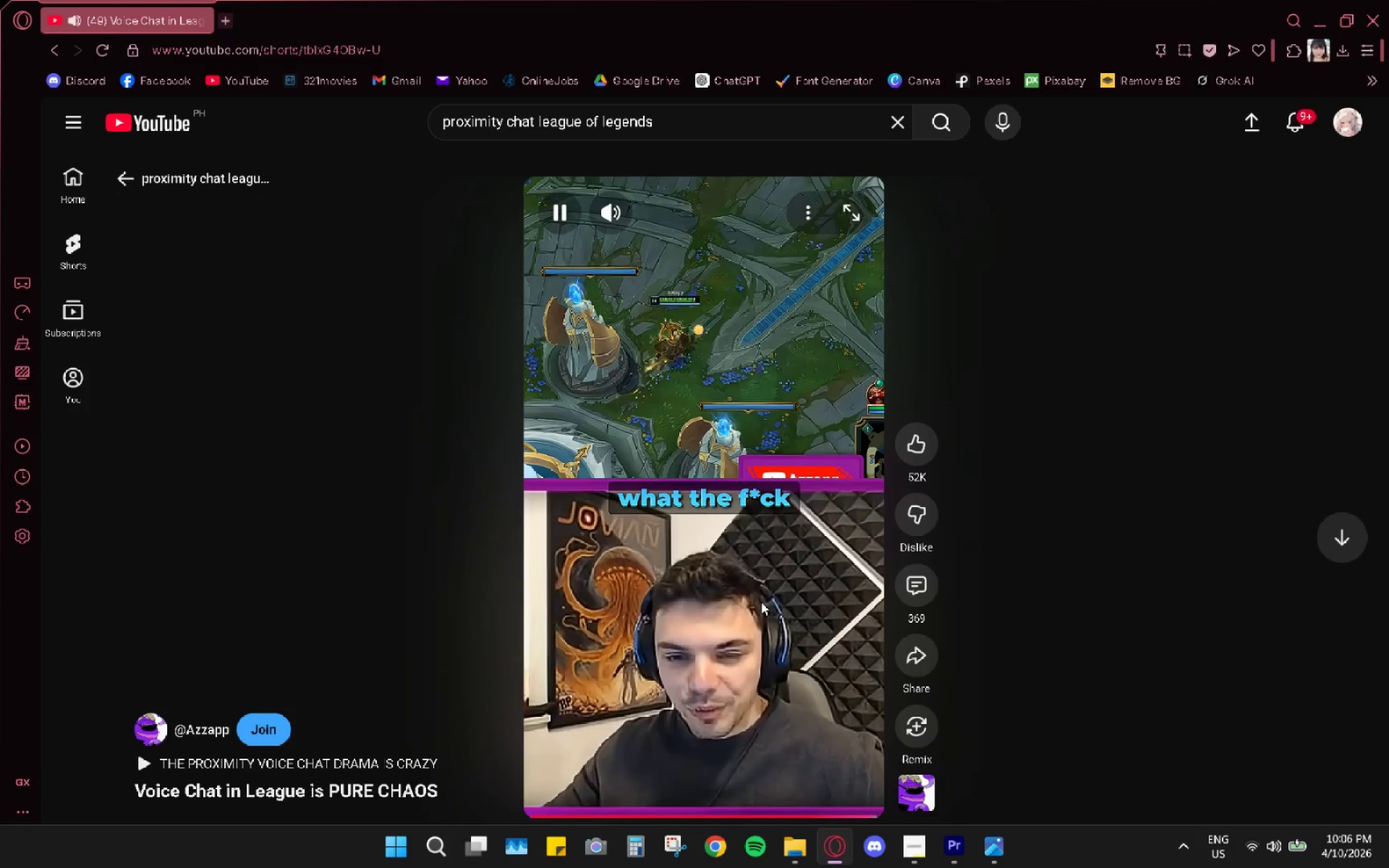 
mouse_move([831, 566])
 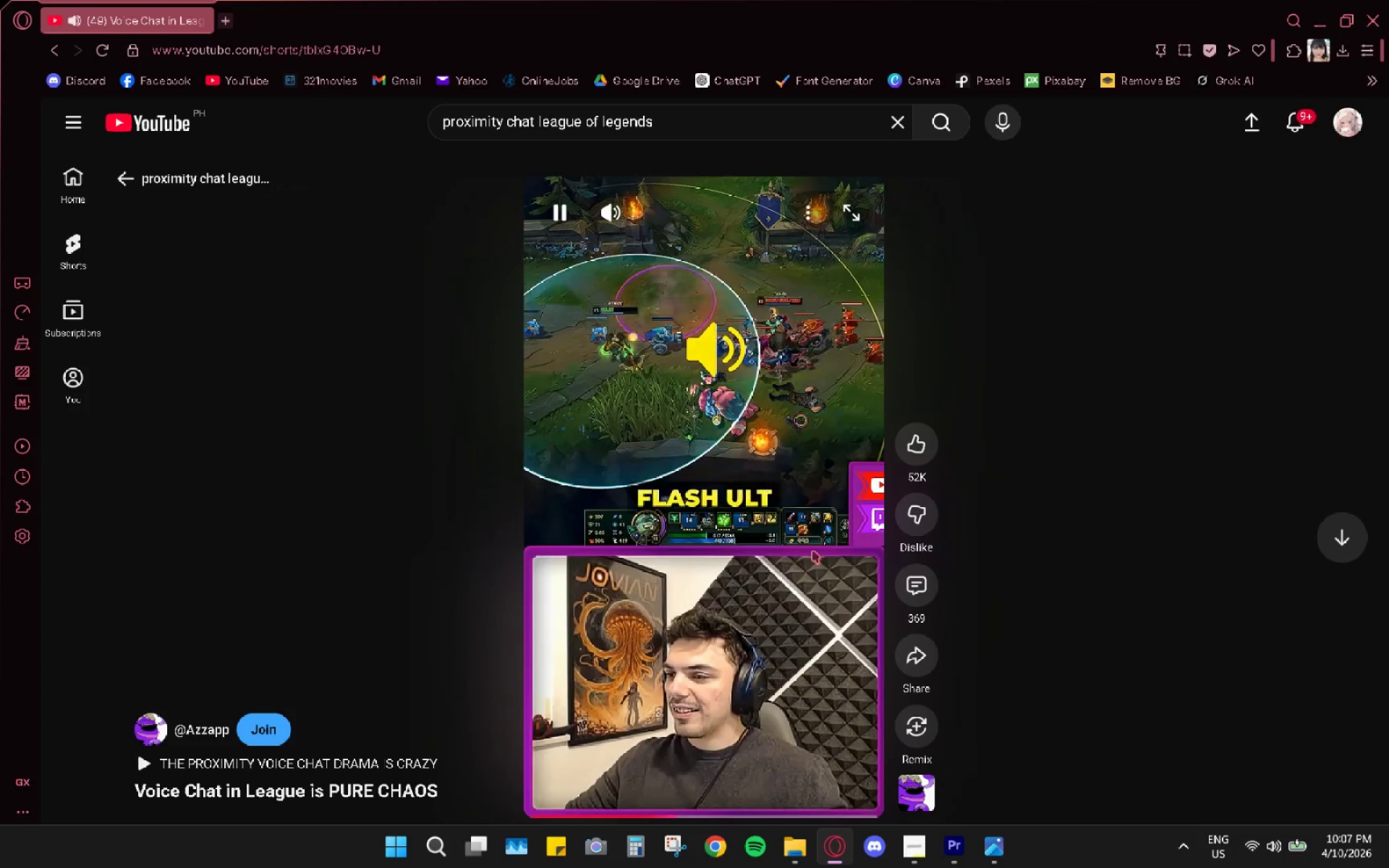 
wait(12.47)
 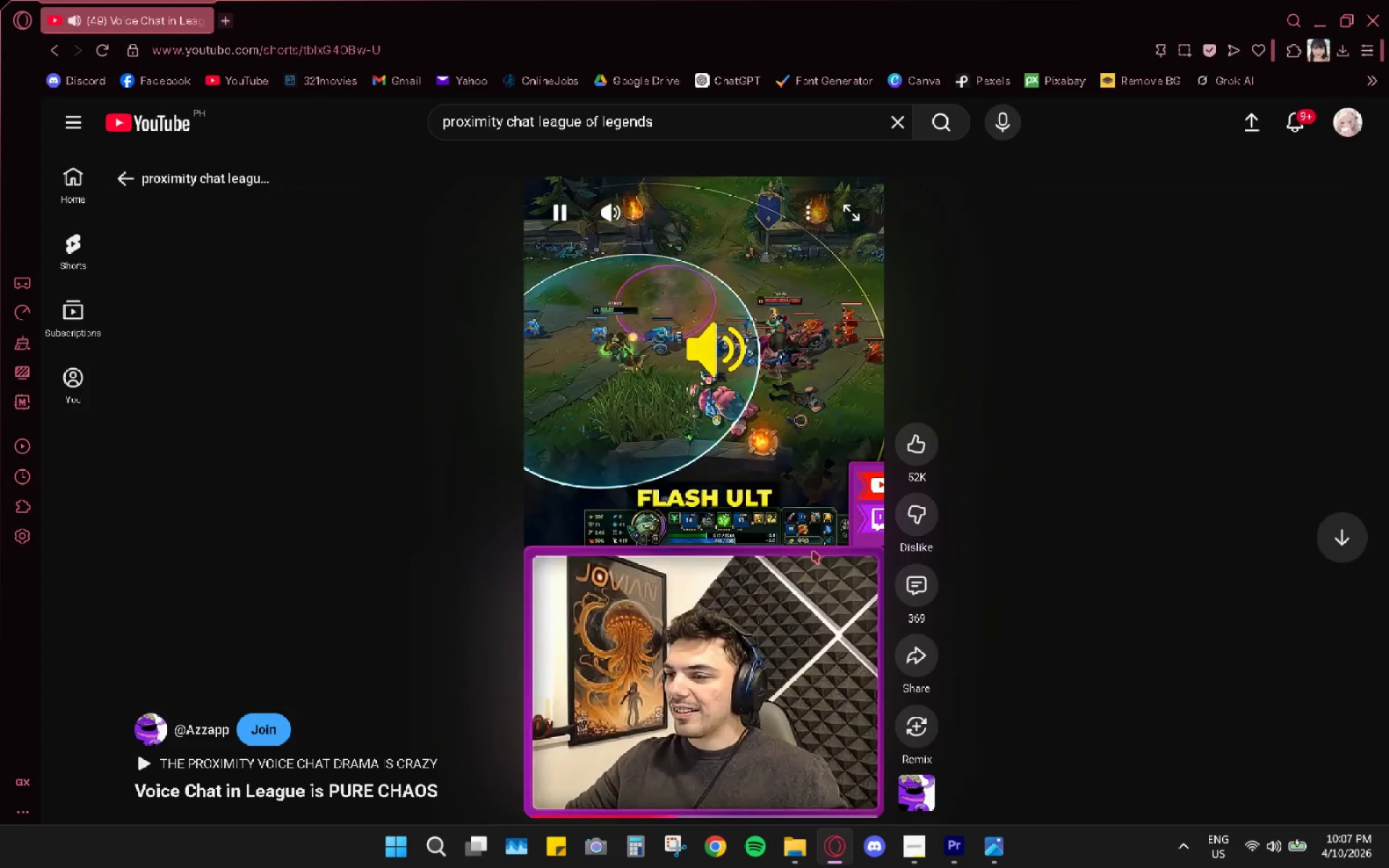 
left_click([802, 508])
 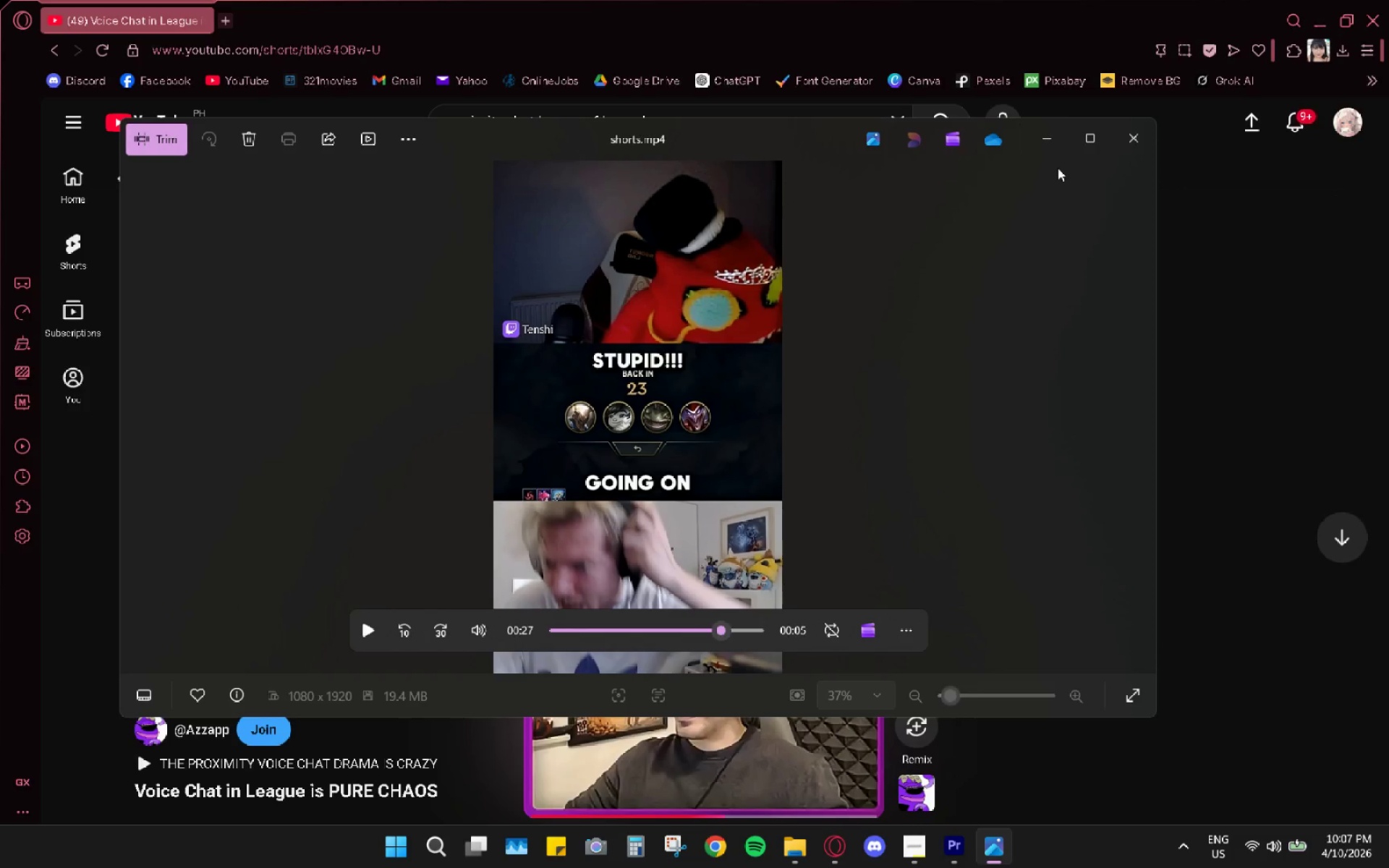 
wait(5.02)
 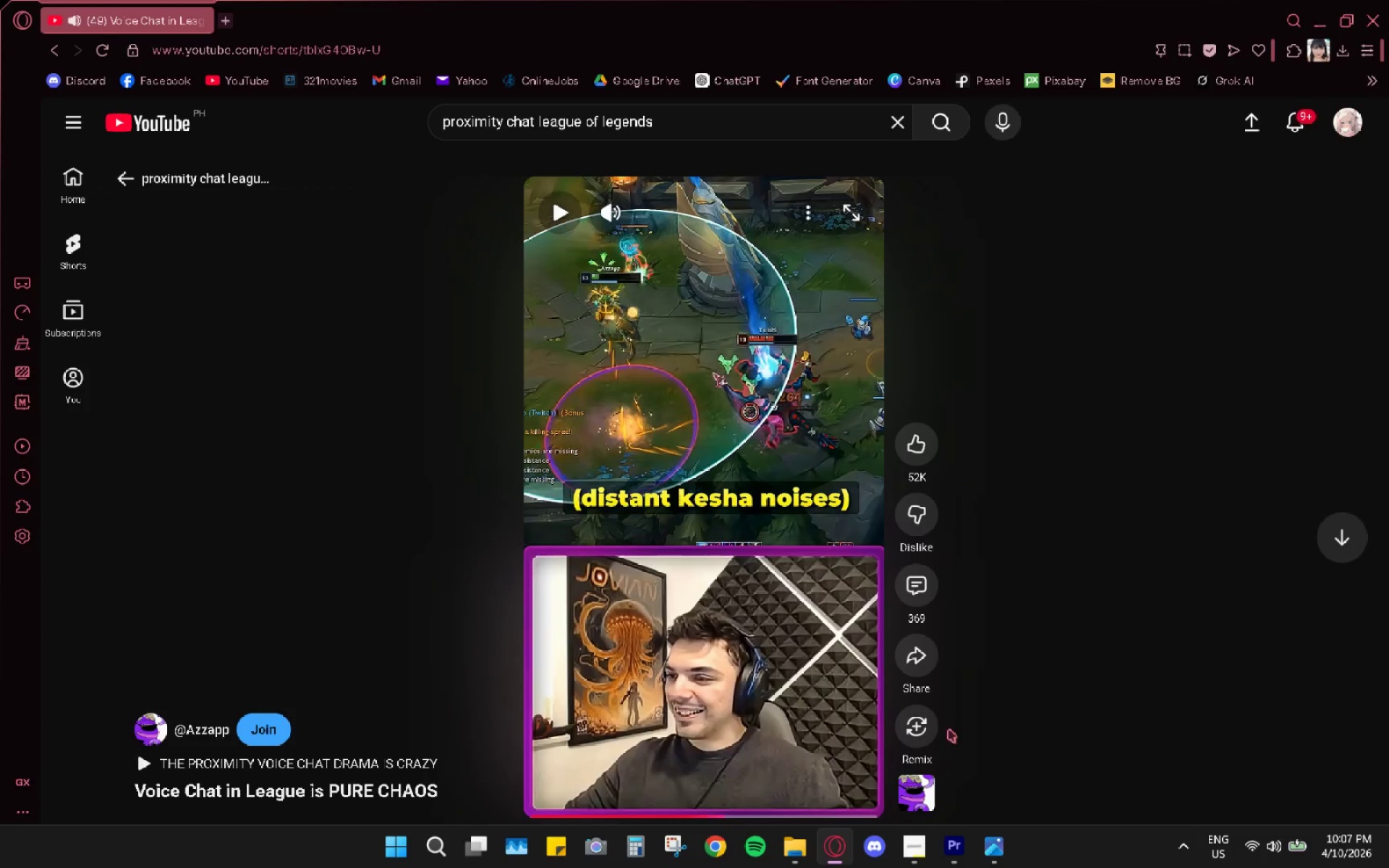 
left_click([961, 842])
 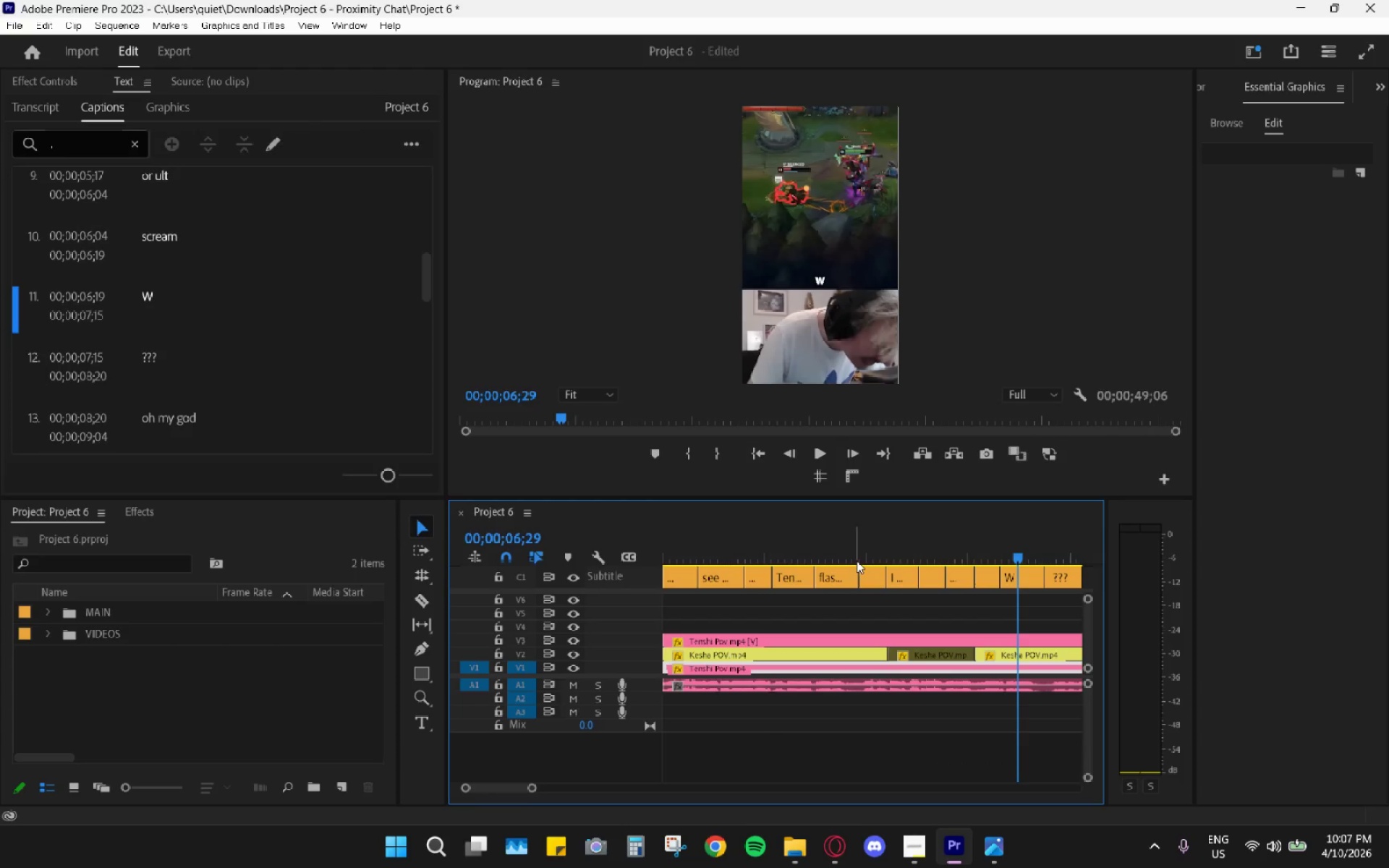 
left_click_drag(start_coordinate=[893, 551], to_coordinate=[838, 545])
 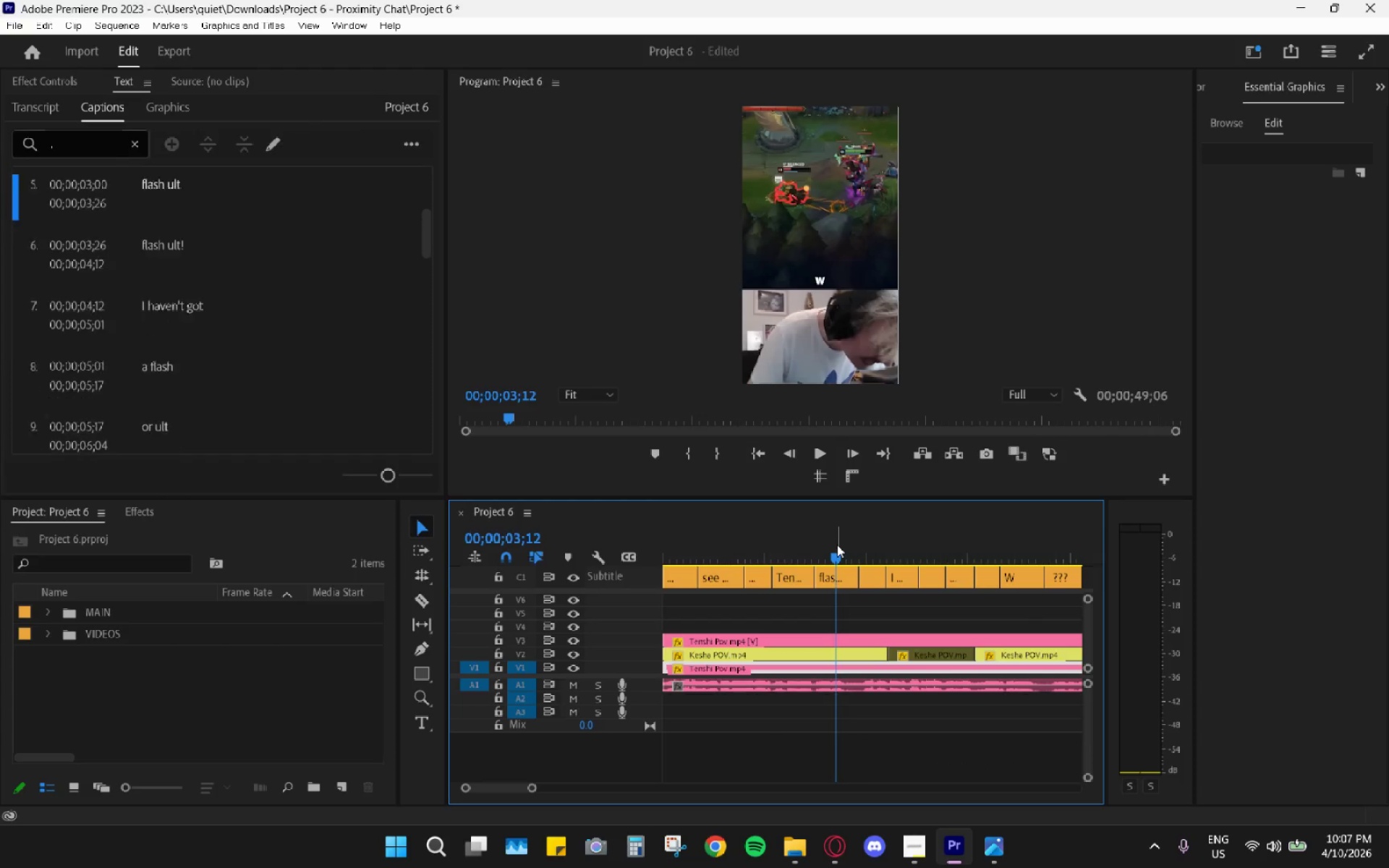 
key(Space)
 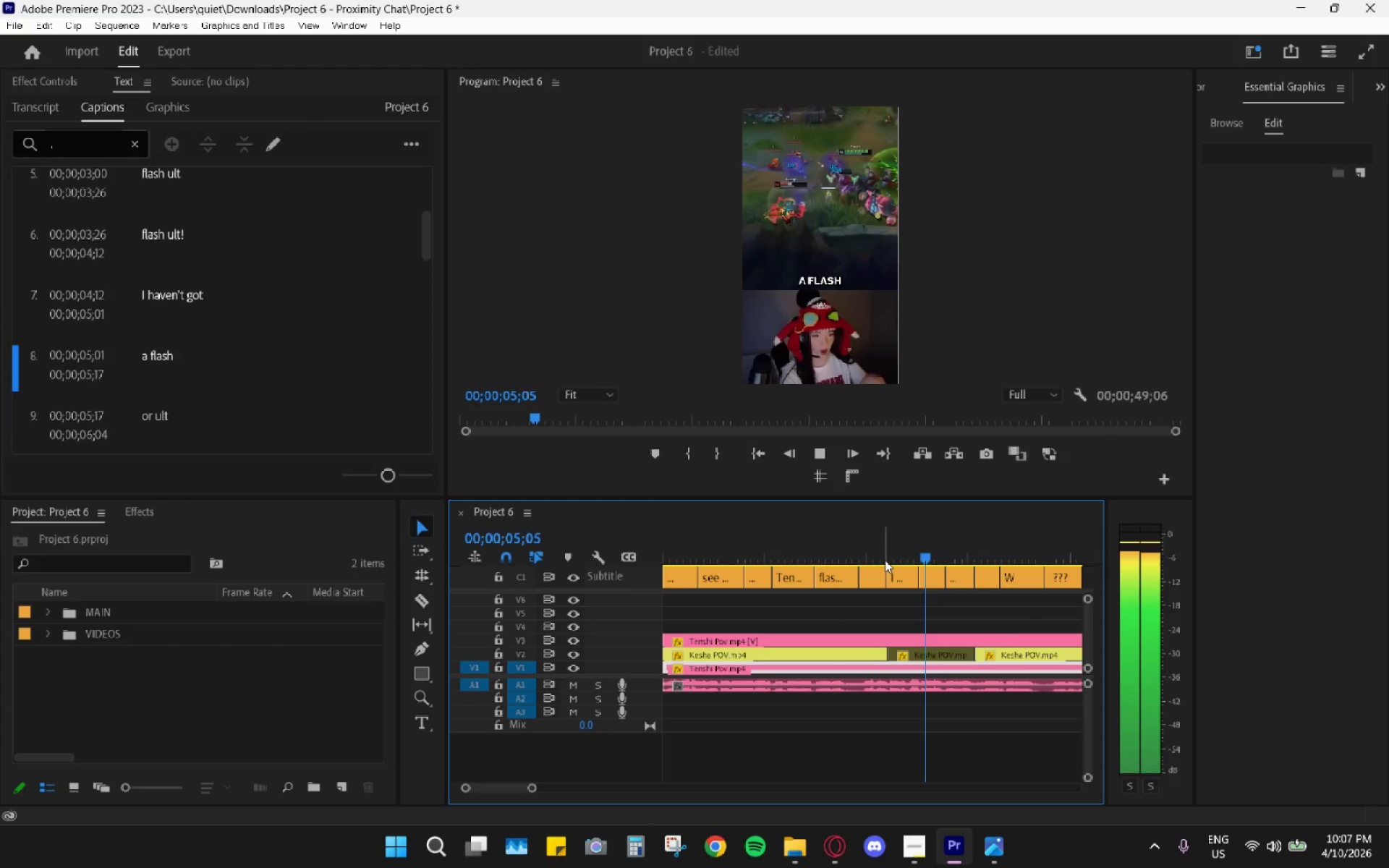 
key(Space)
 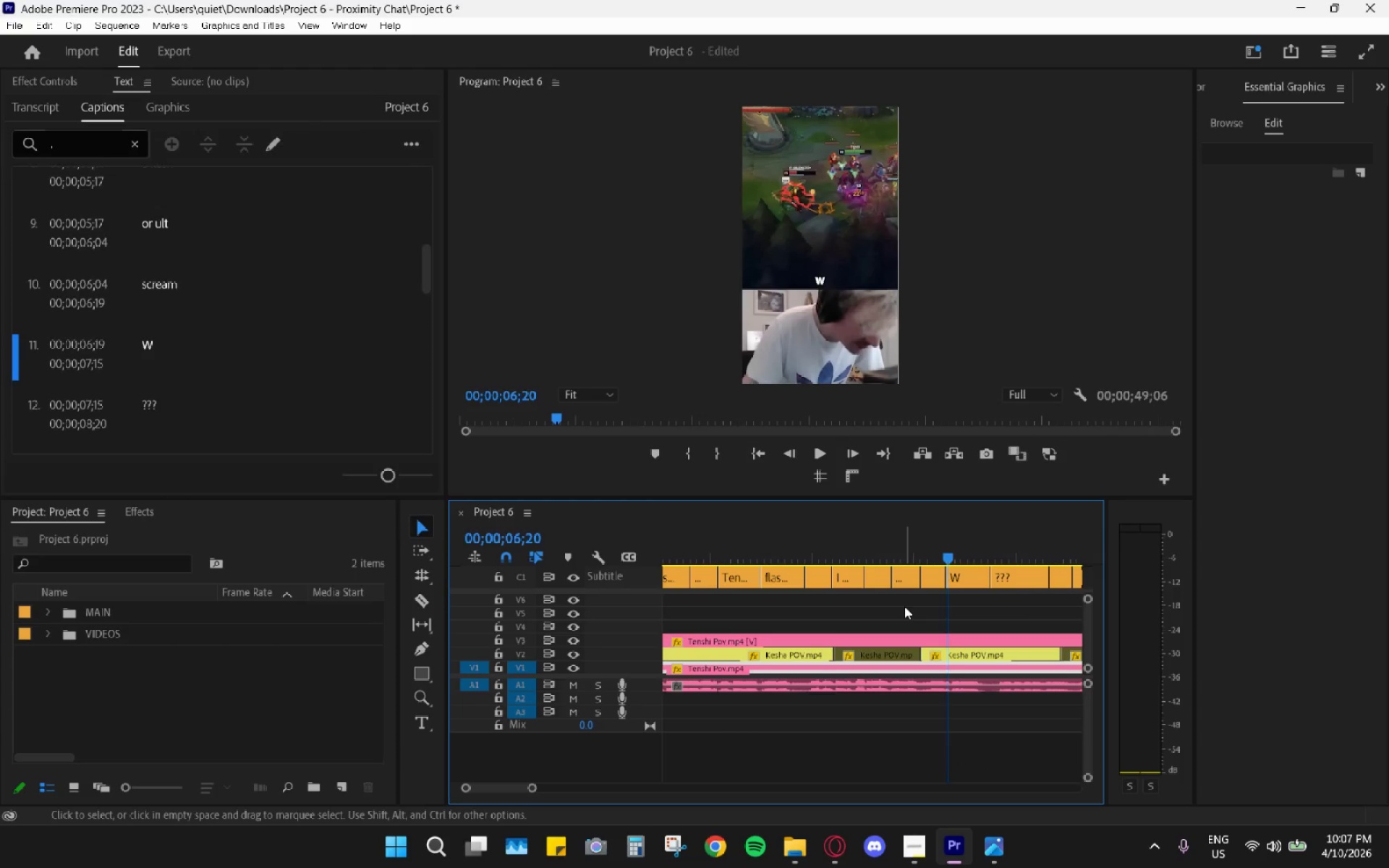 
scroll: coordinate [904, 614], scroll_direction: down, amount: 2.0
 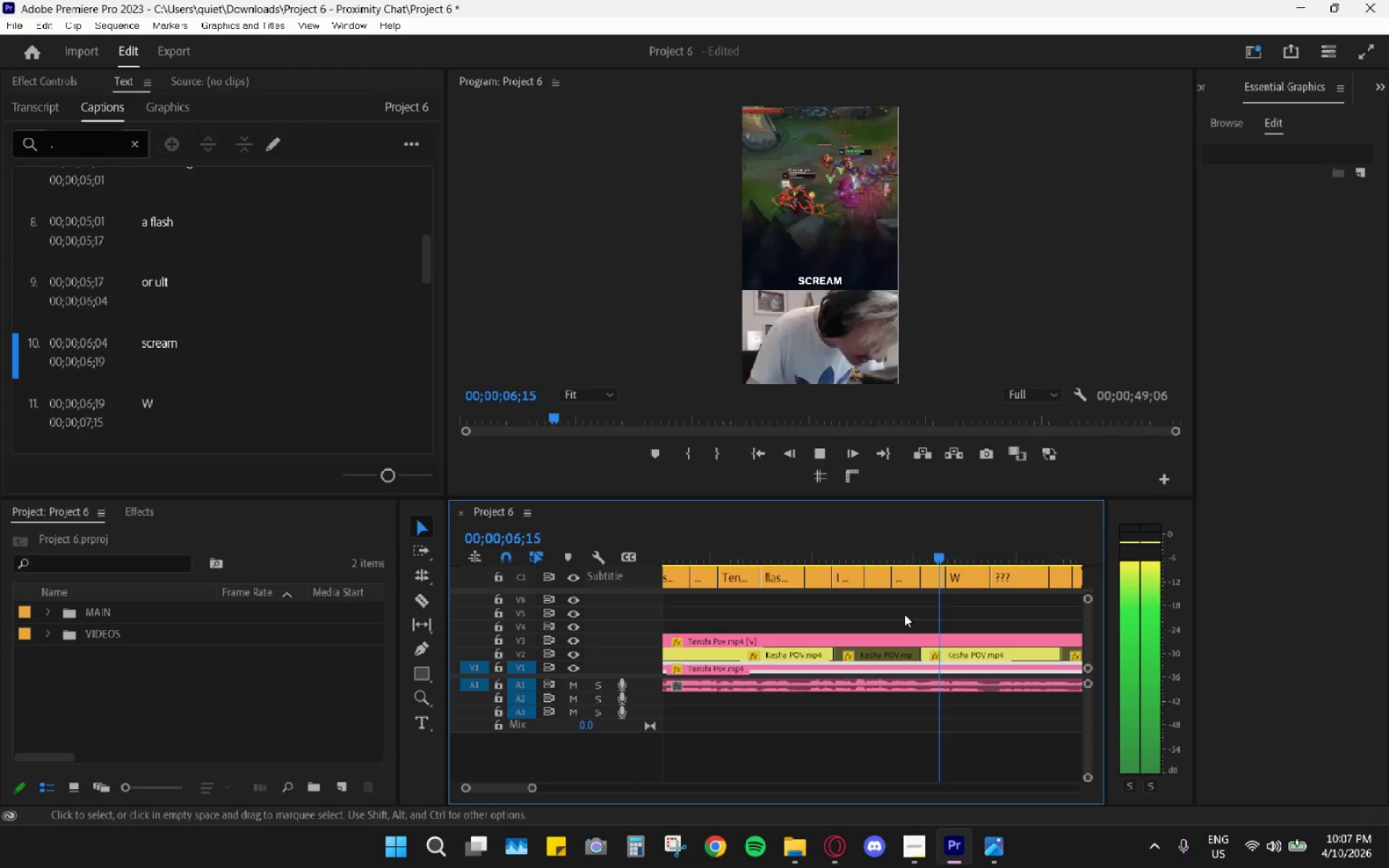 
key(Space)
 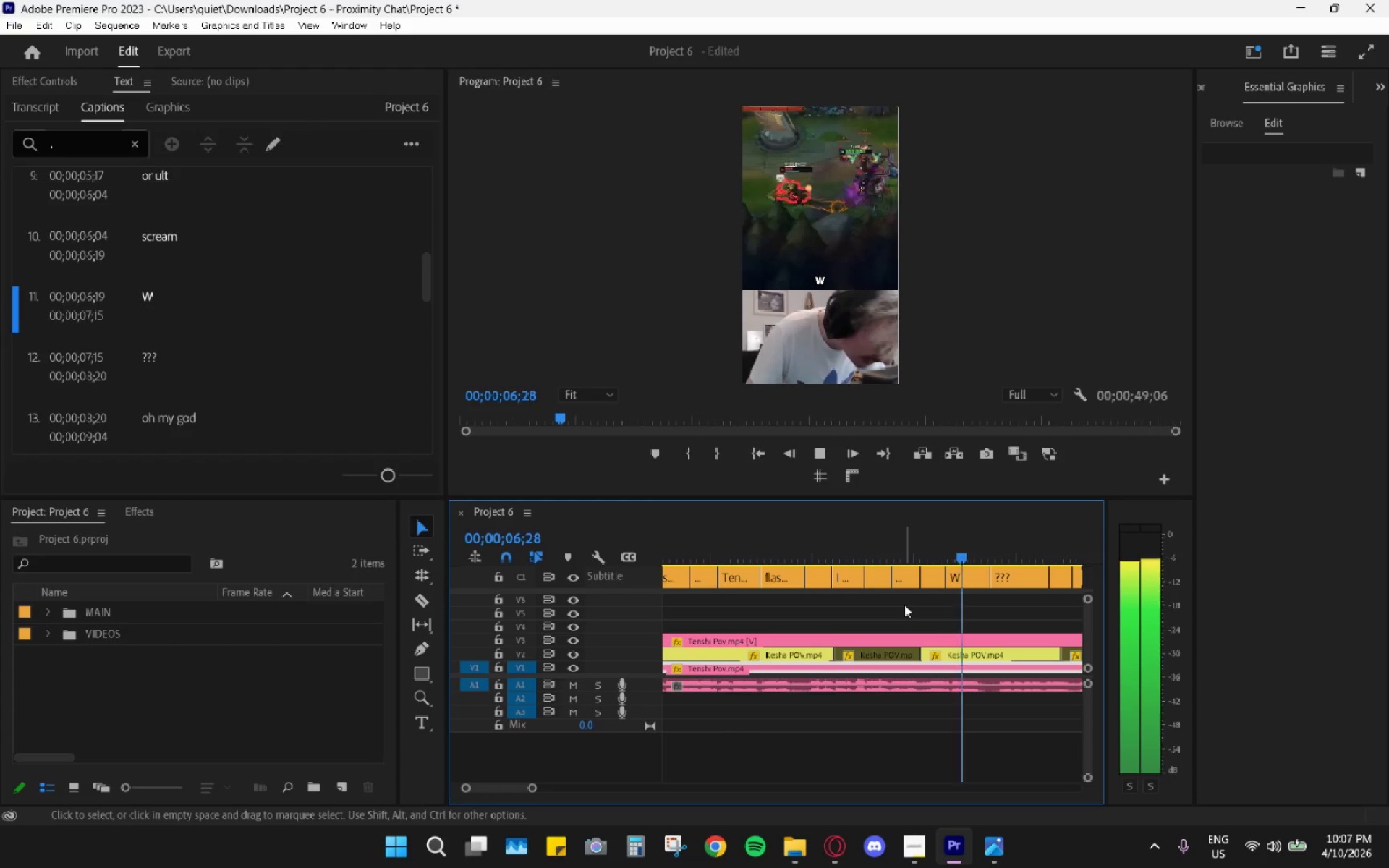 
key(Space)
 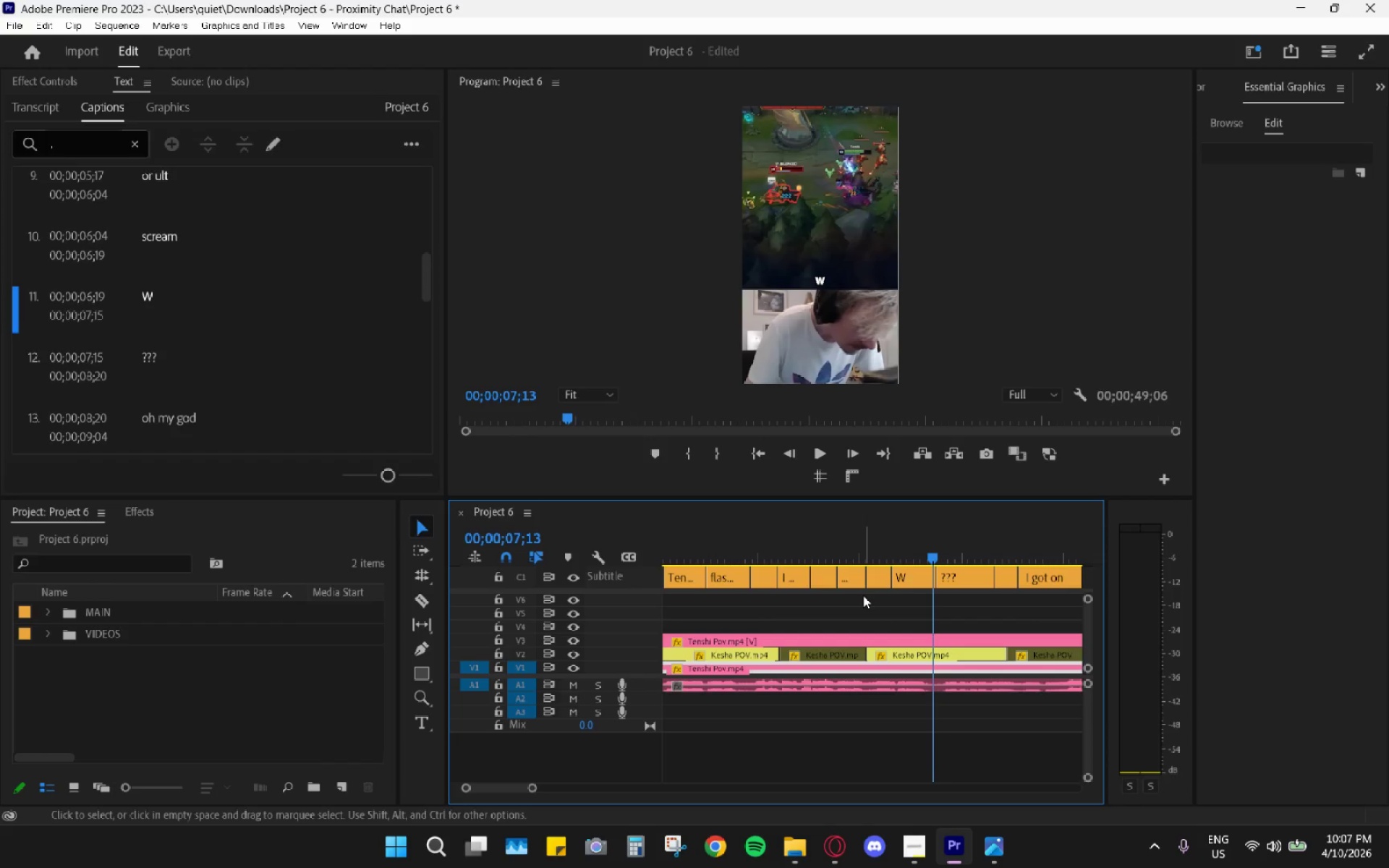 
scroll: coordinate [903, 611], scroll_direction: down, amount: 2.0
 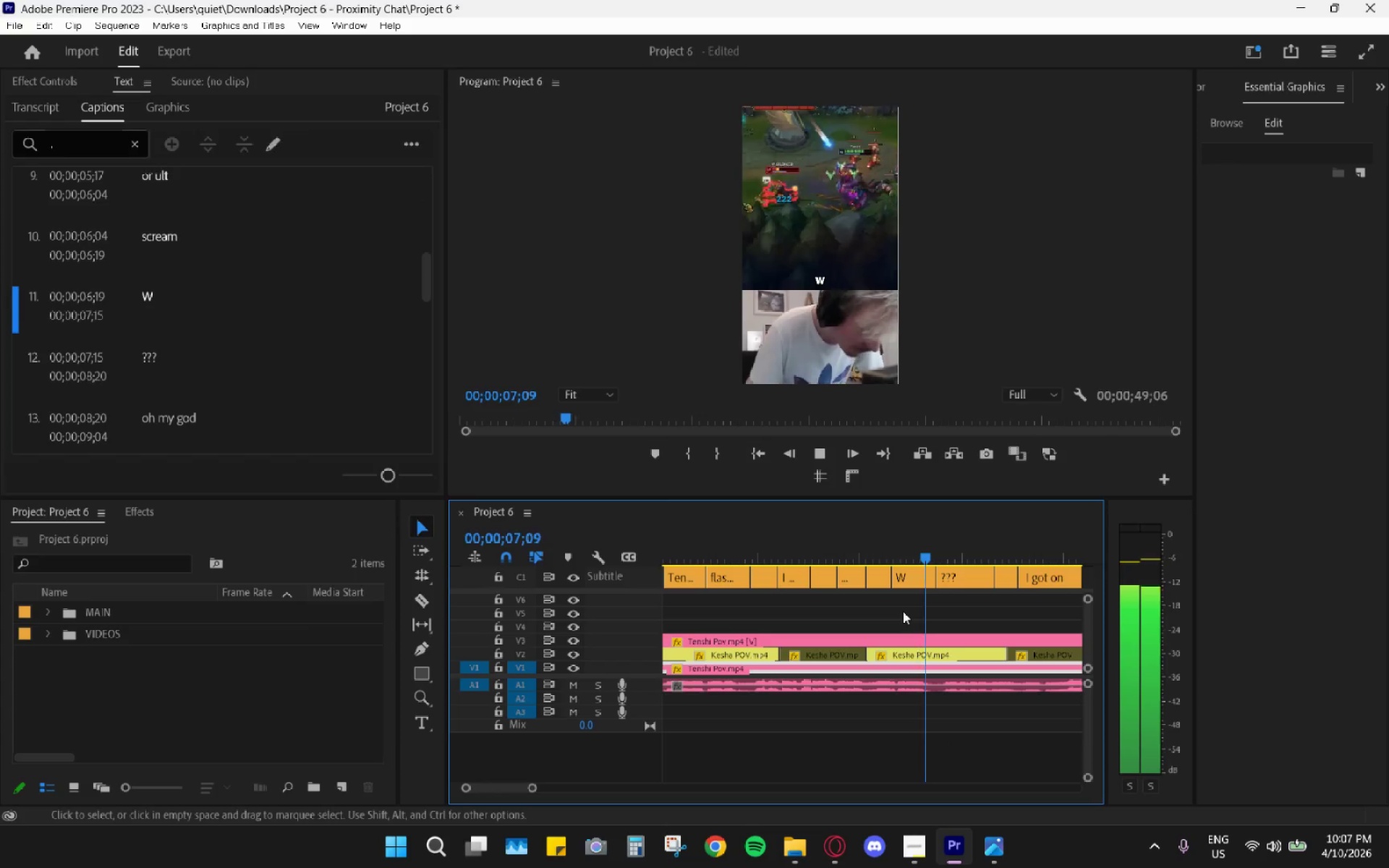 
key(Space)
 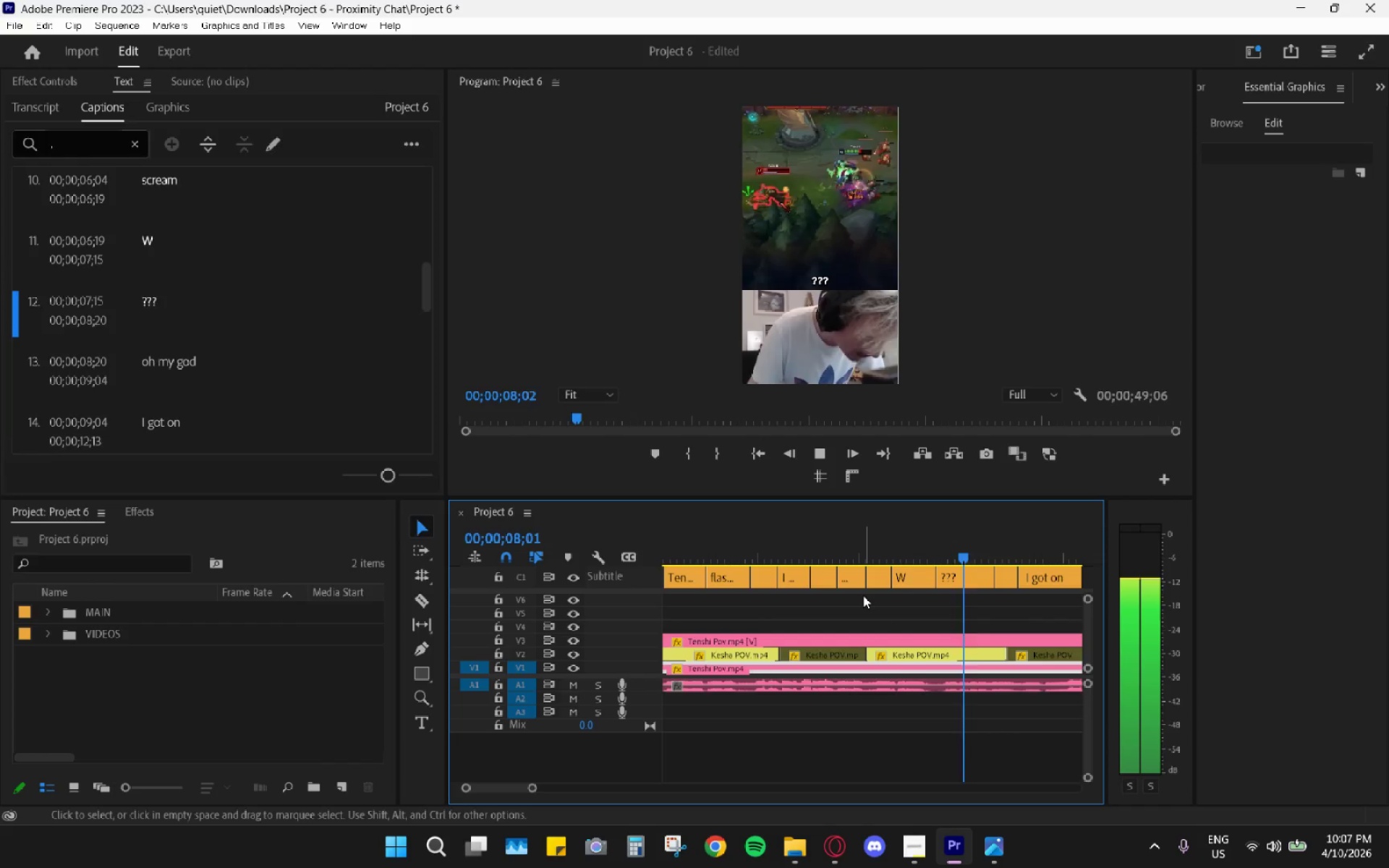 
key(Space)
 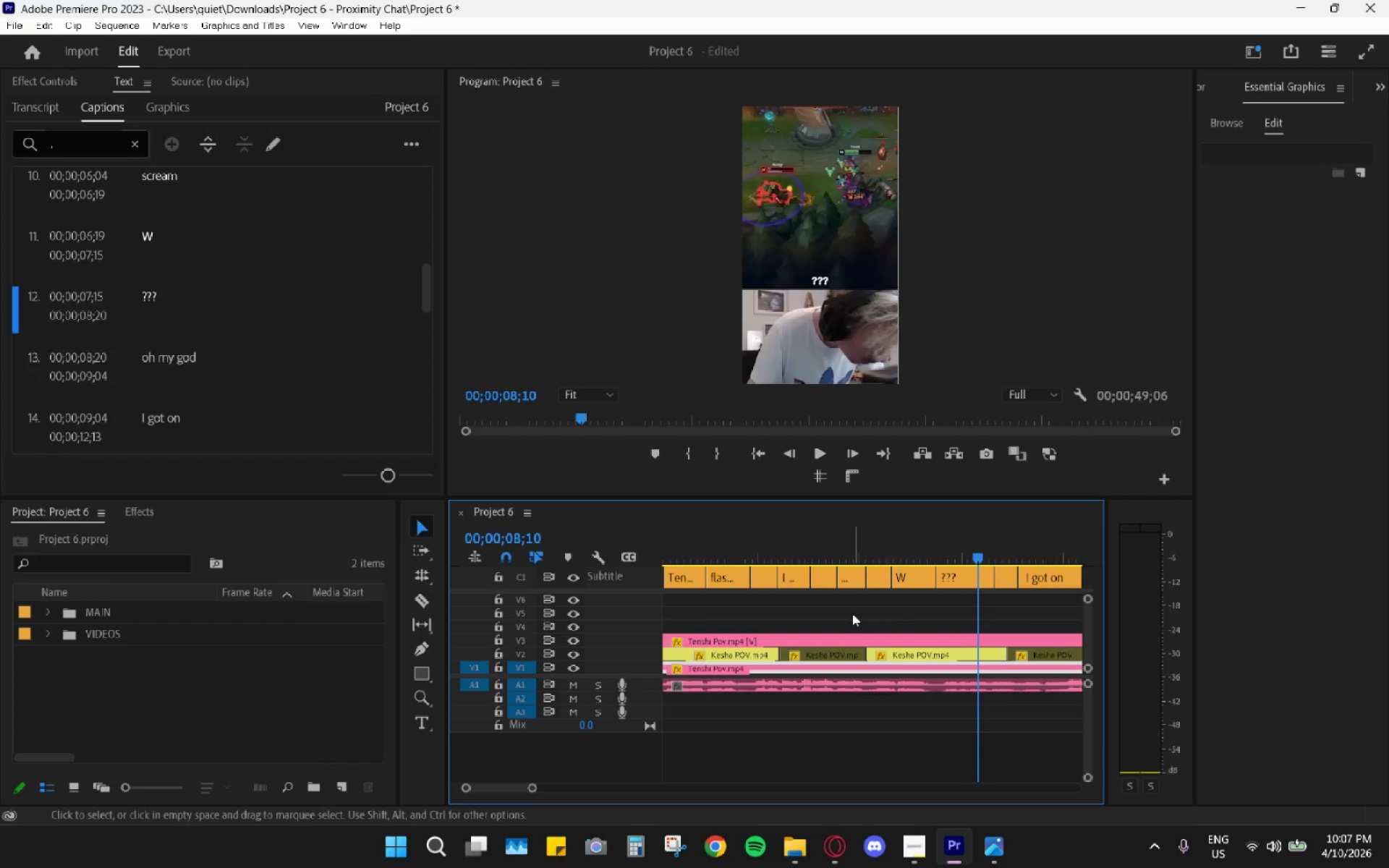 
hold_key(key=AltLeft, duration=0.67)
scroll: coordinate [841, 621], scroll_direction: down, amount: 5.0
 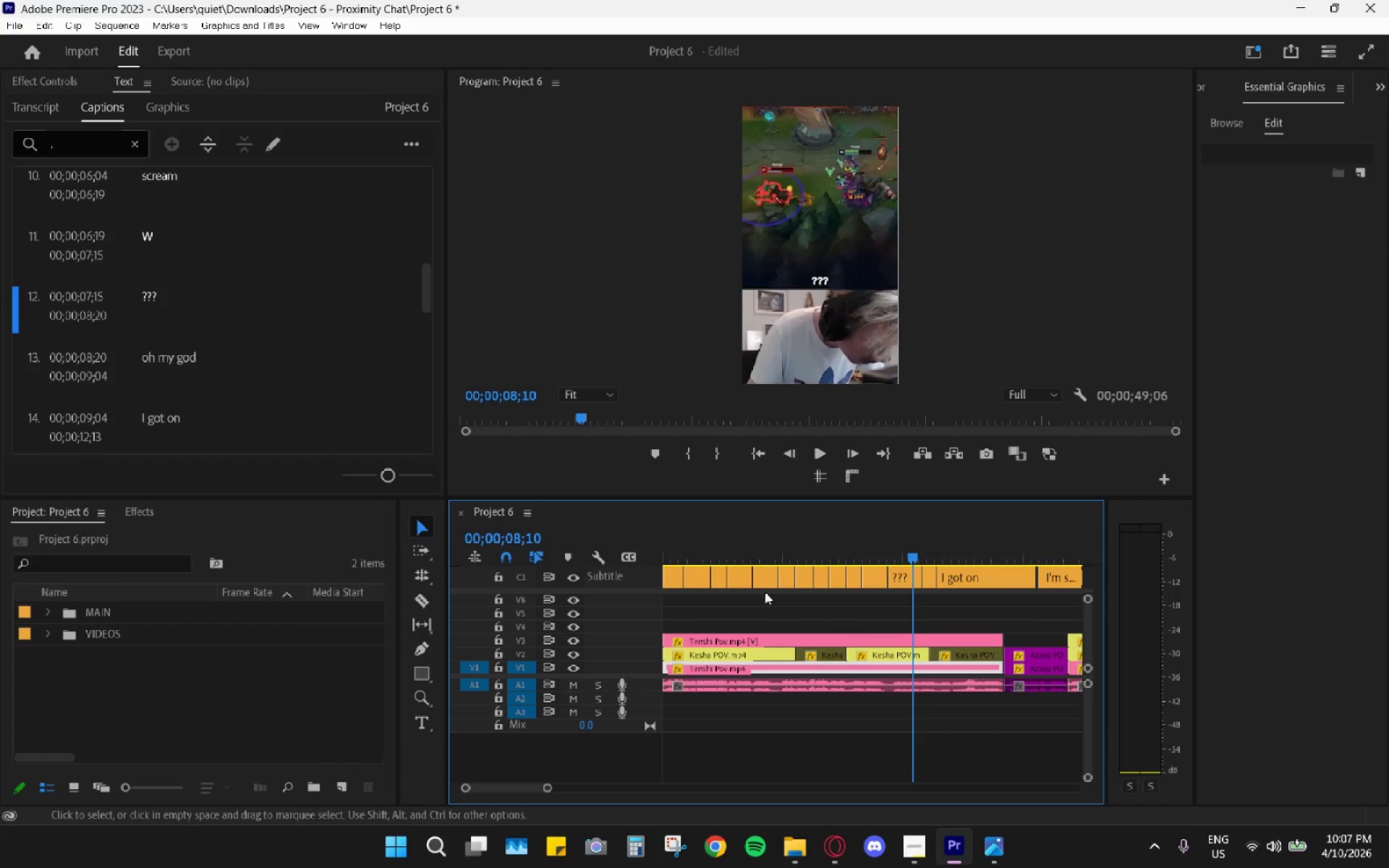 
scroll: coordinate [747, 613], scroll_direction: up, amount: 5.0
 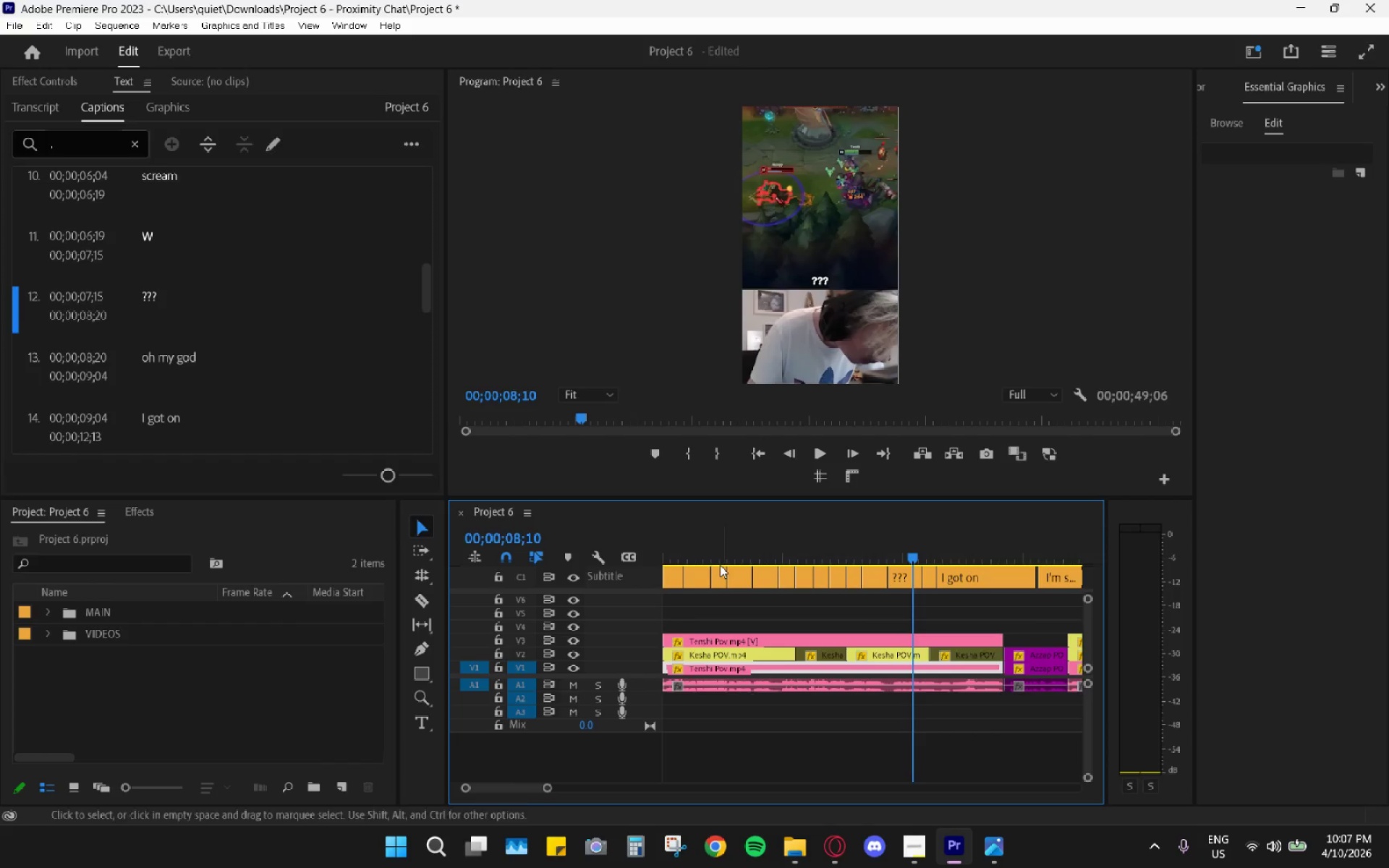 
left_click_drag(start_coordinate=[694, 537], to_coordinate=[637, 541])
 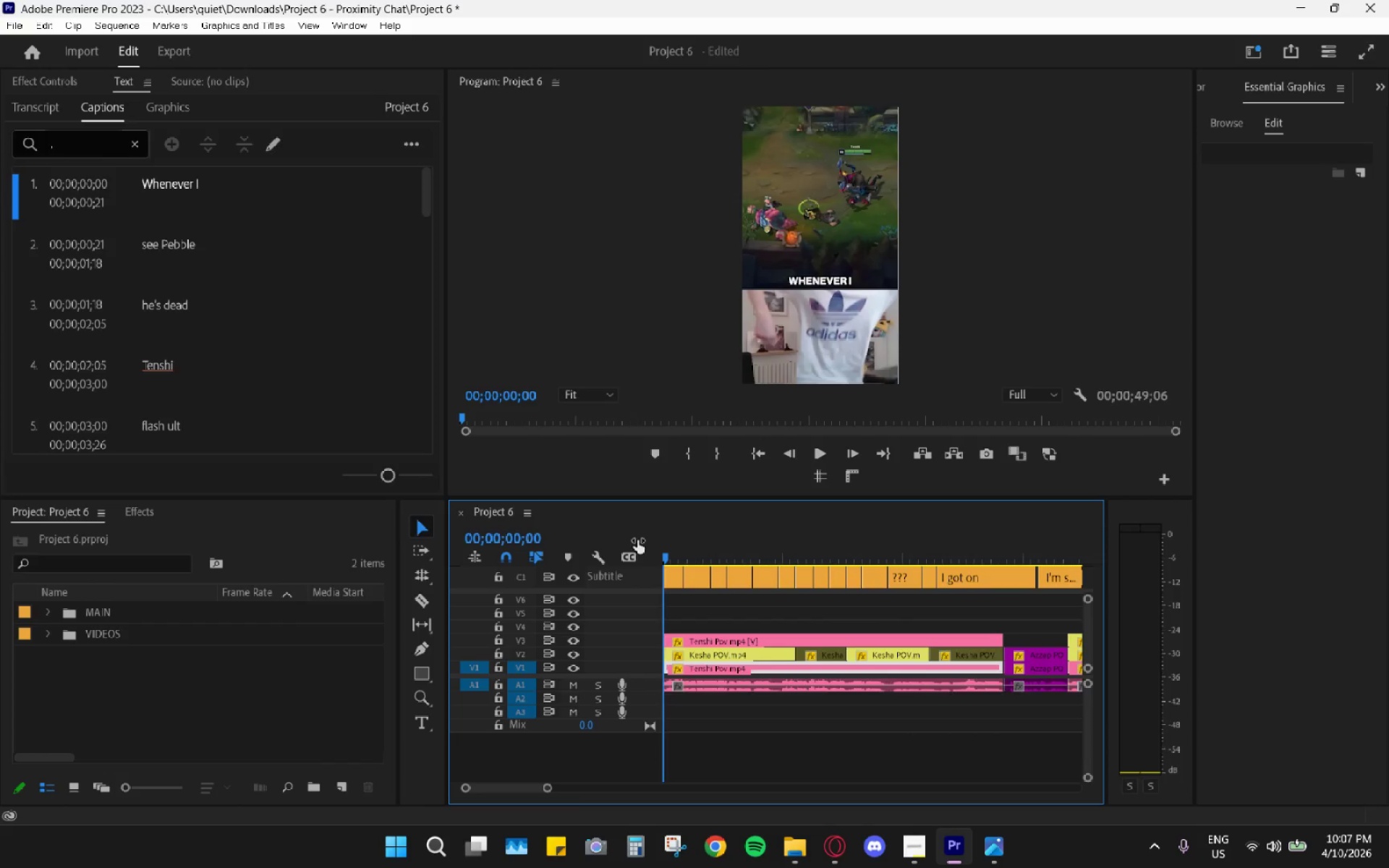 
key(Space)
 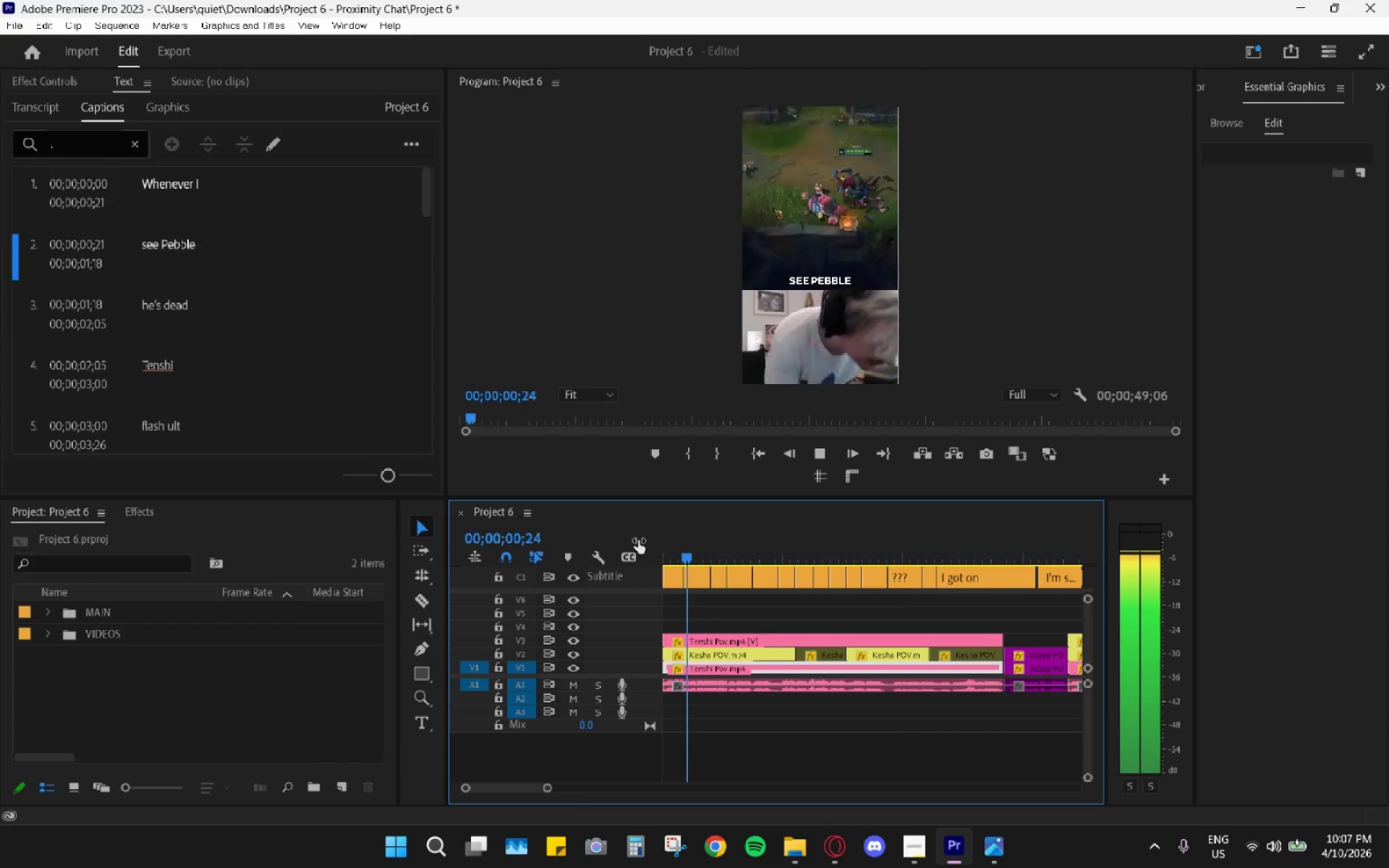 
key(Space)
 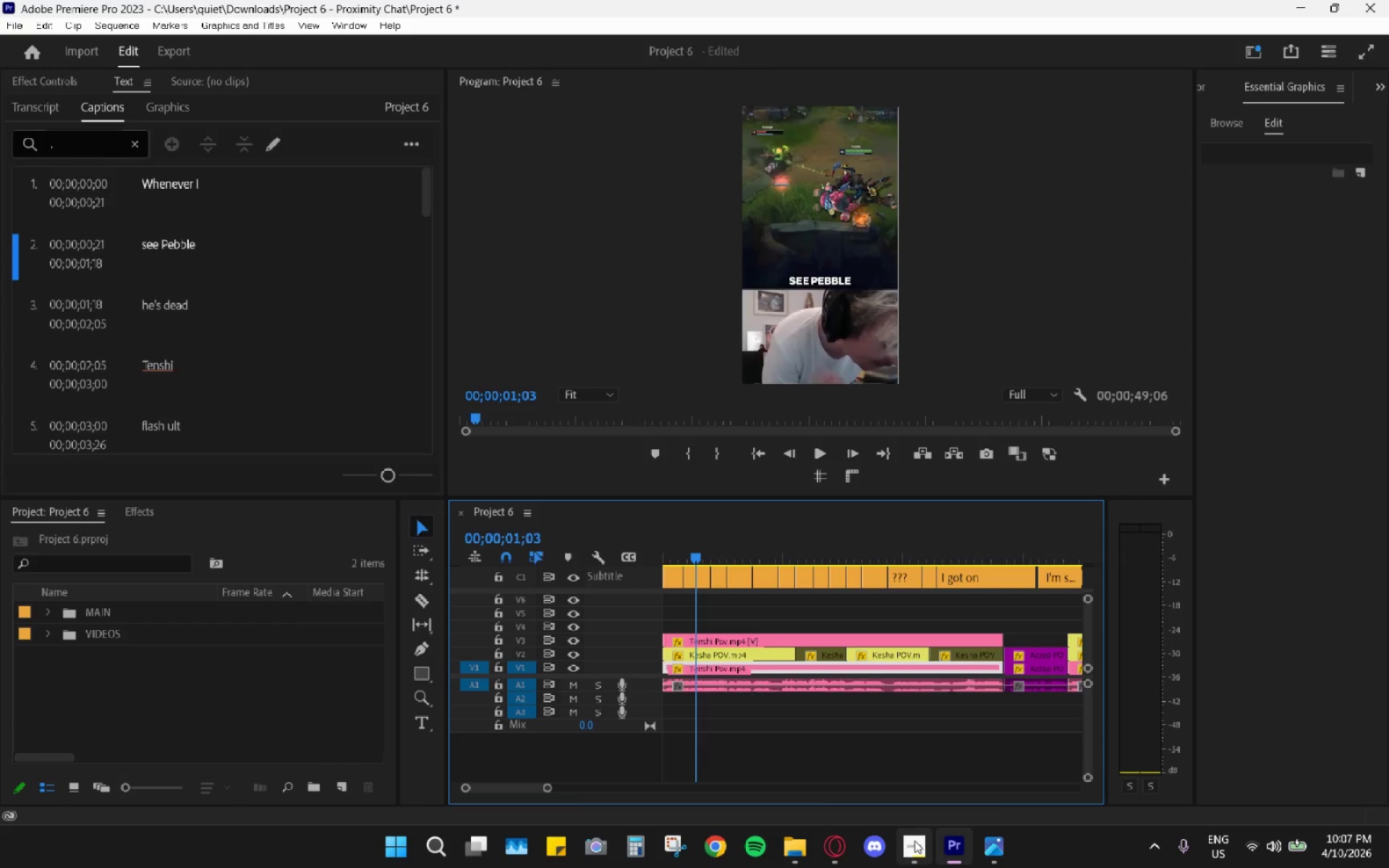 
key(Space)
 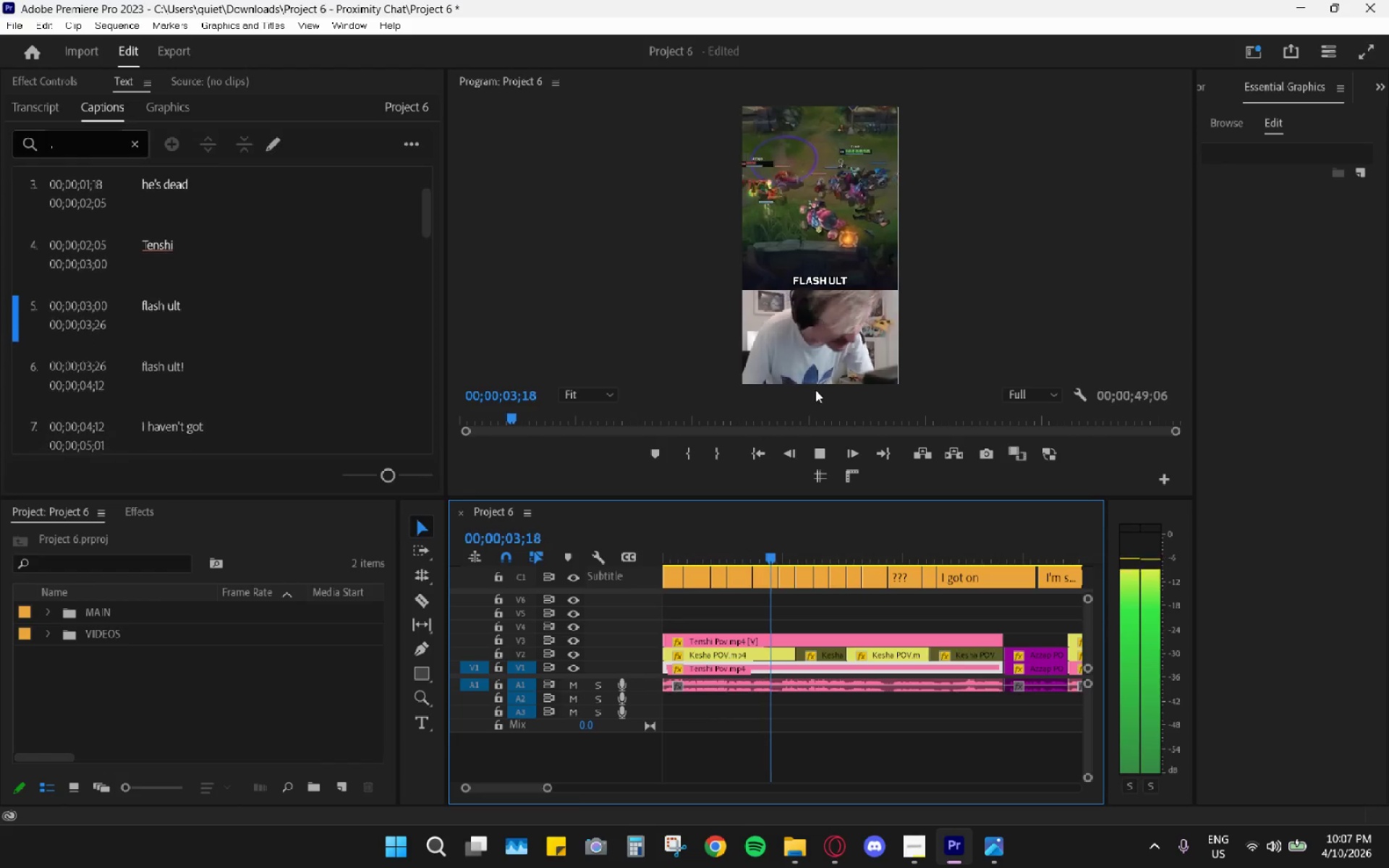 
key(Space)
 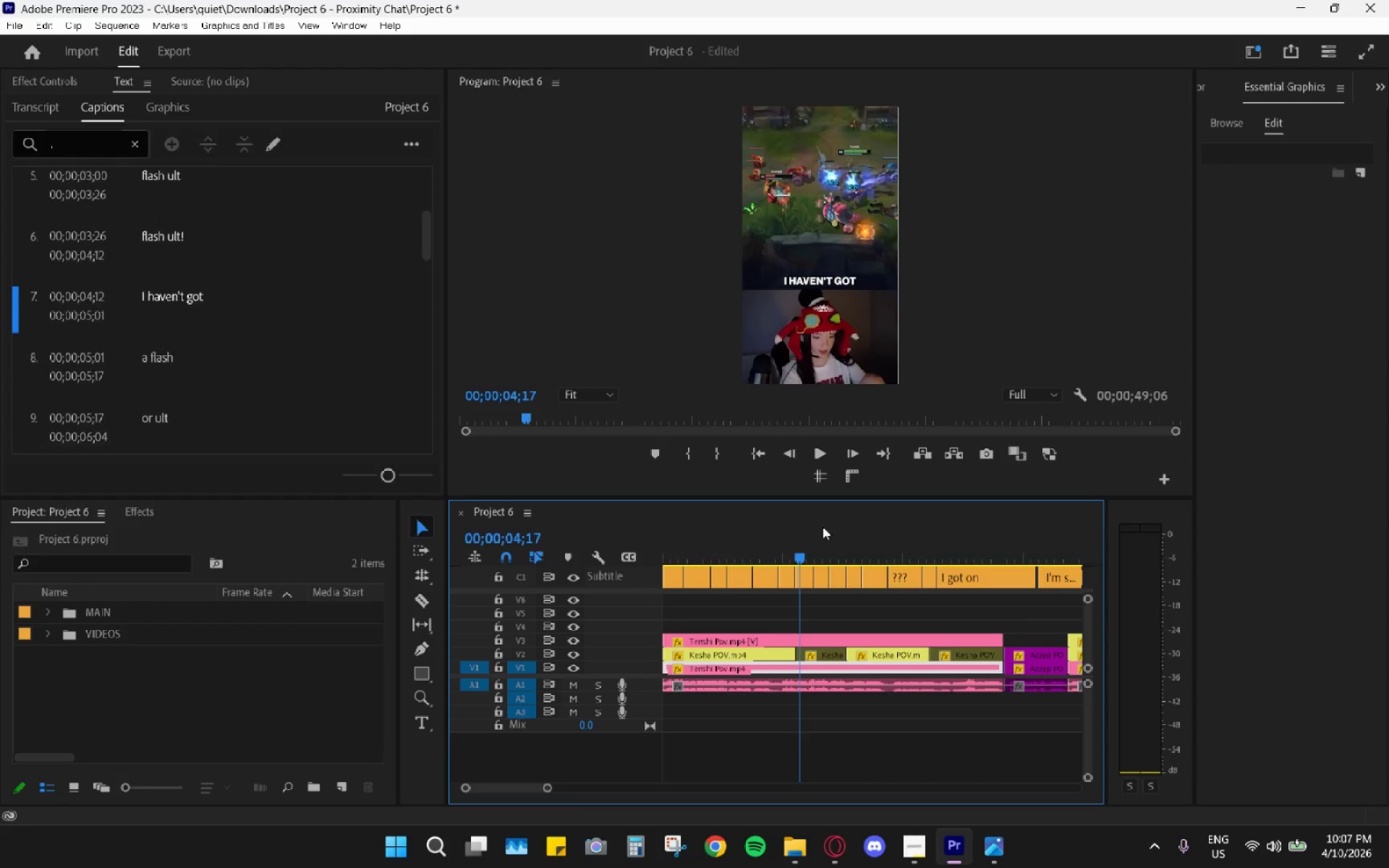 
hold_key(key=AltLeft, duration=0.8)
scroll: coordinate [820, 605], scroll_direction: up, amount: 10.0
 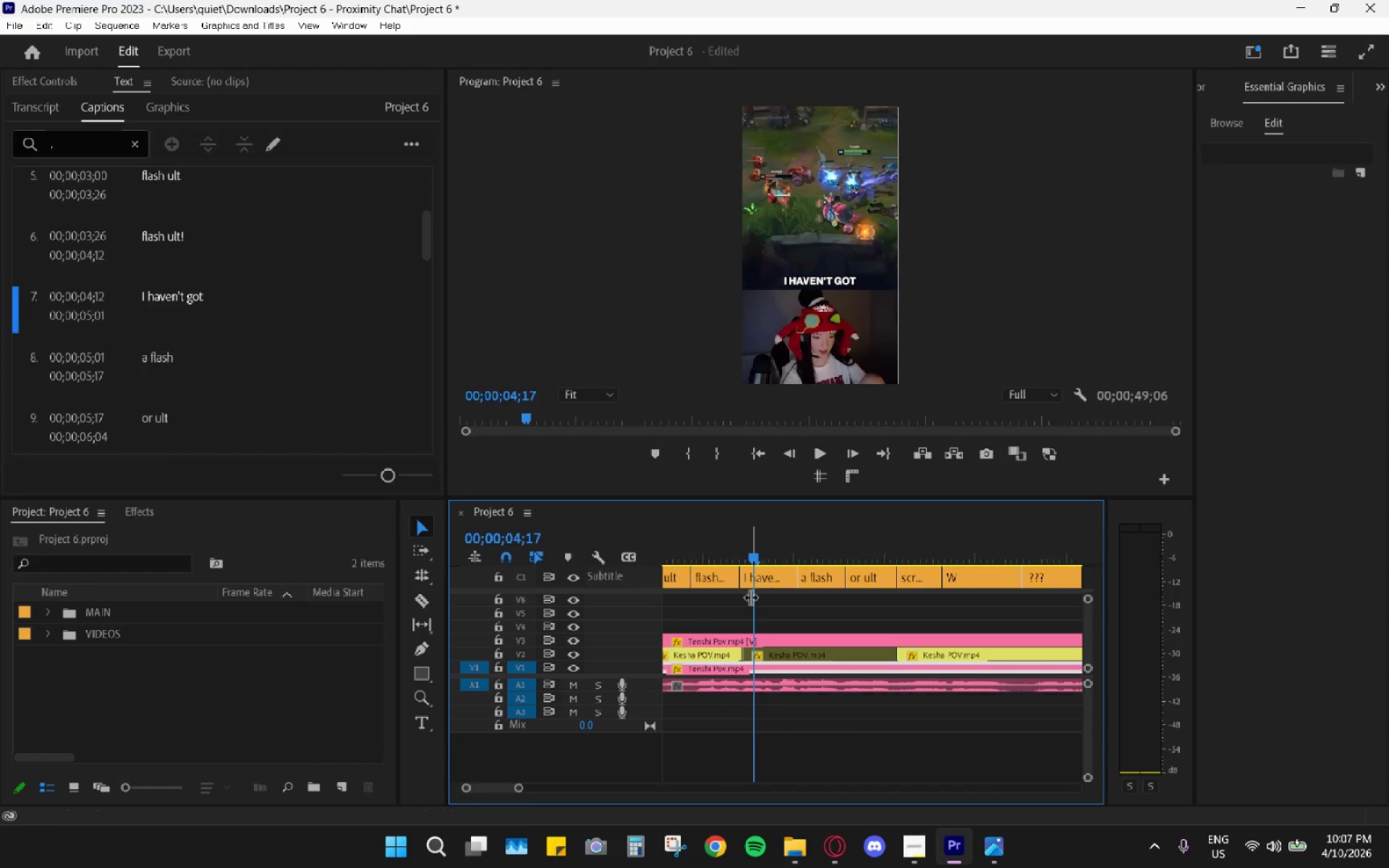 
left_click_drag(start_coordinate=[765, 612], to_coordinate=[869, 567])
 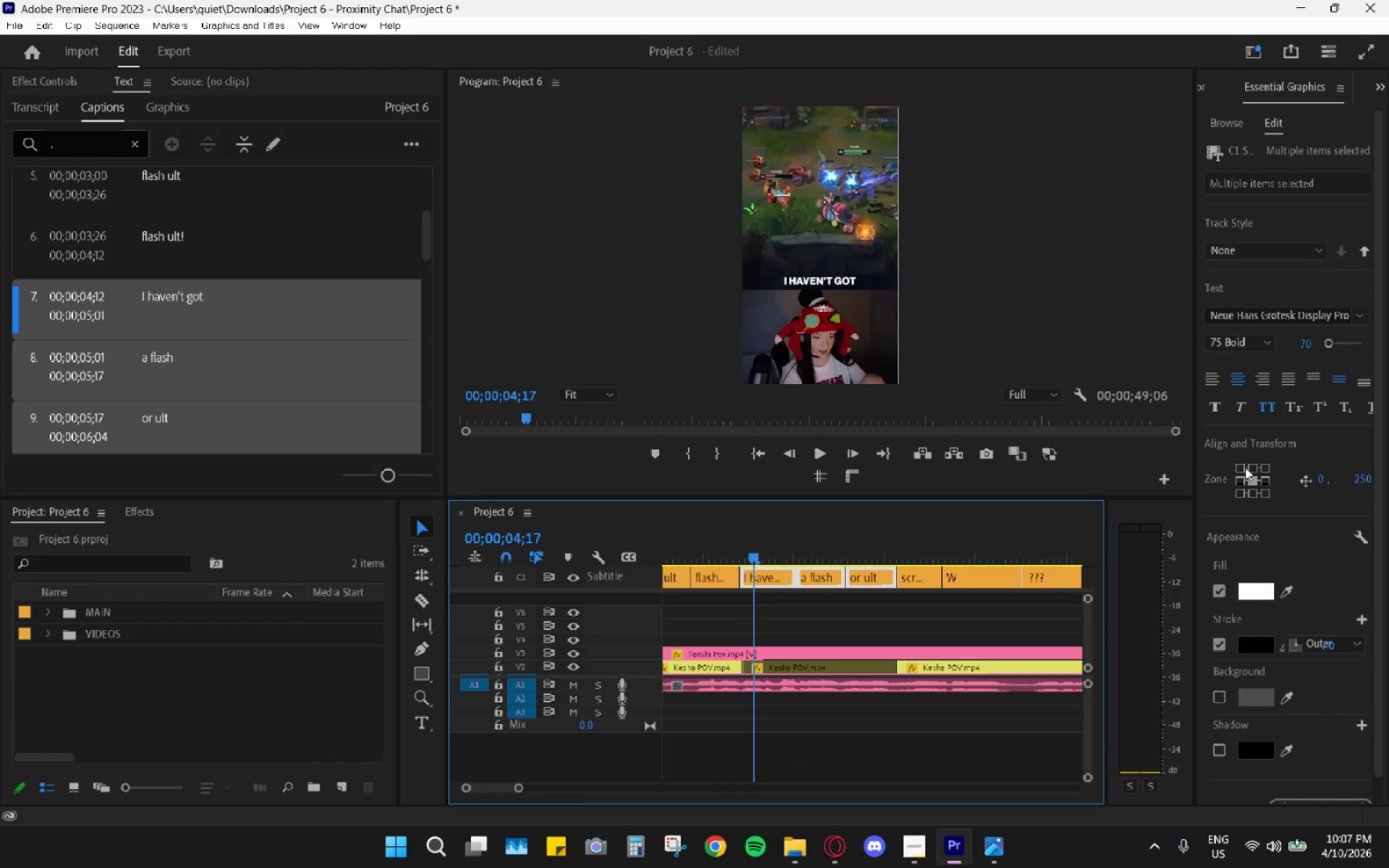 
left_click([1252, 584])
 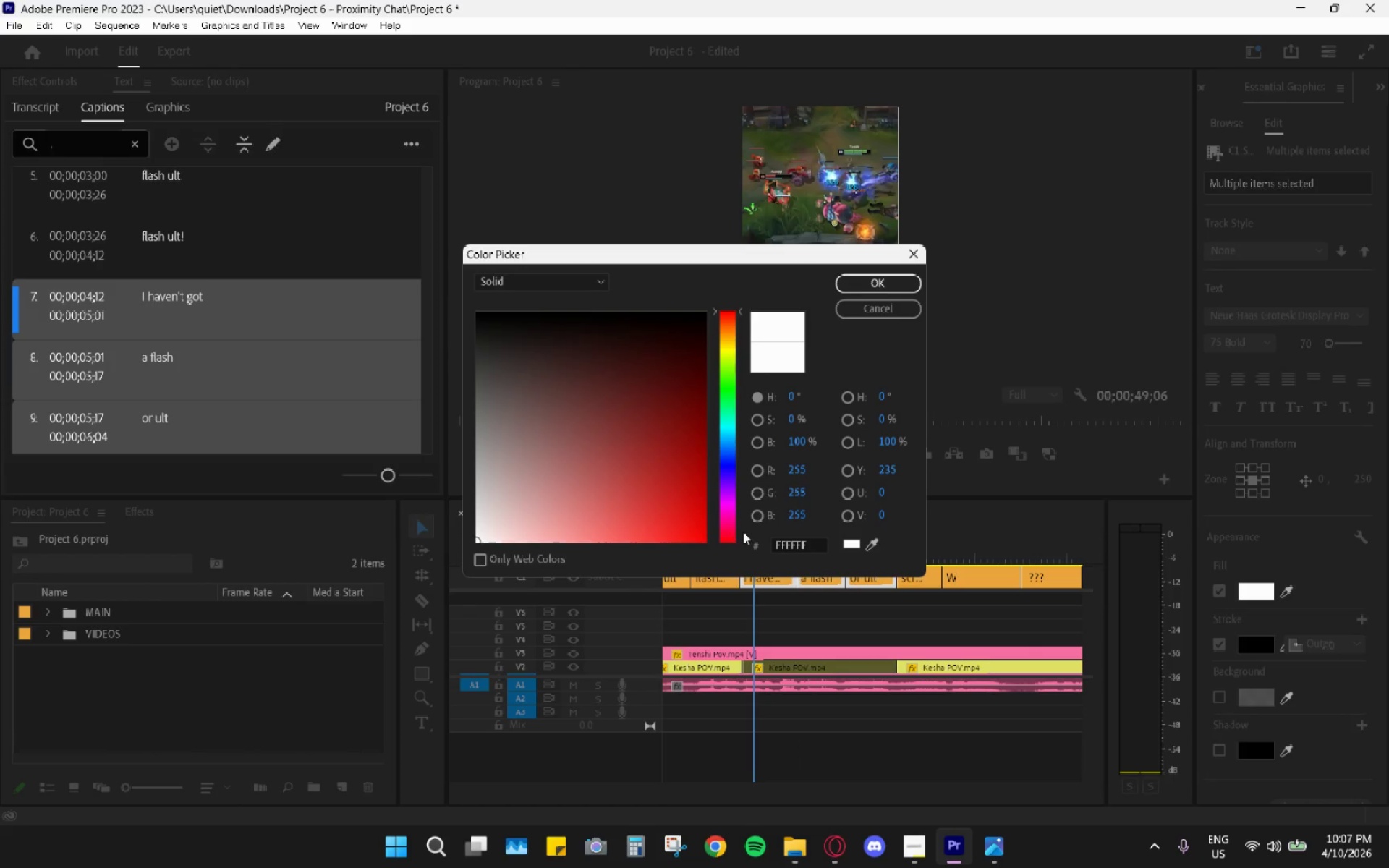 
left_click_drag(start_coordinate=[691, 525], to_coordinate=[715, 591])
 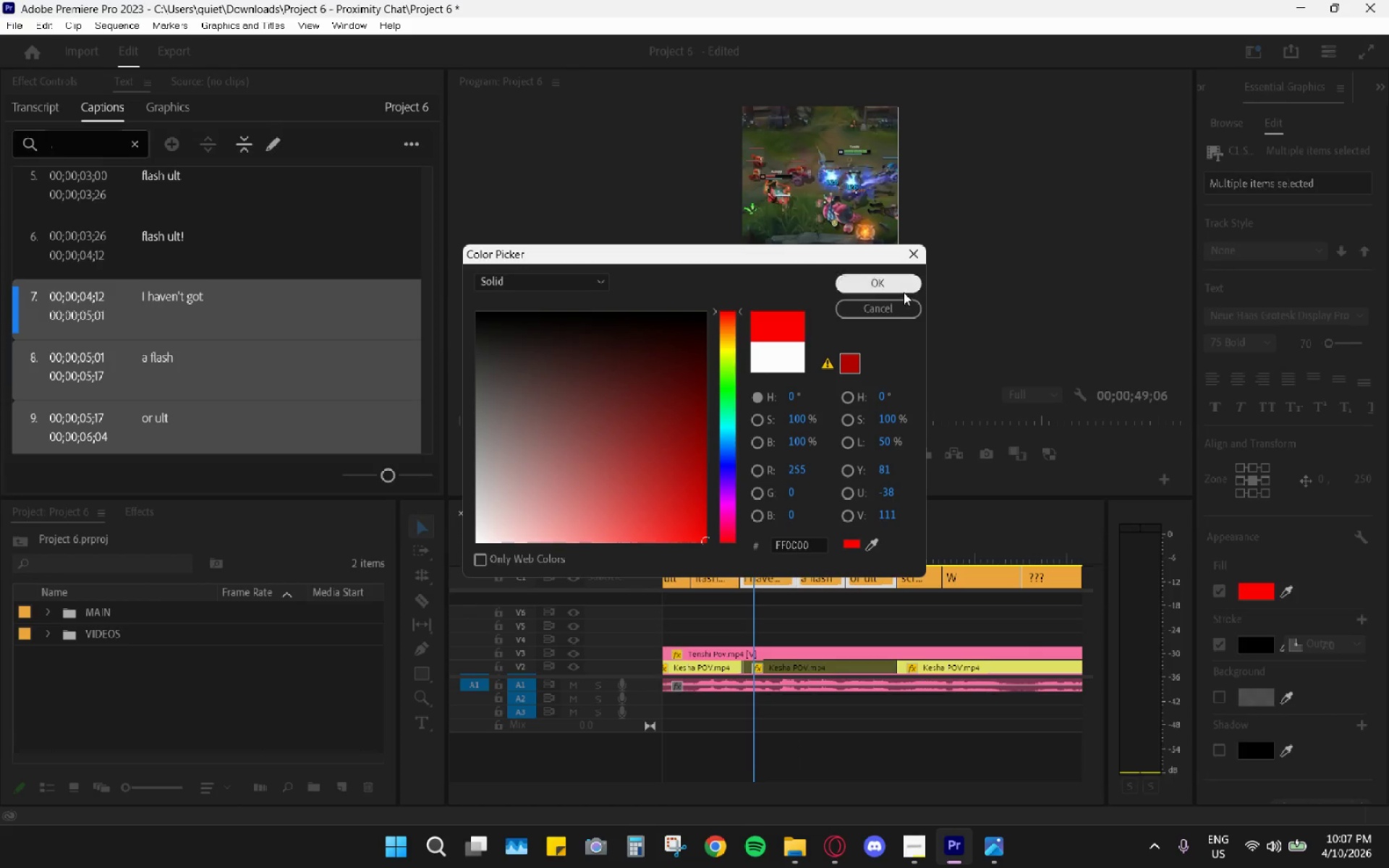 
left_click([904, 292])
 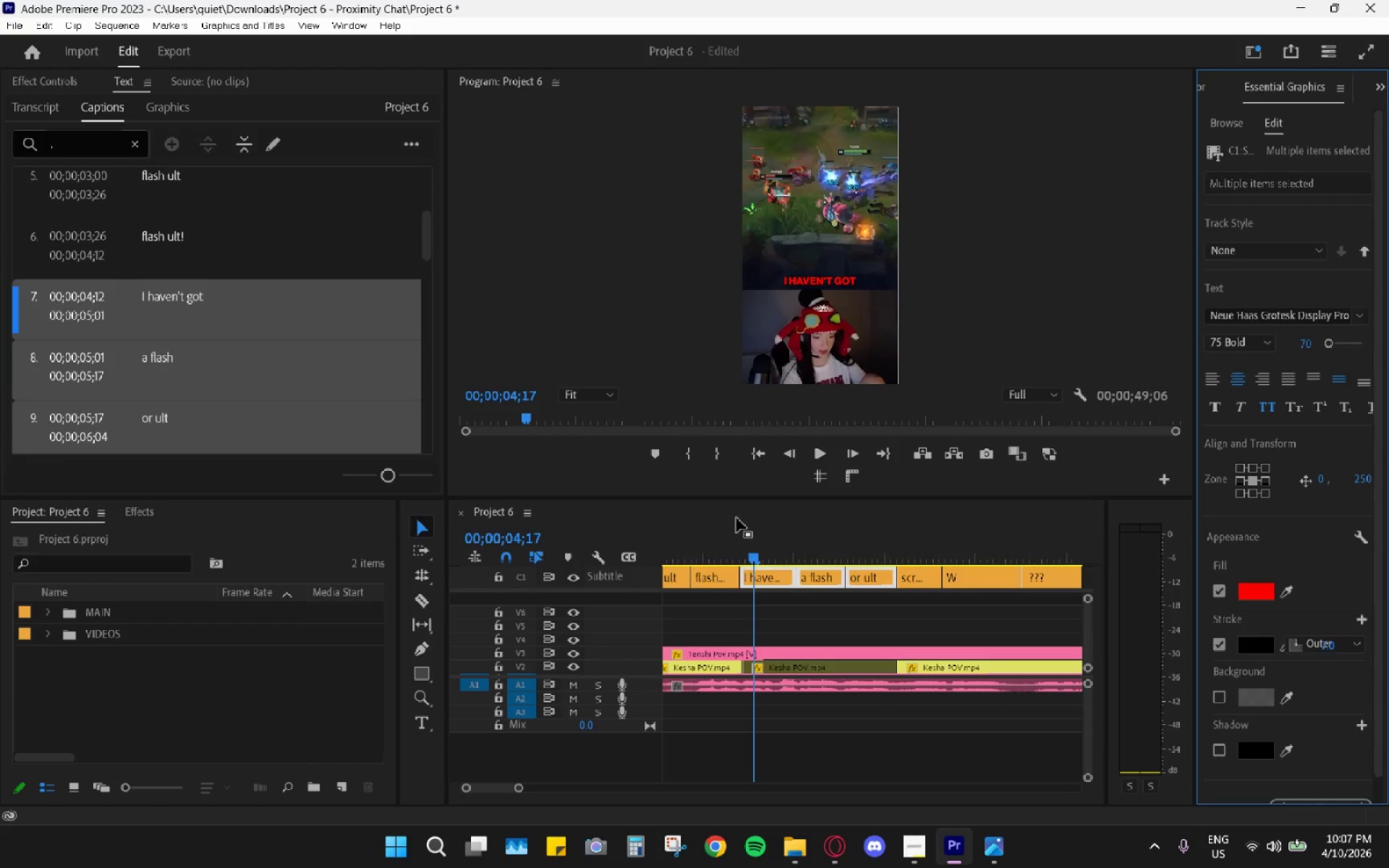 
left_click([1250, 593])
 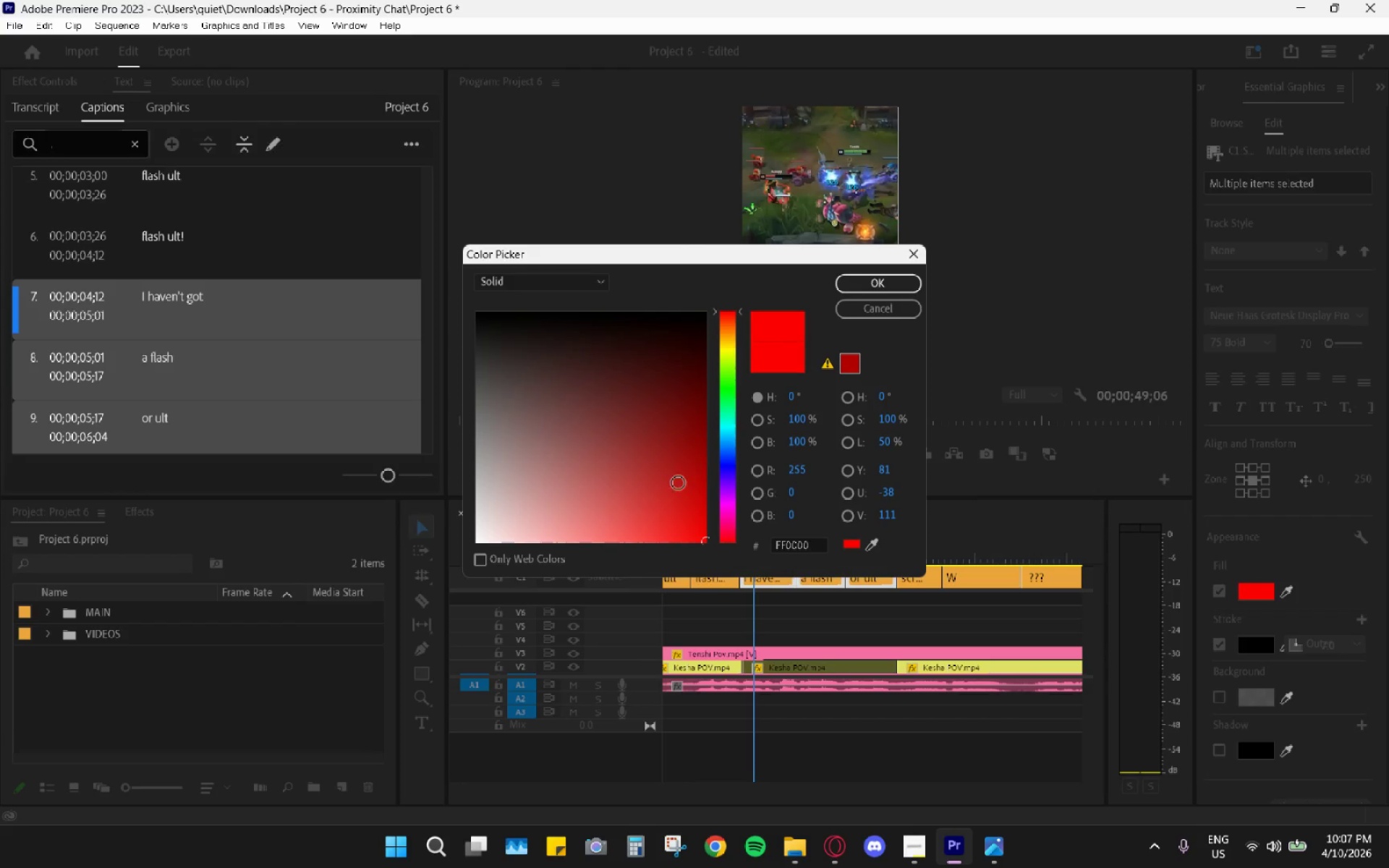 
left_click_drag(start_coordinate=[688, 519], to_coordinate=[663, 508])
 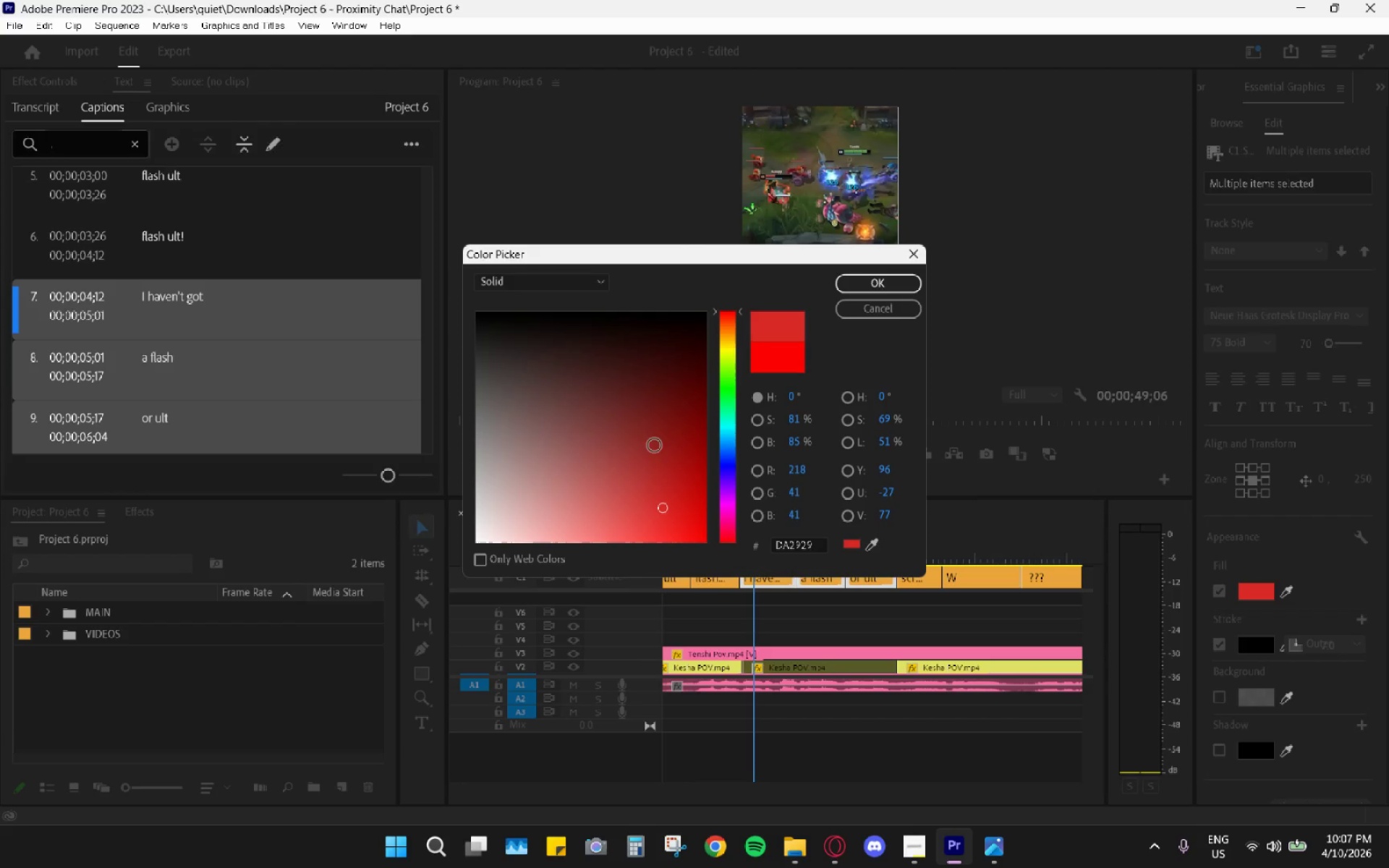 
left_click_drag(start_coordinate=[629, 493], to_coordinate=[588, 509])
 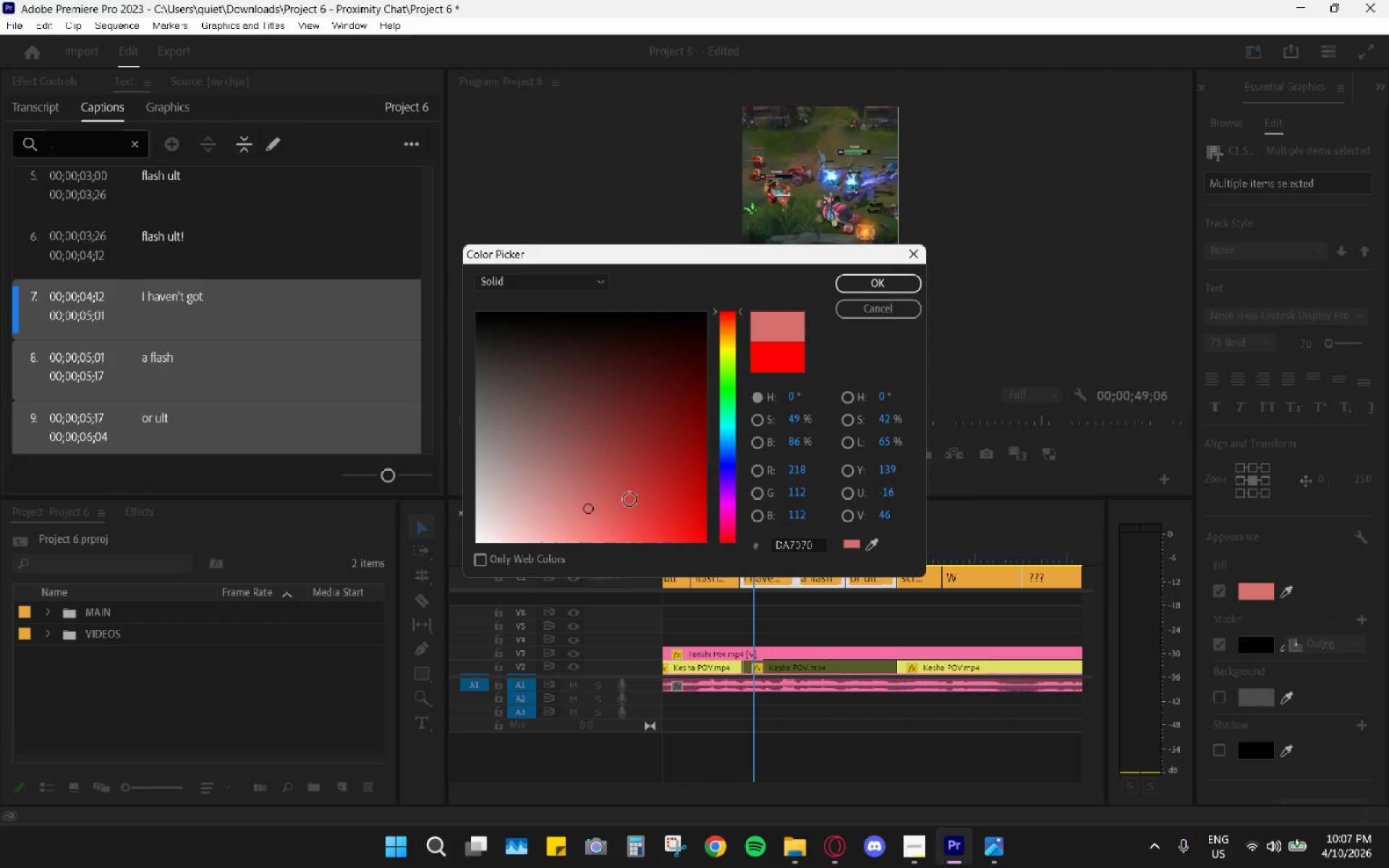 
left_click_drag(start_coordinate=[632, 501], to_coordinate=[637, 504])
 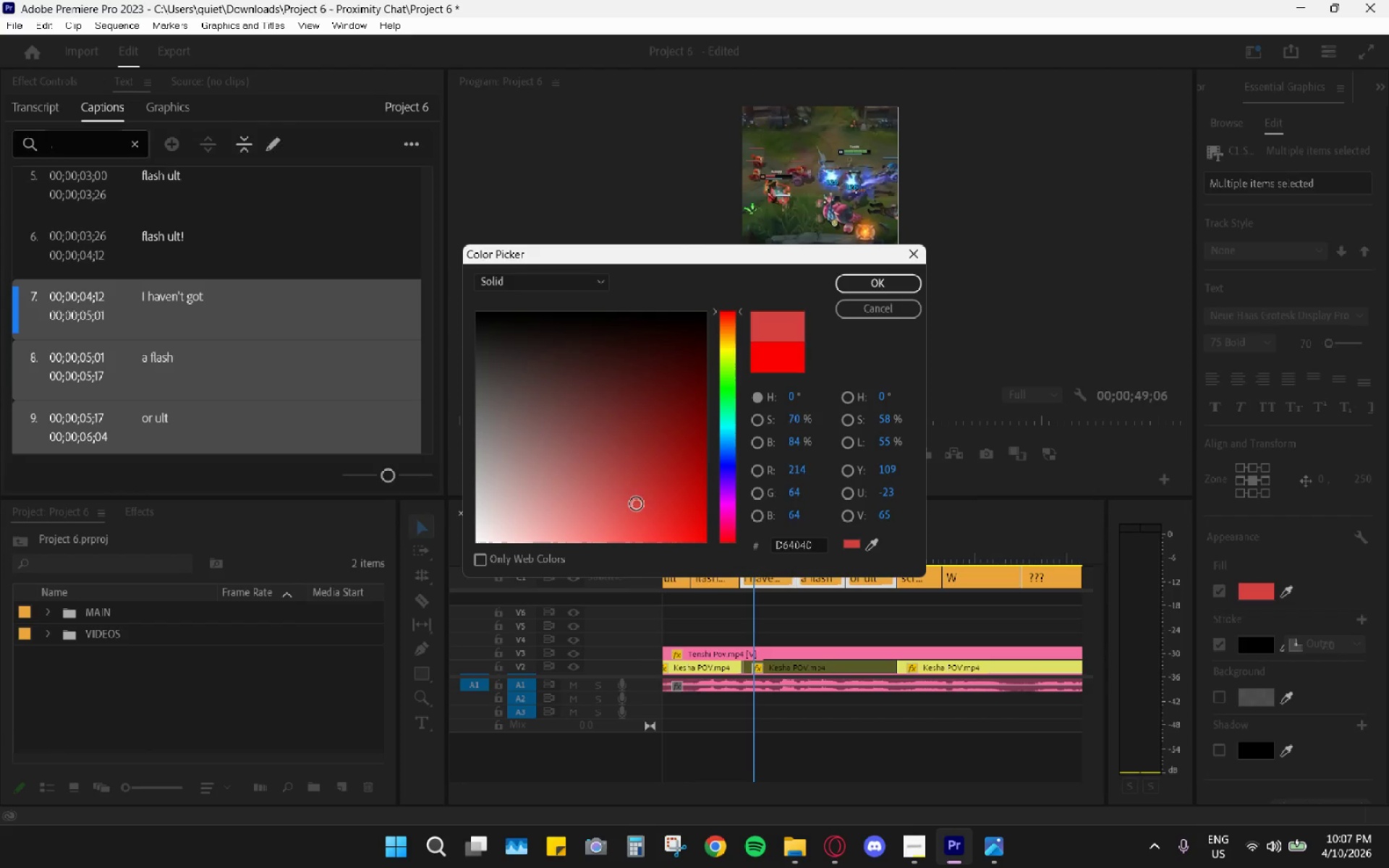 
left_click_drag(start_coordinate=[637, 504], to_coordinate=[629, 510])
 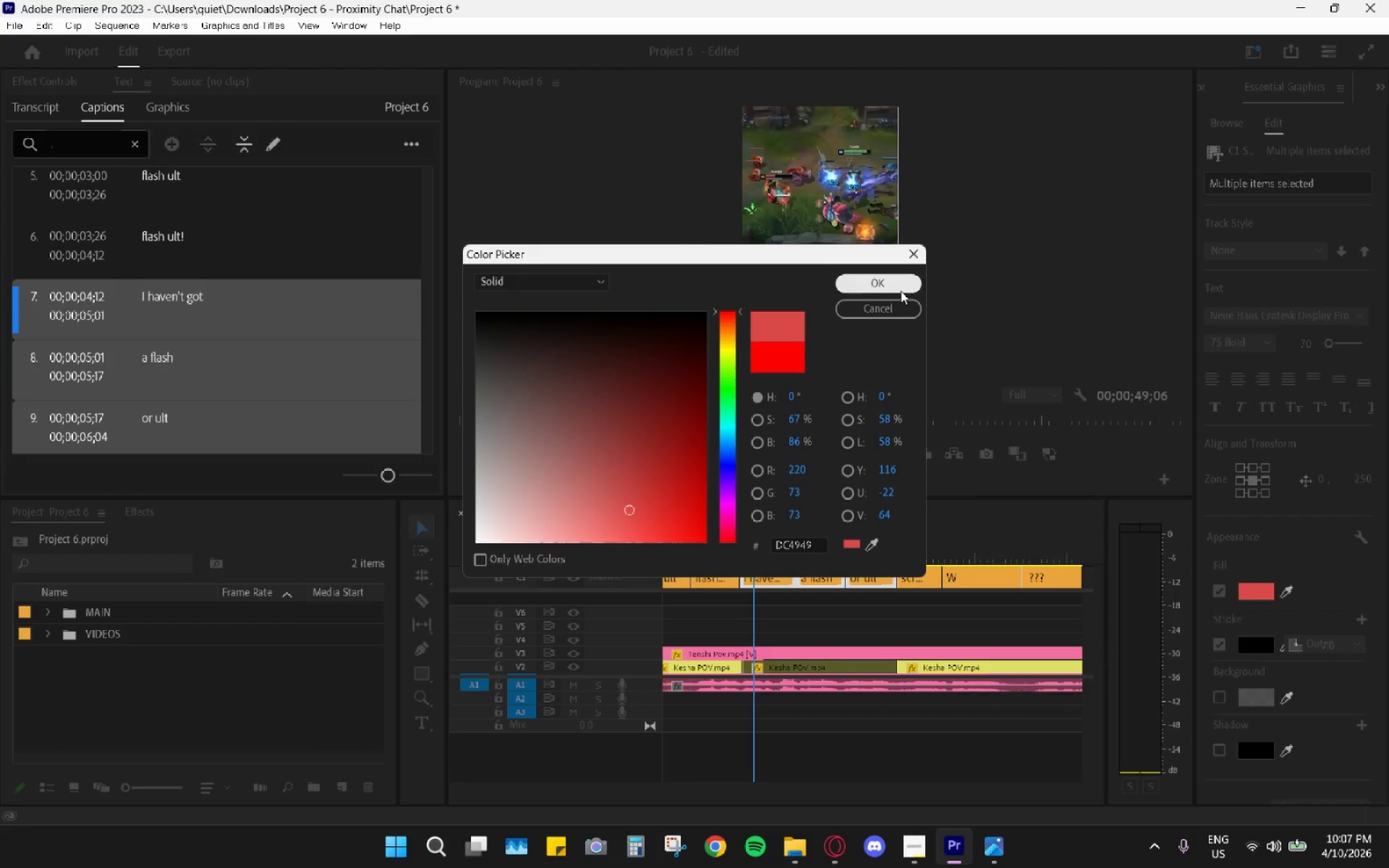 
left_click([901, 289])
 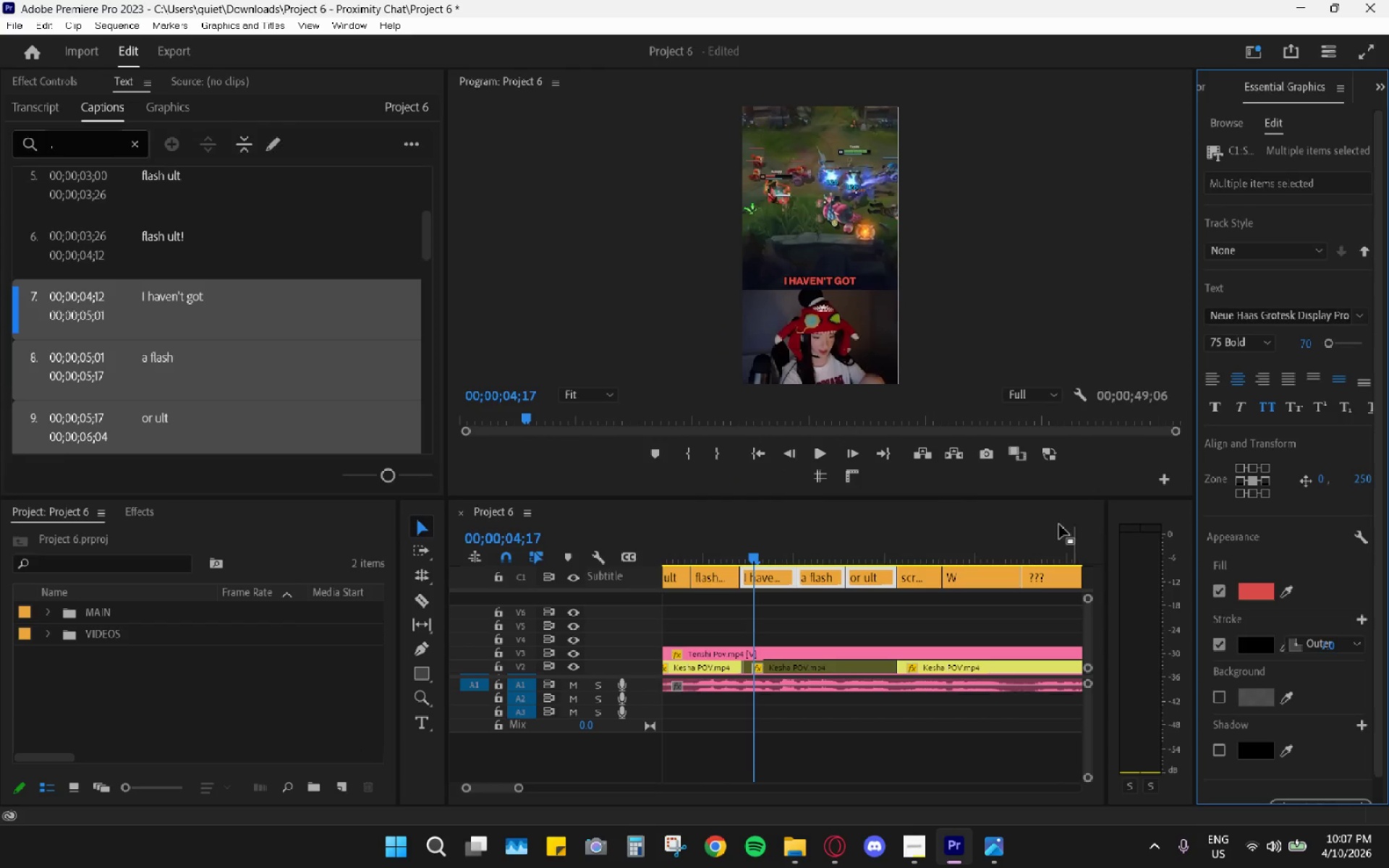 
left_click([1261, 592])
 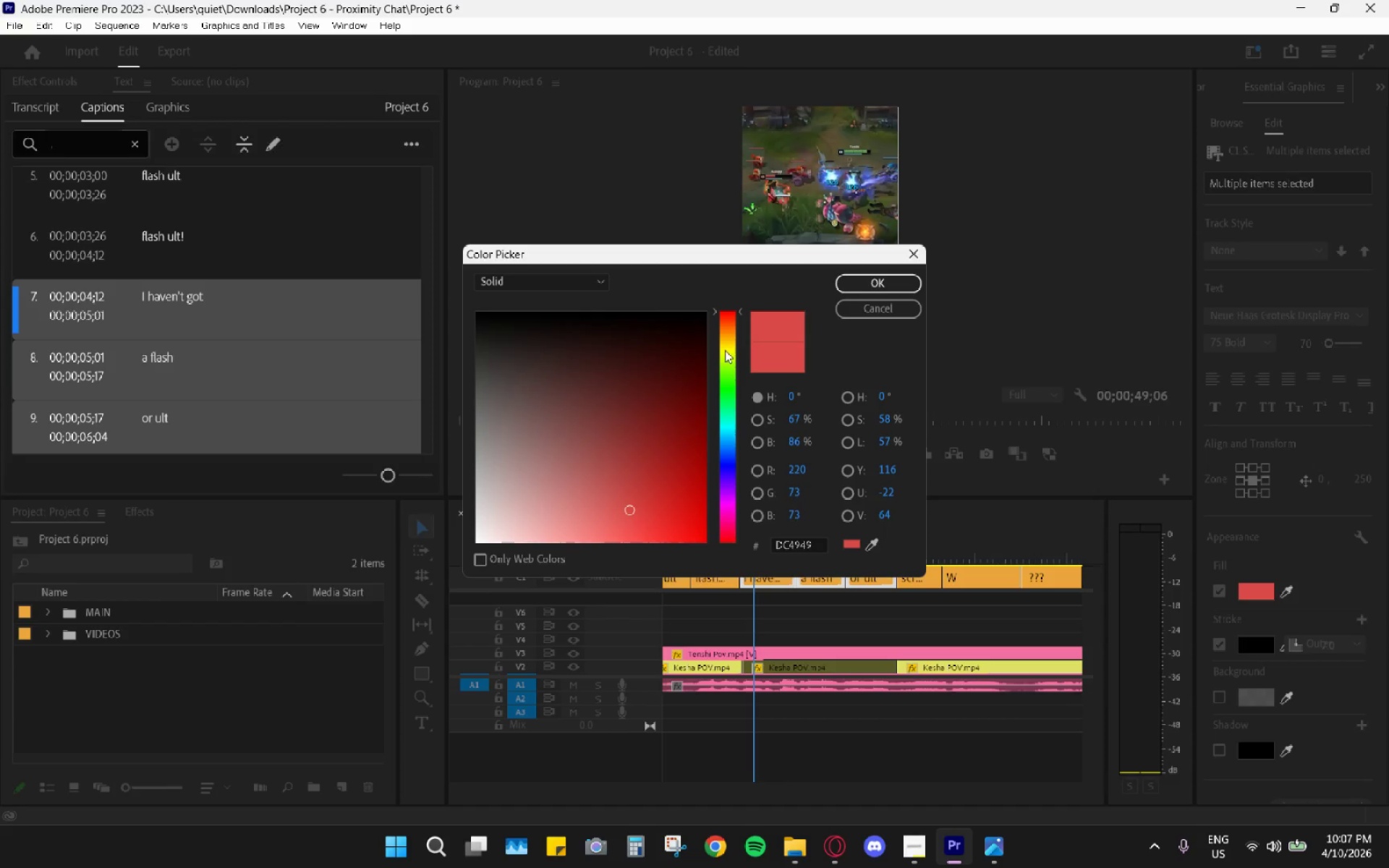 
left_click_drag(start_coordinate=[651, 462], to_coordinate=[642, 616])
 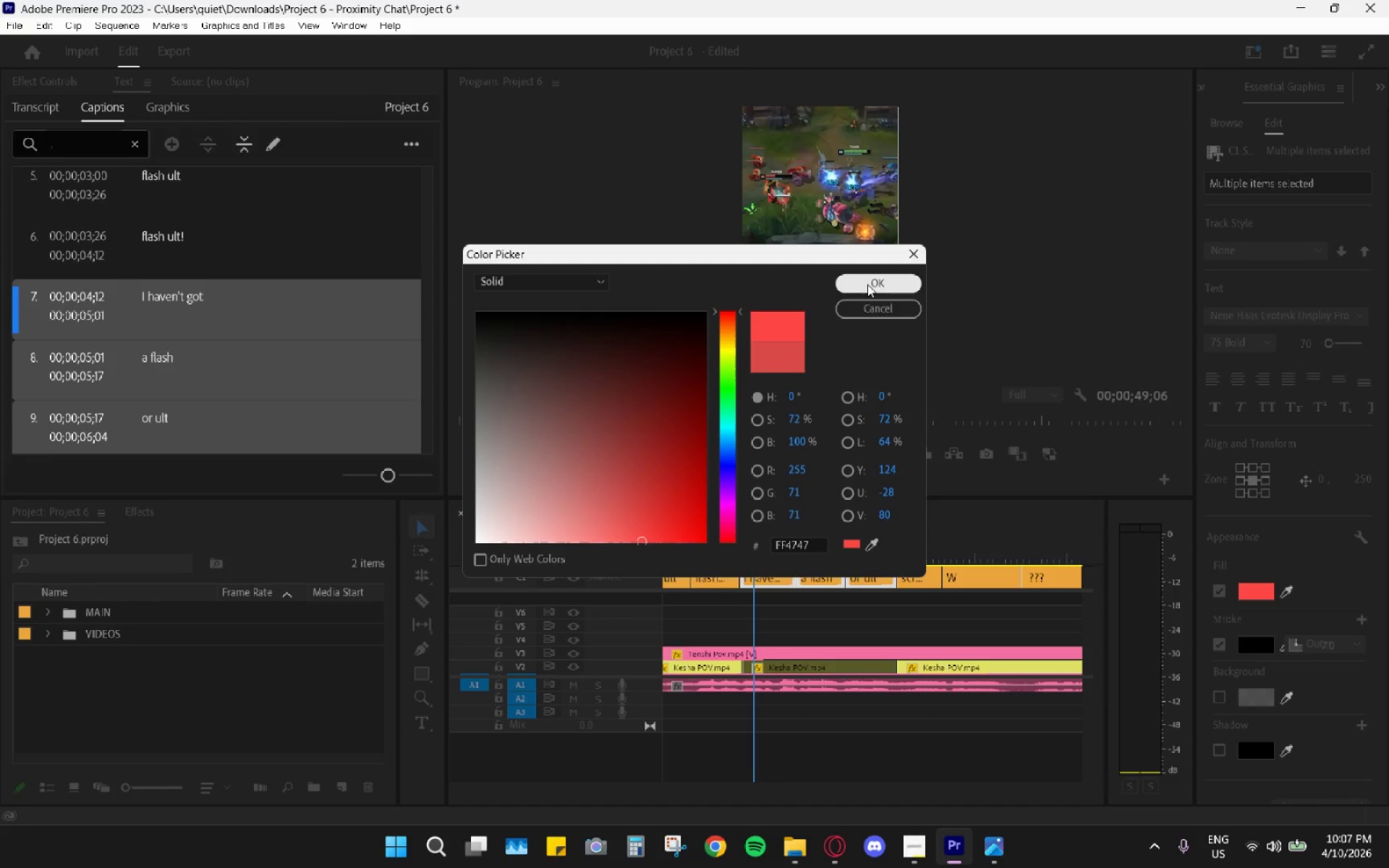 
left_click([876, 276])
 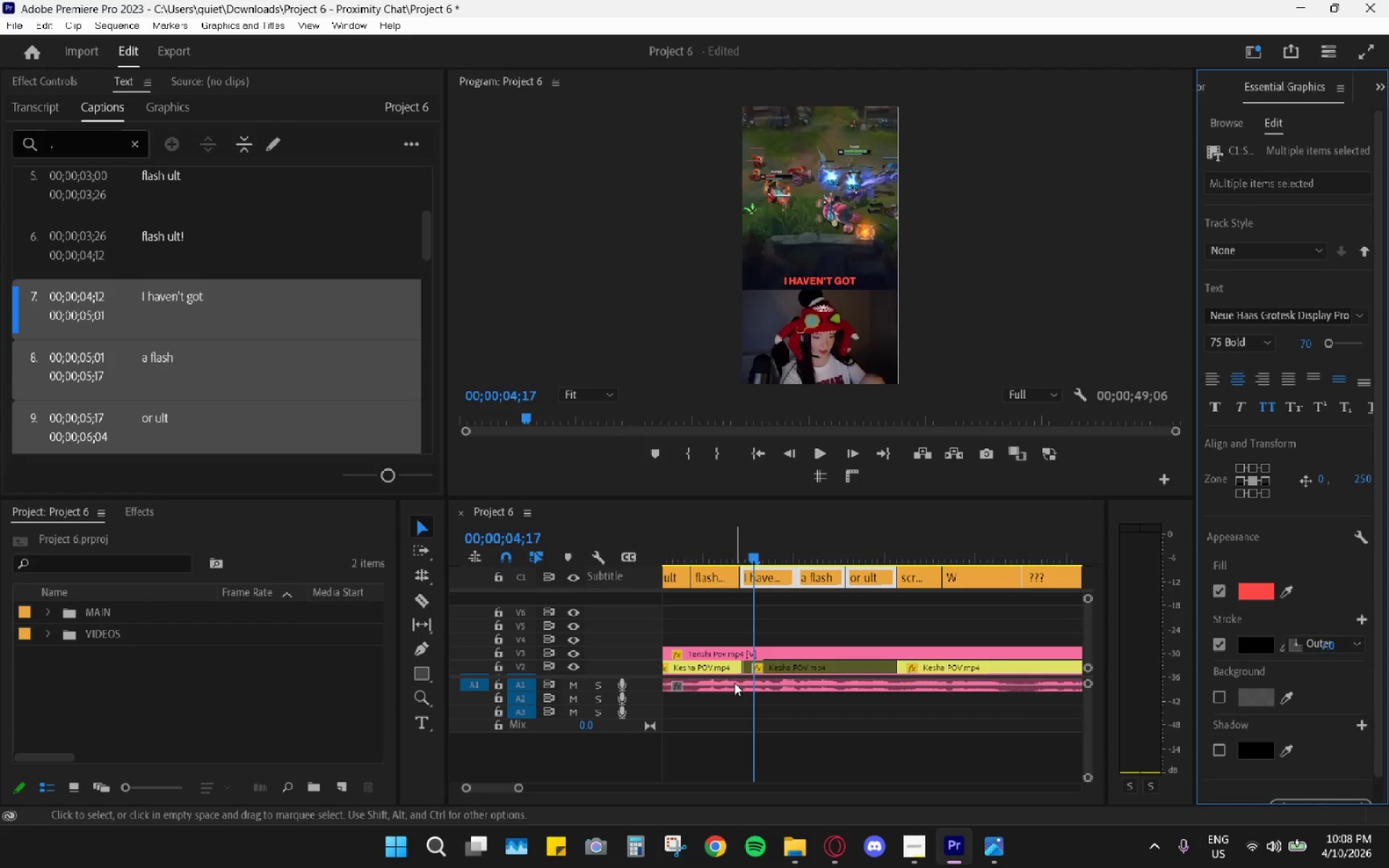 
left_click([739, 544])
 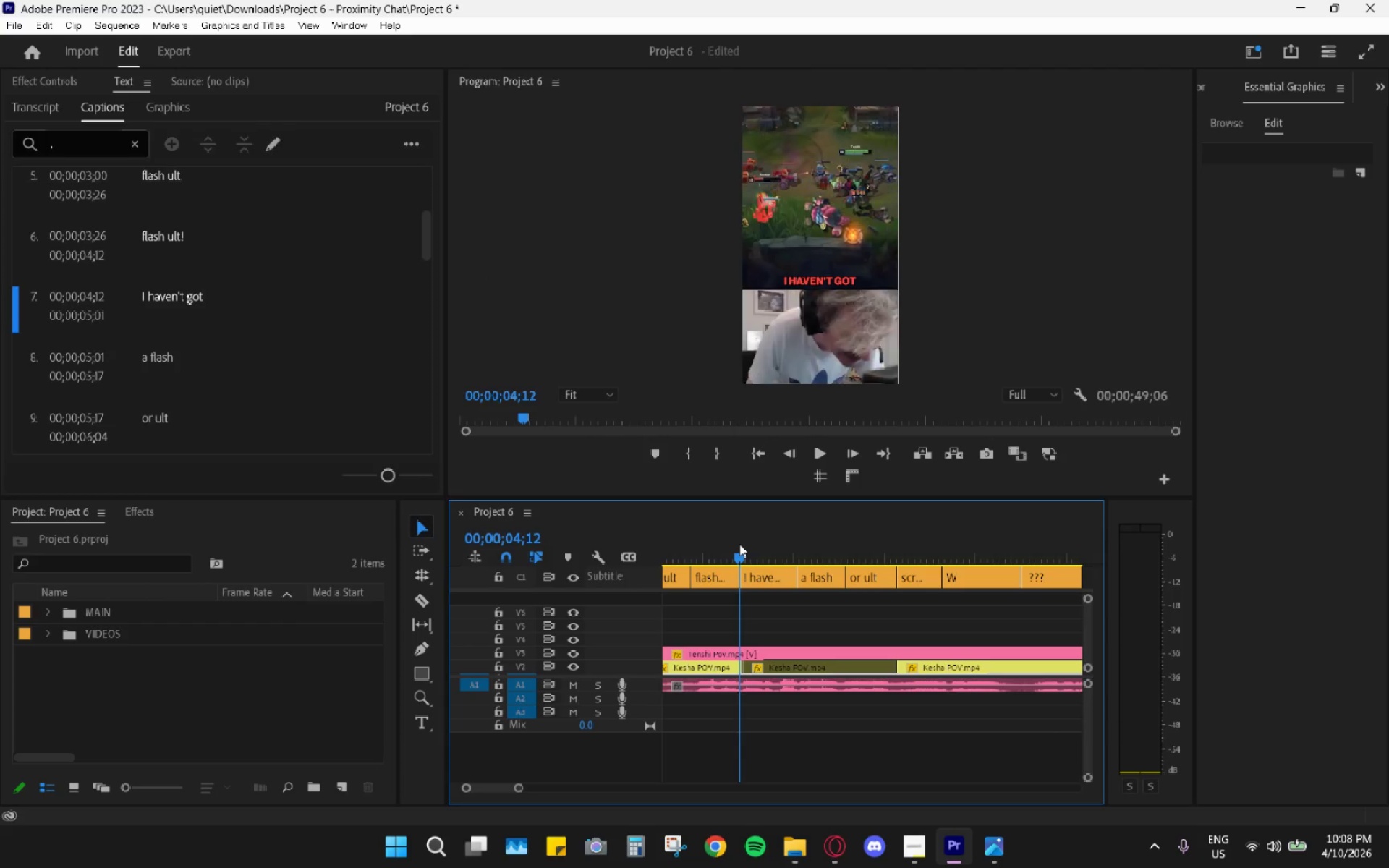 
left_click_drag(start_coordinate=[731, 544], to_coordinate=[714, 544])
 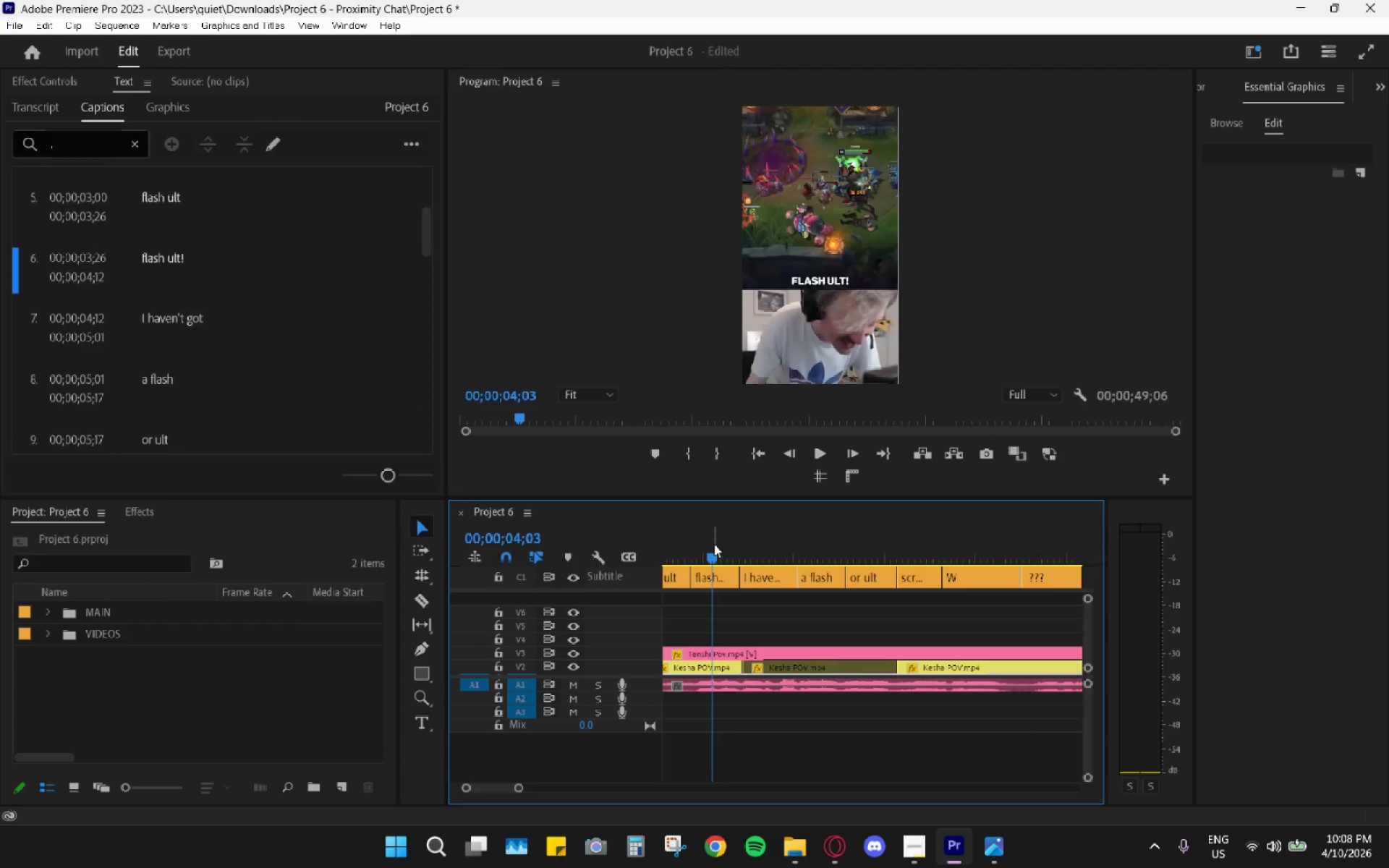 
key(Space)
 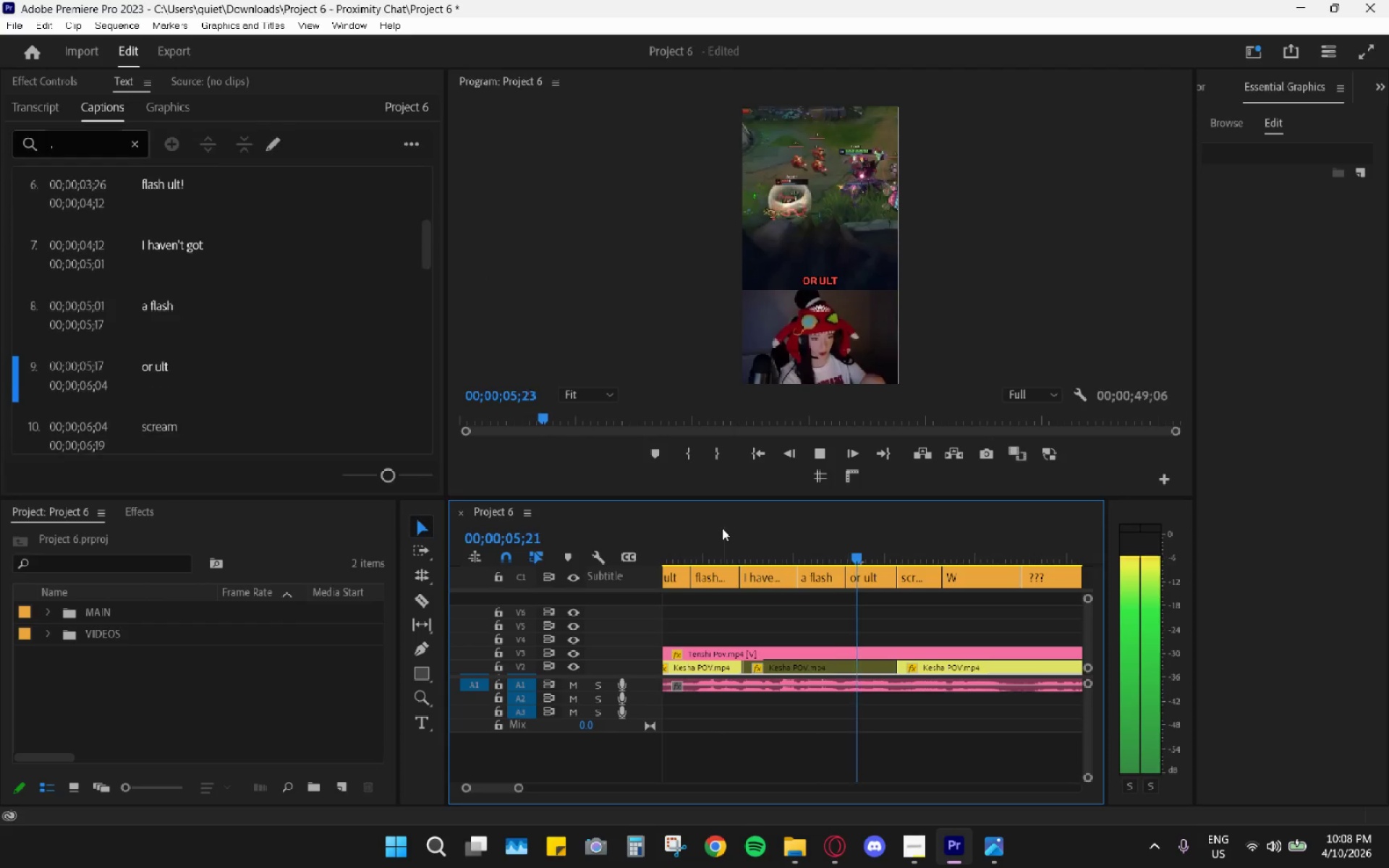 
key(Space)
 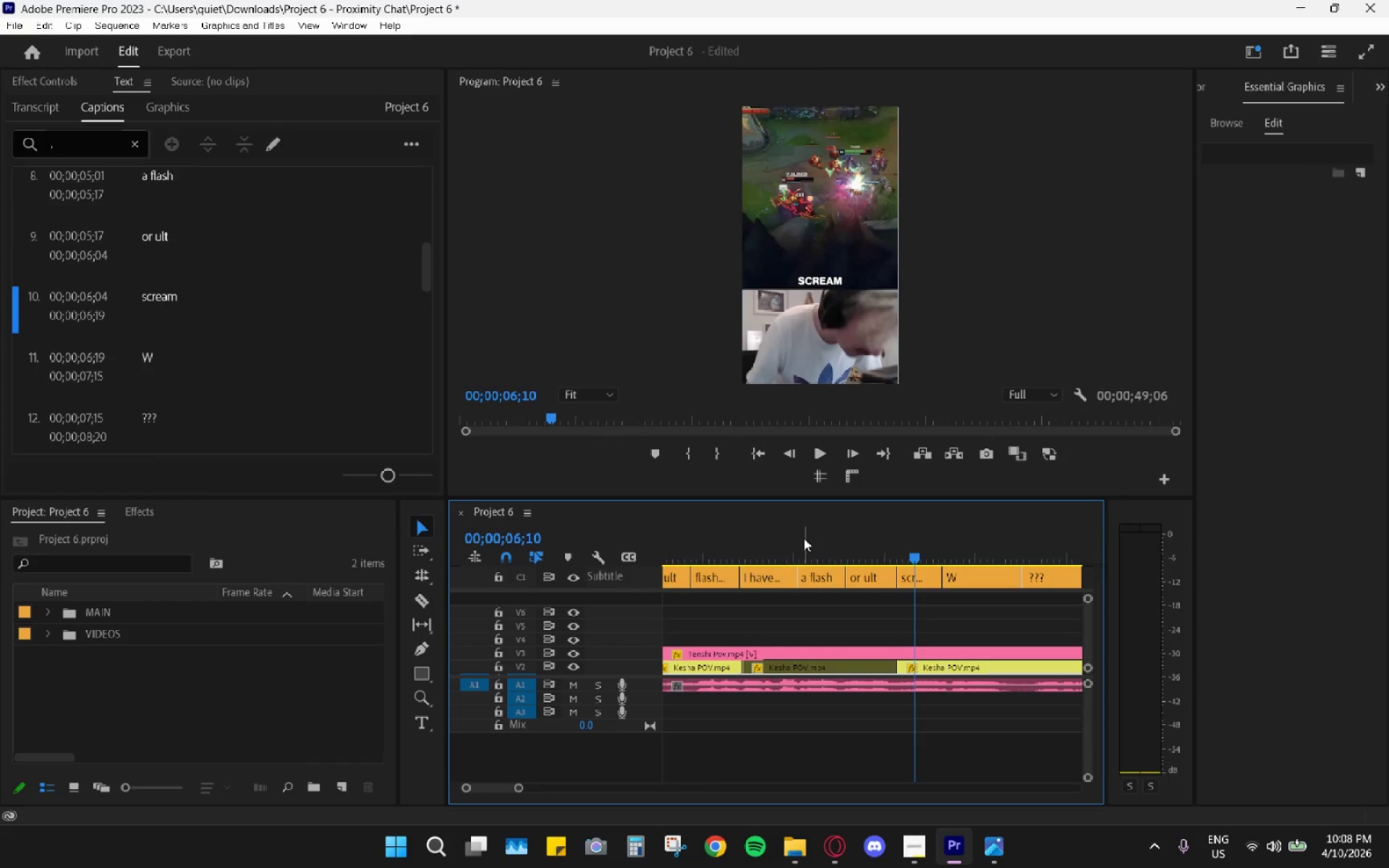 
key(Space)
 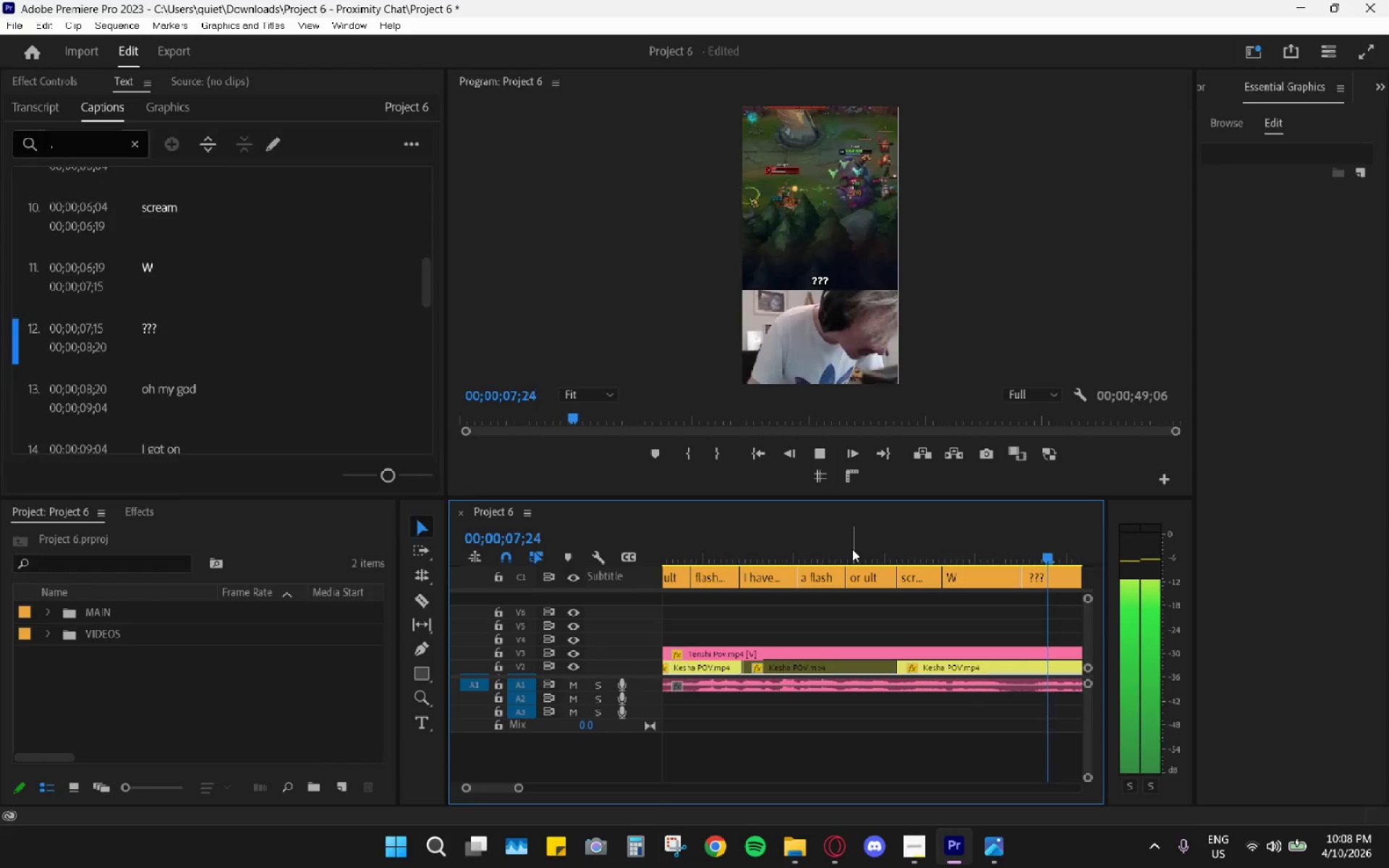 
key(Space)
 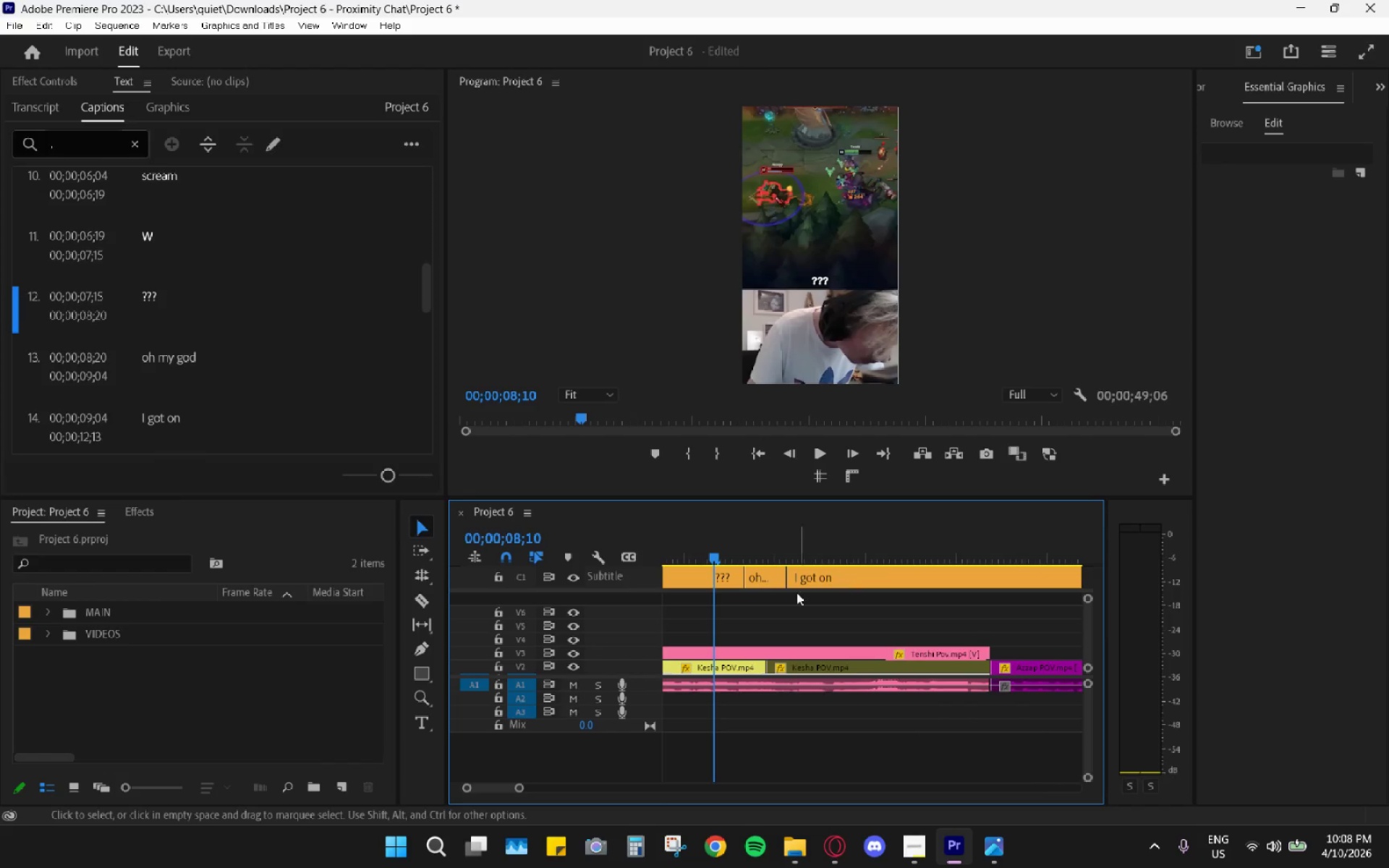 
left_click([785, 571])
 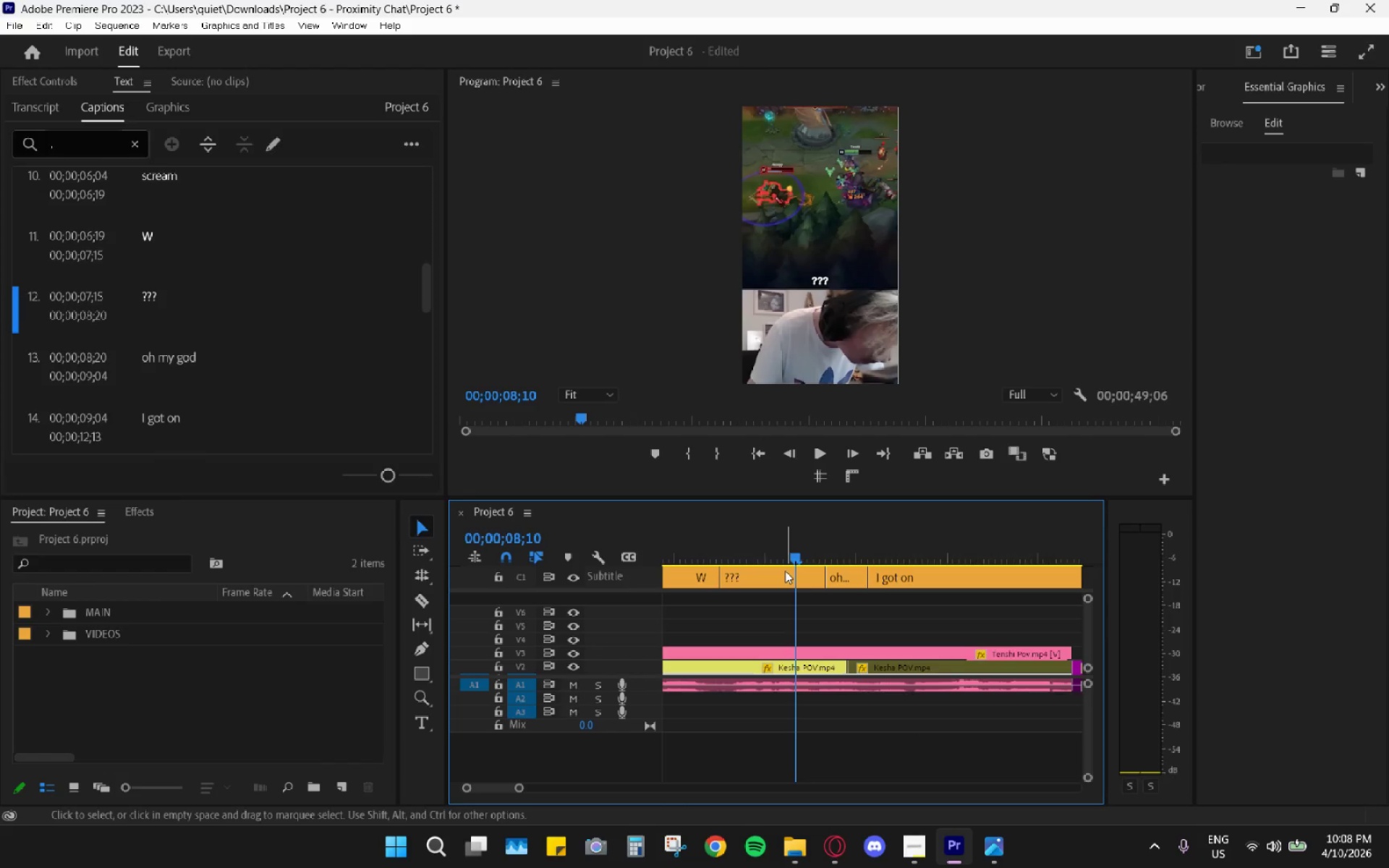 
scroll: coordinate [786, 597], scroll_direction: up, amount: 3.0
 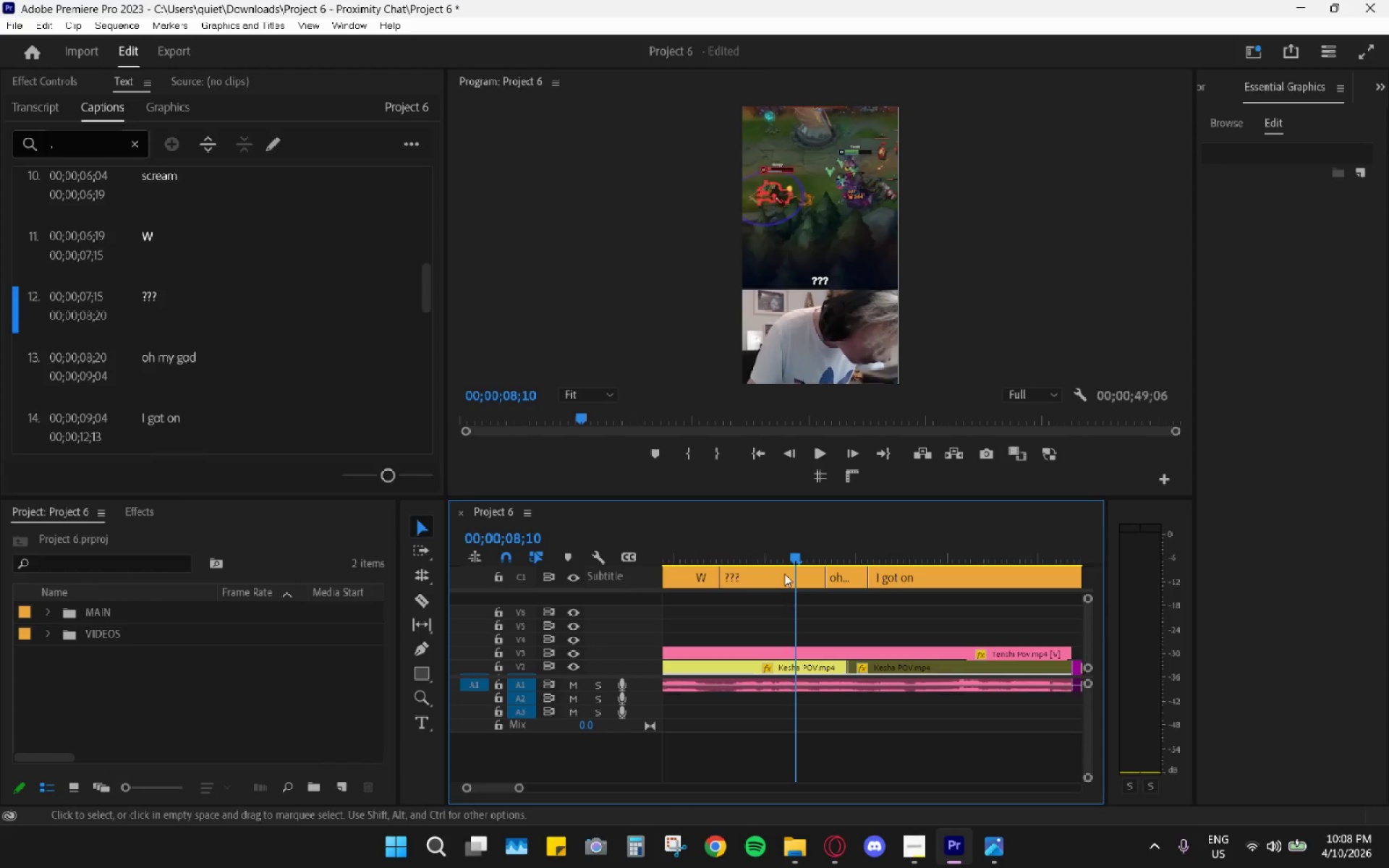 
left_click([784, 579])
 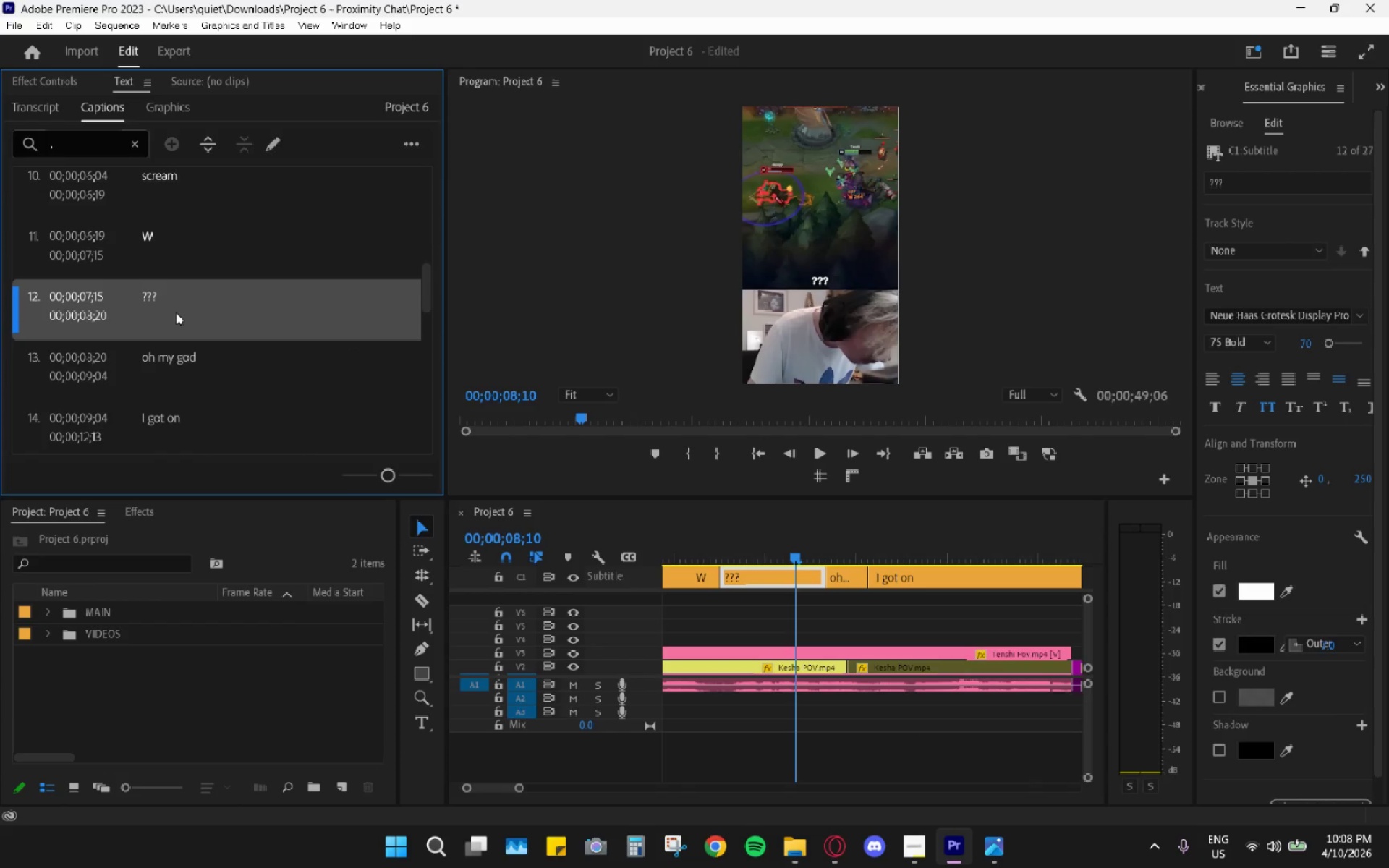 
triple_click([177, 308])
 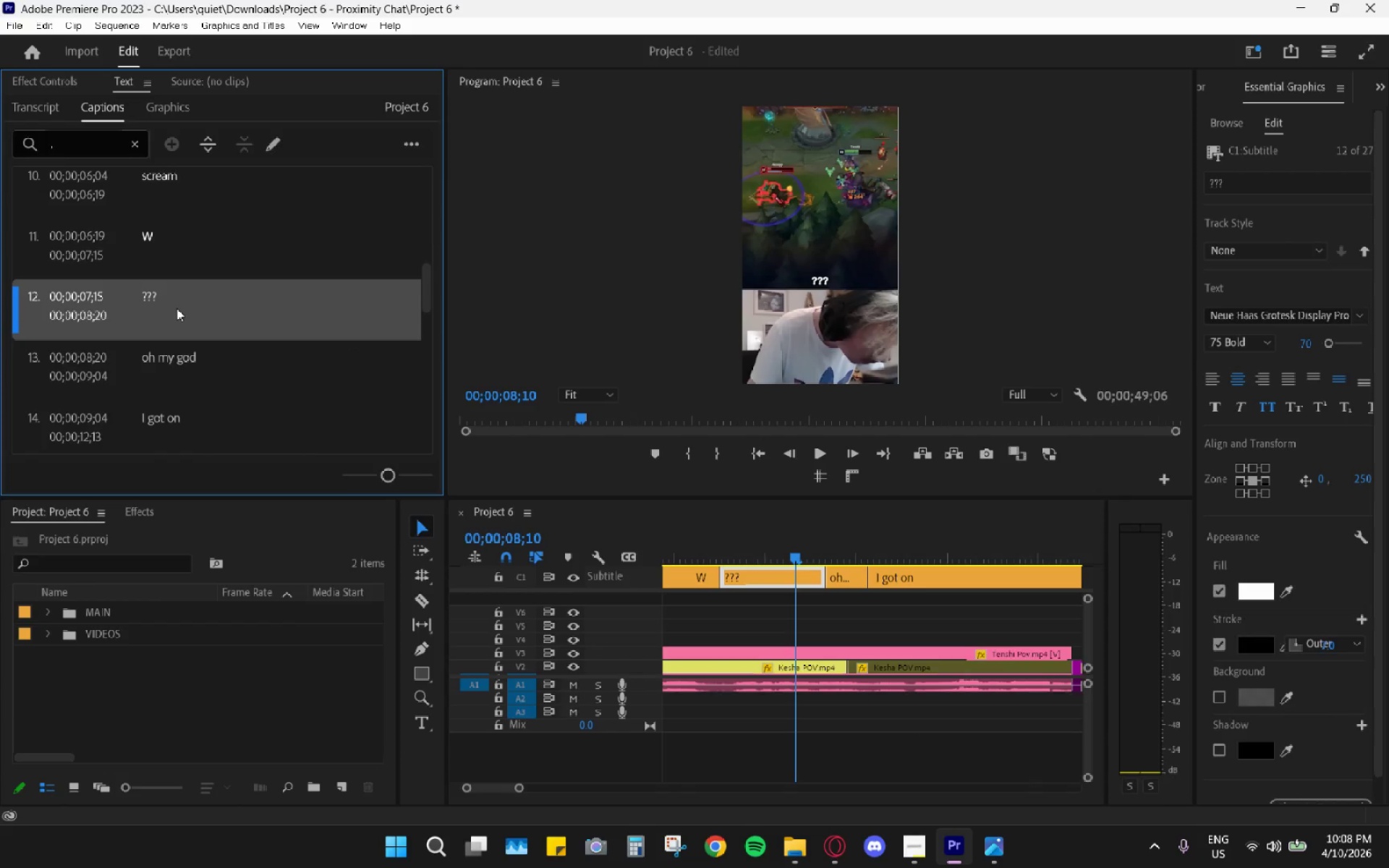 
triple_click([177, 307])
 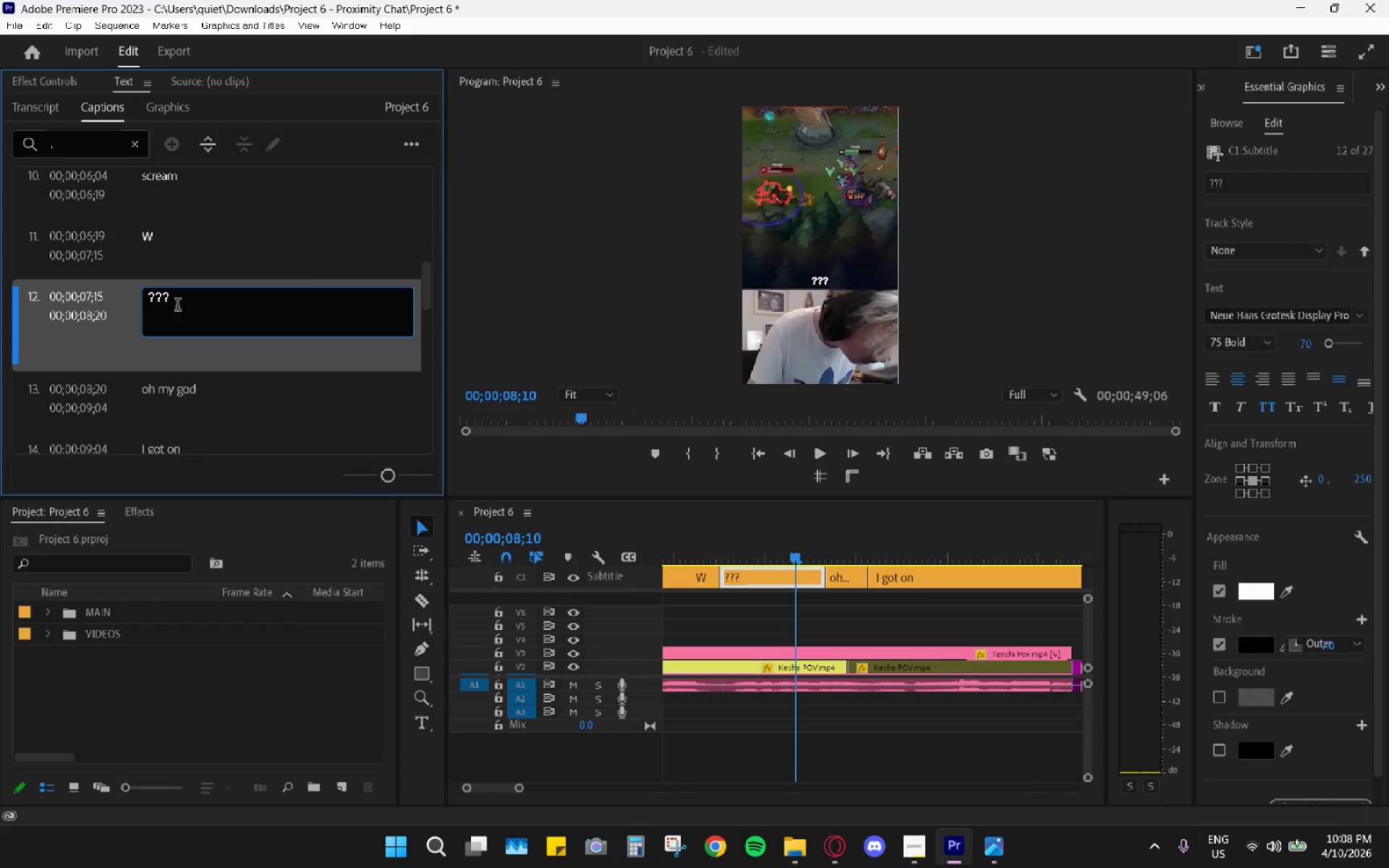 
key(Backspace)
 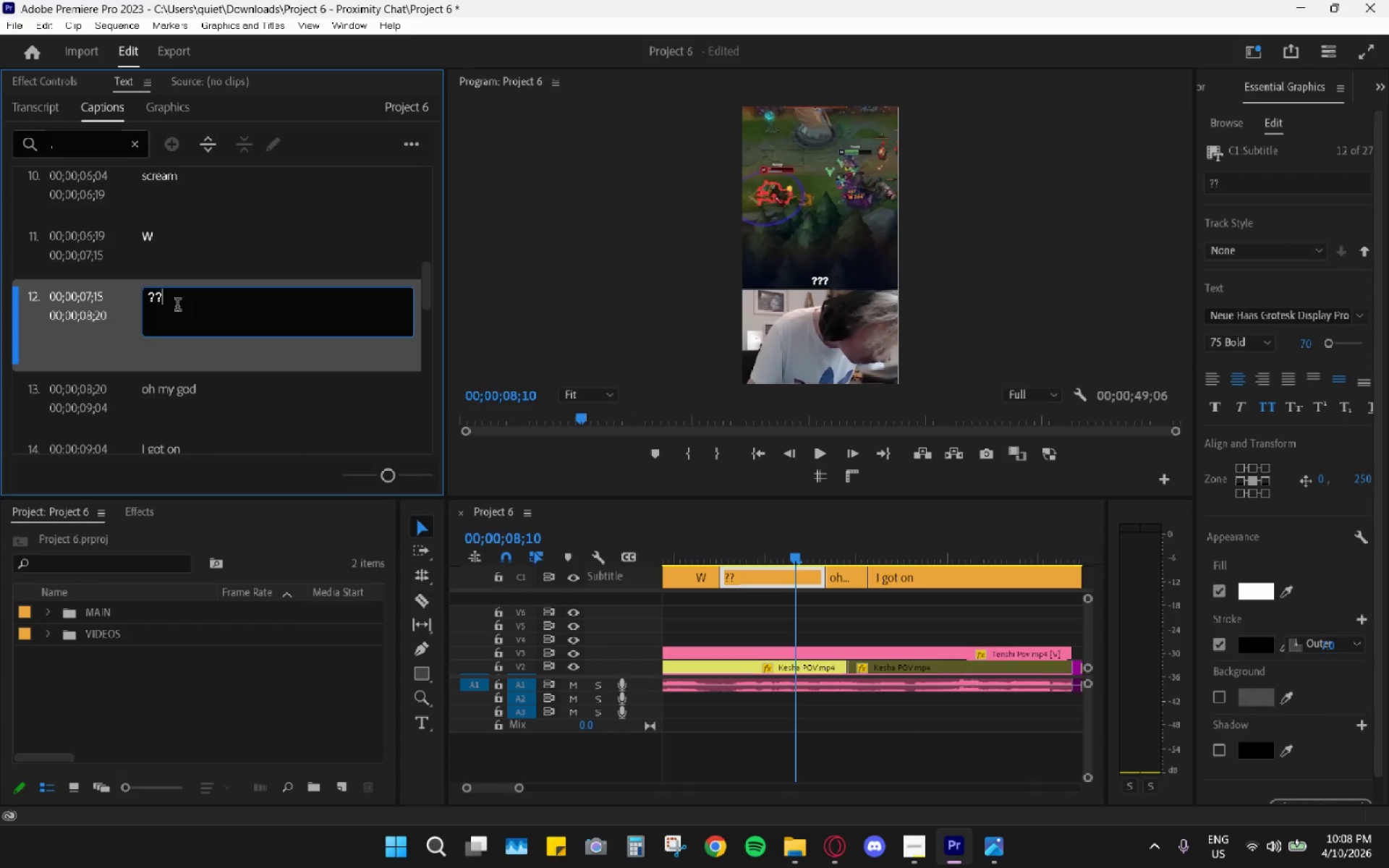 
key(Backspace)
 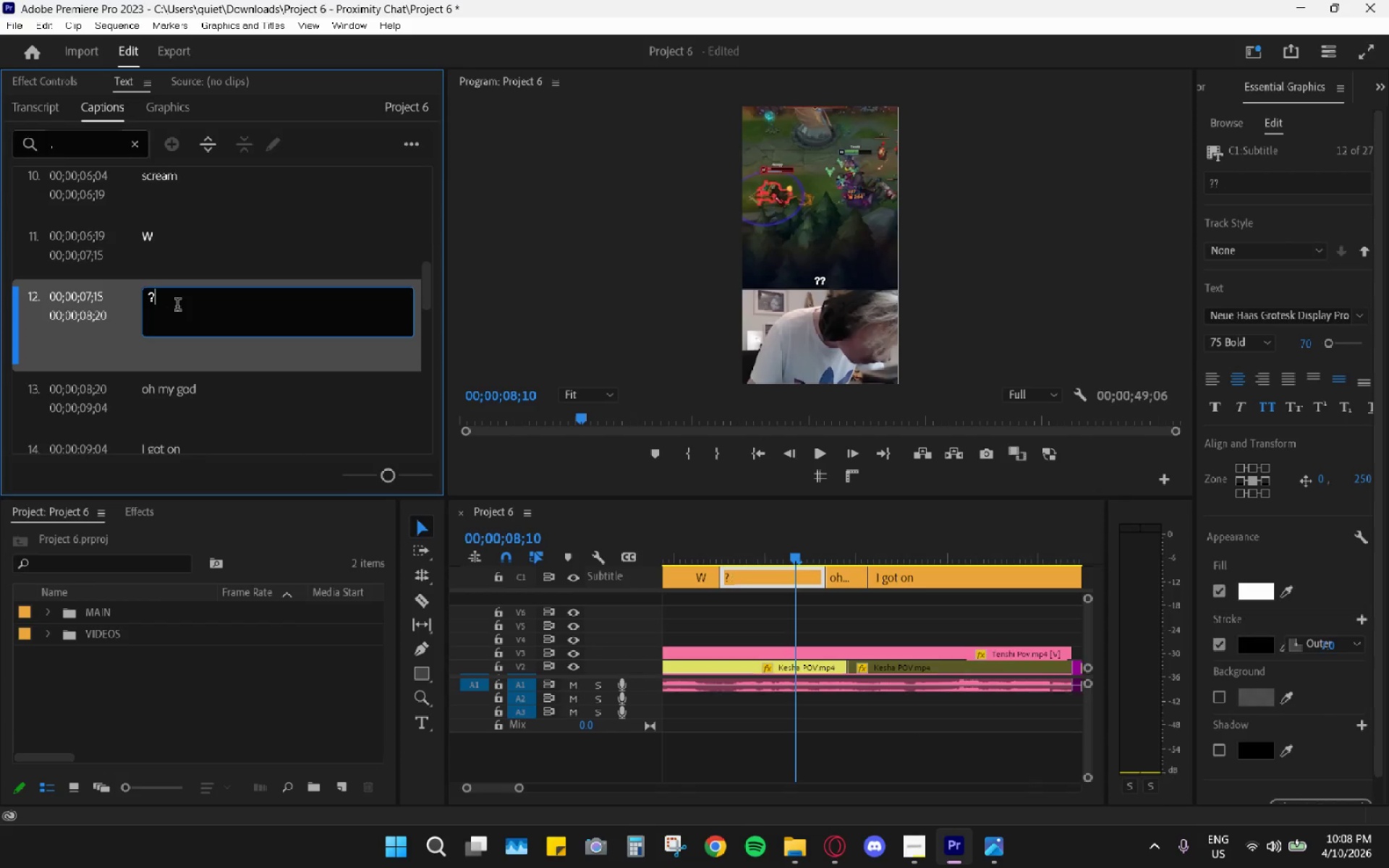 
key(Backspace)
 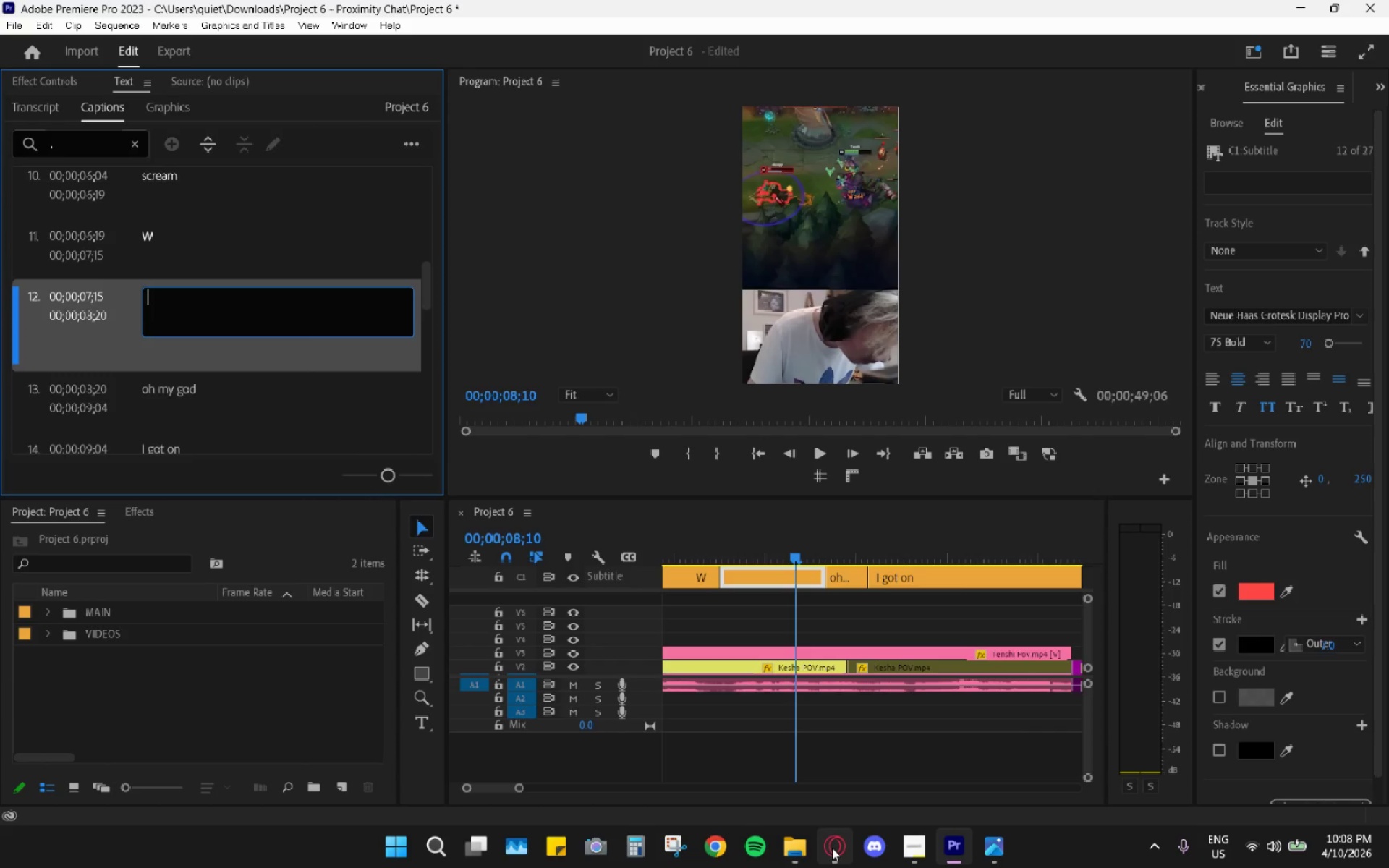 
wait(12.52)
 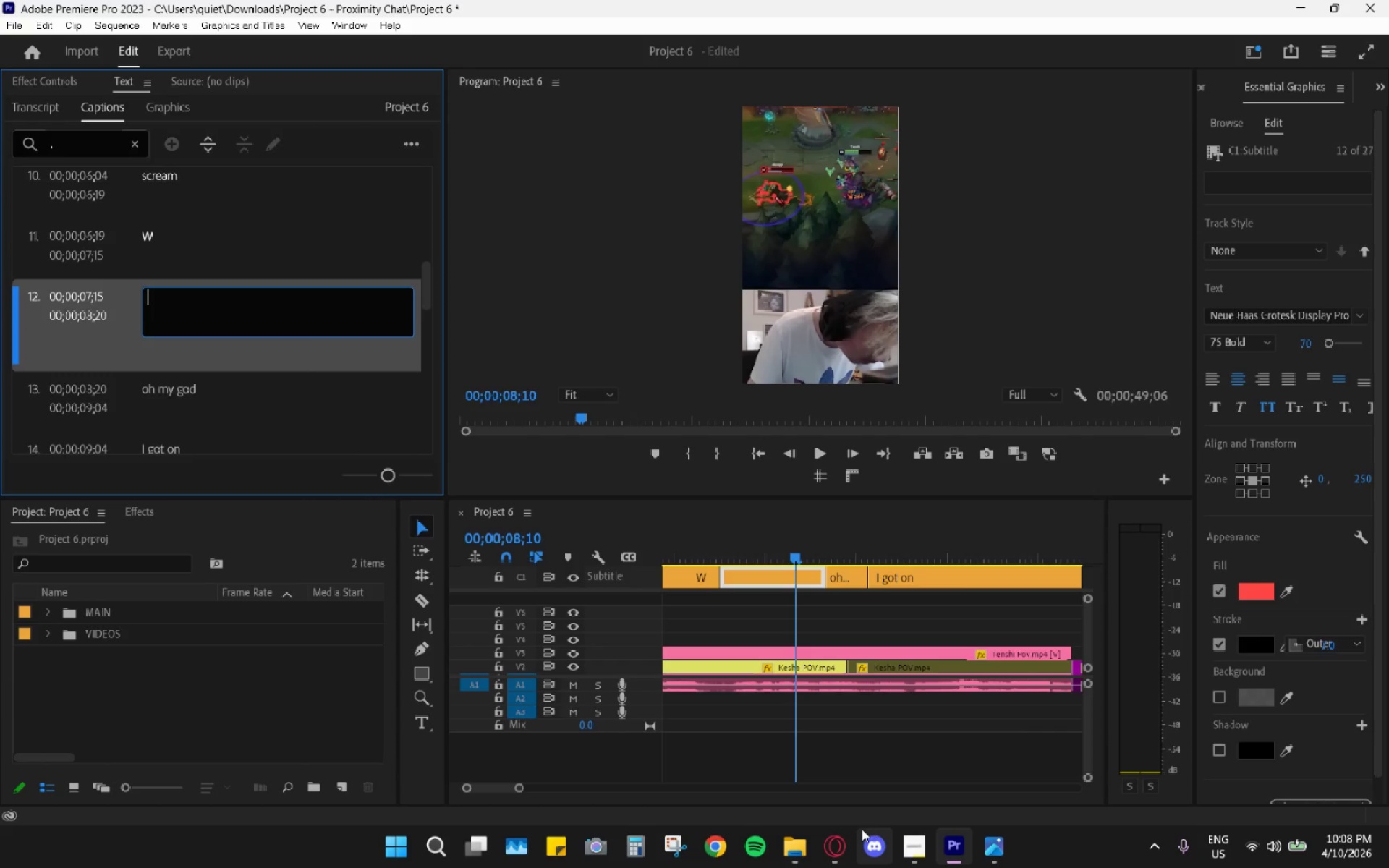 
key(Shift+9)
 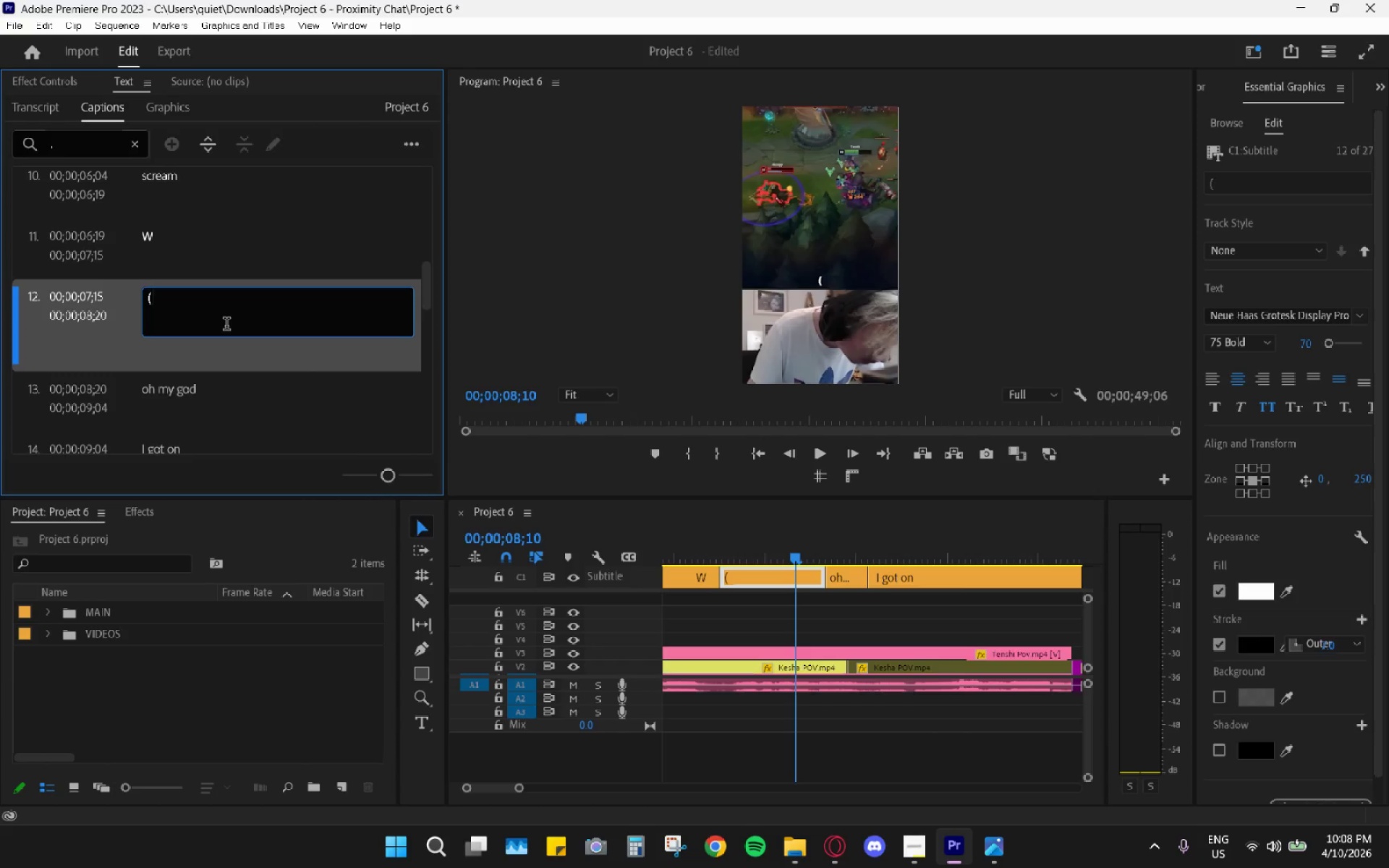 
key(Backspace)
 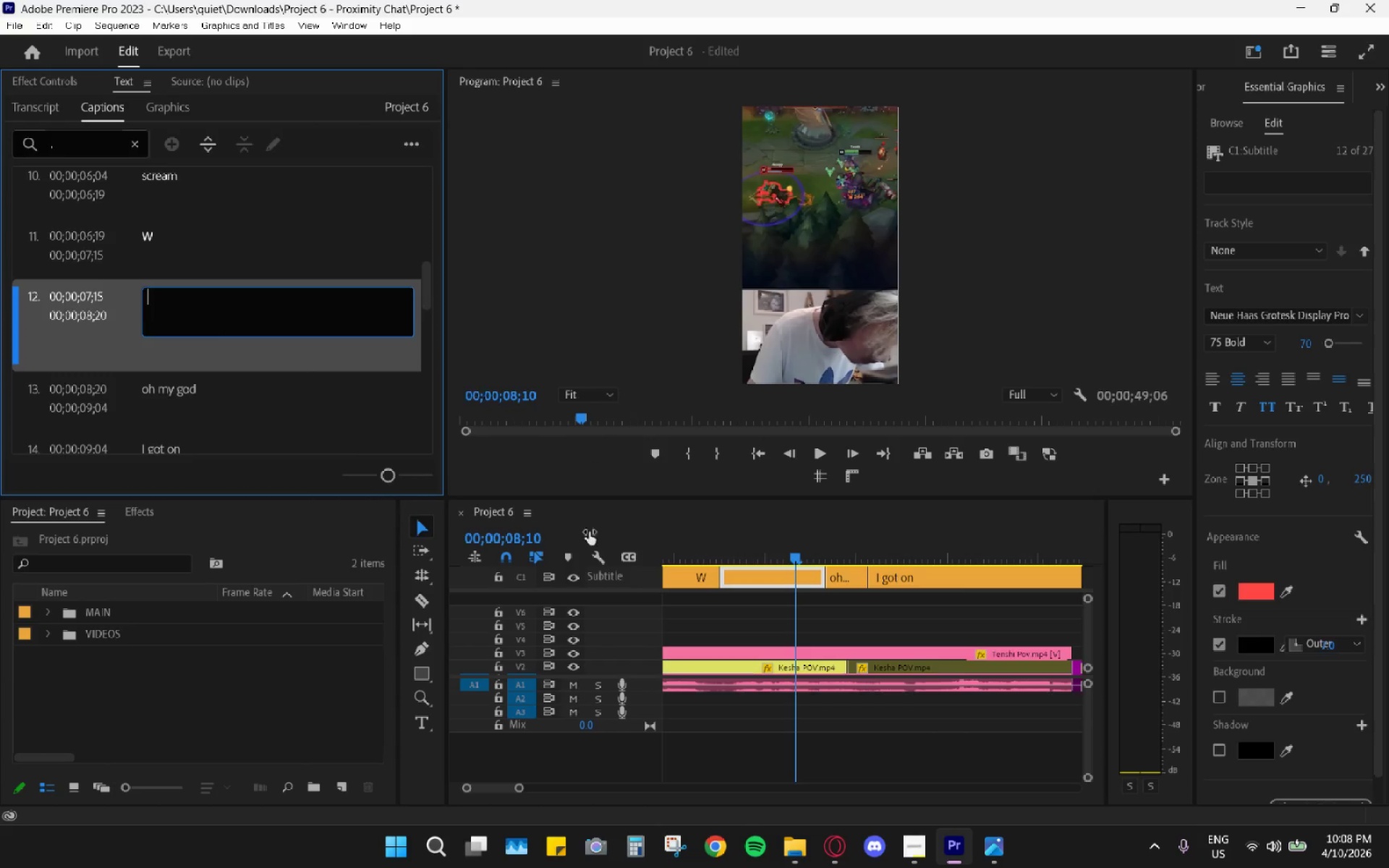 
left_click_drag(start_coordinate=[714, 548], to_coordinate=[660, 540])
 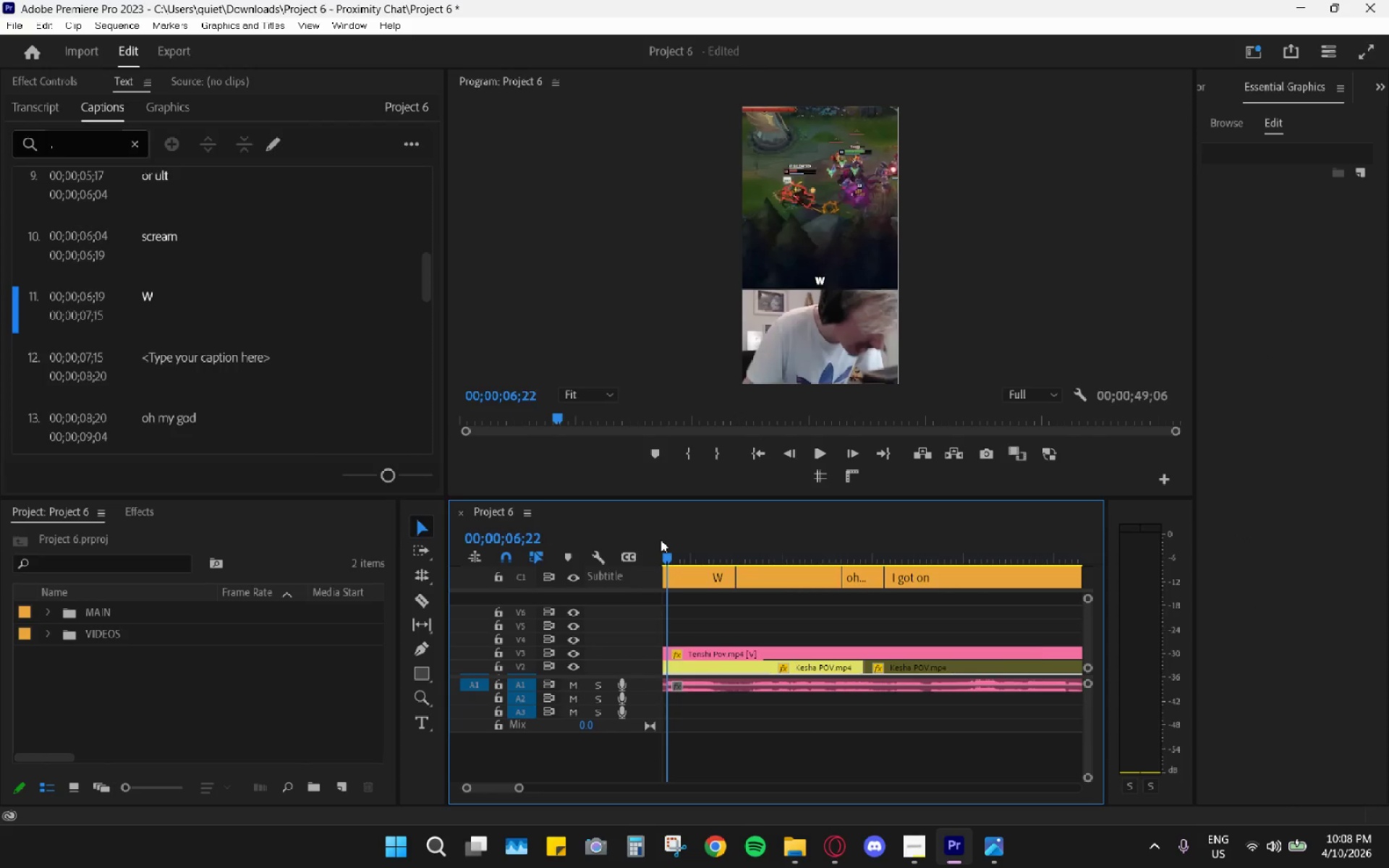 
key(Space)
 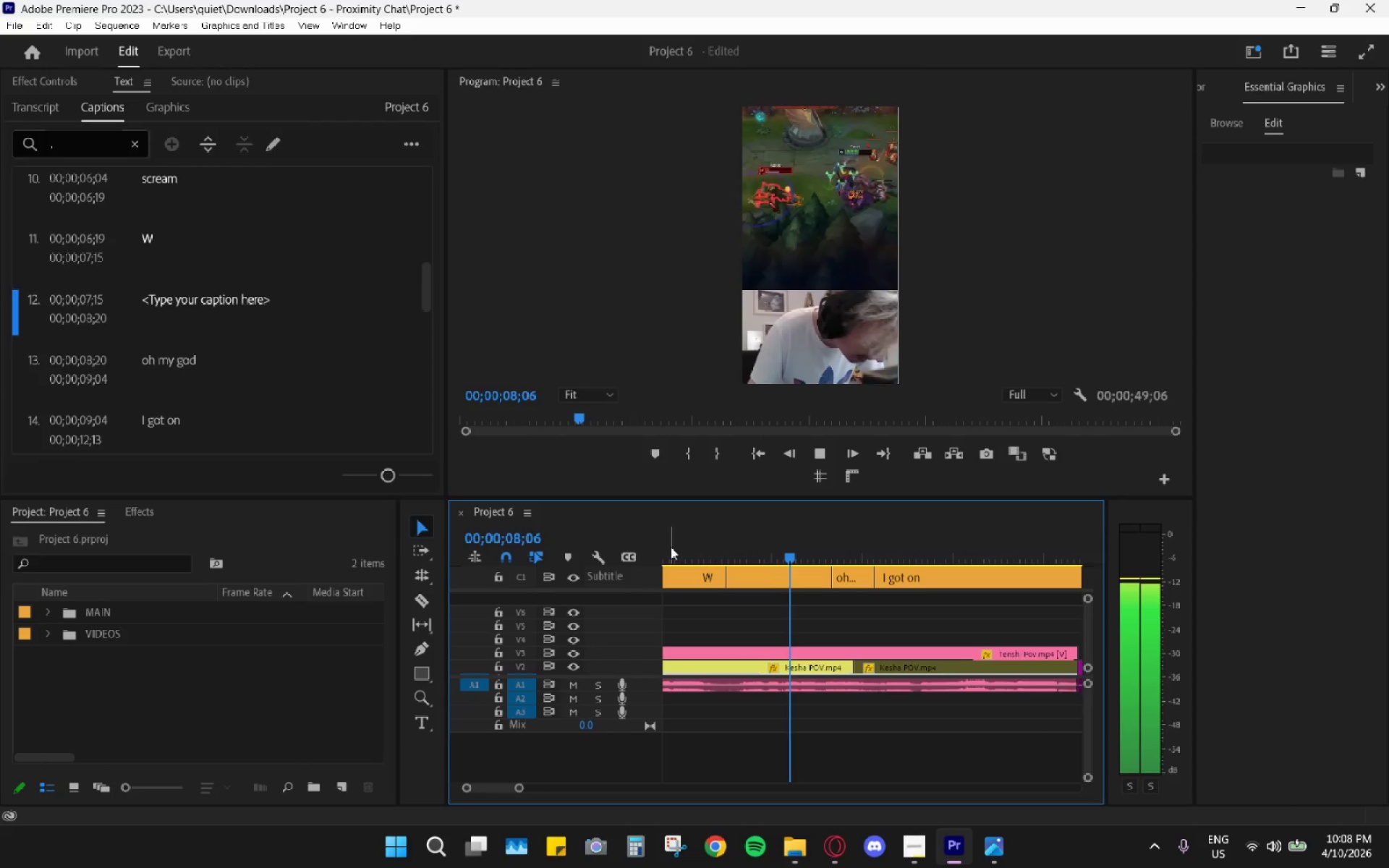 
key(Space)
 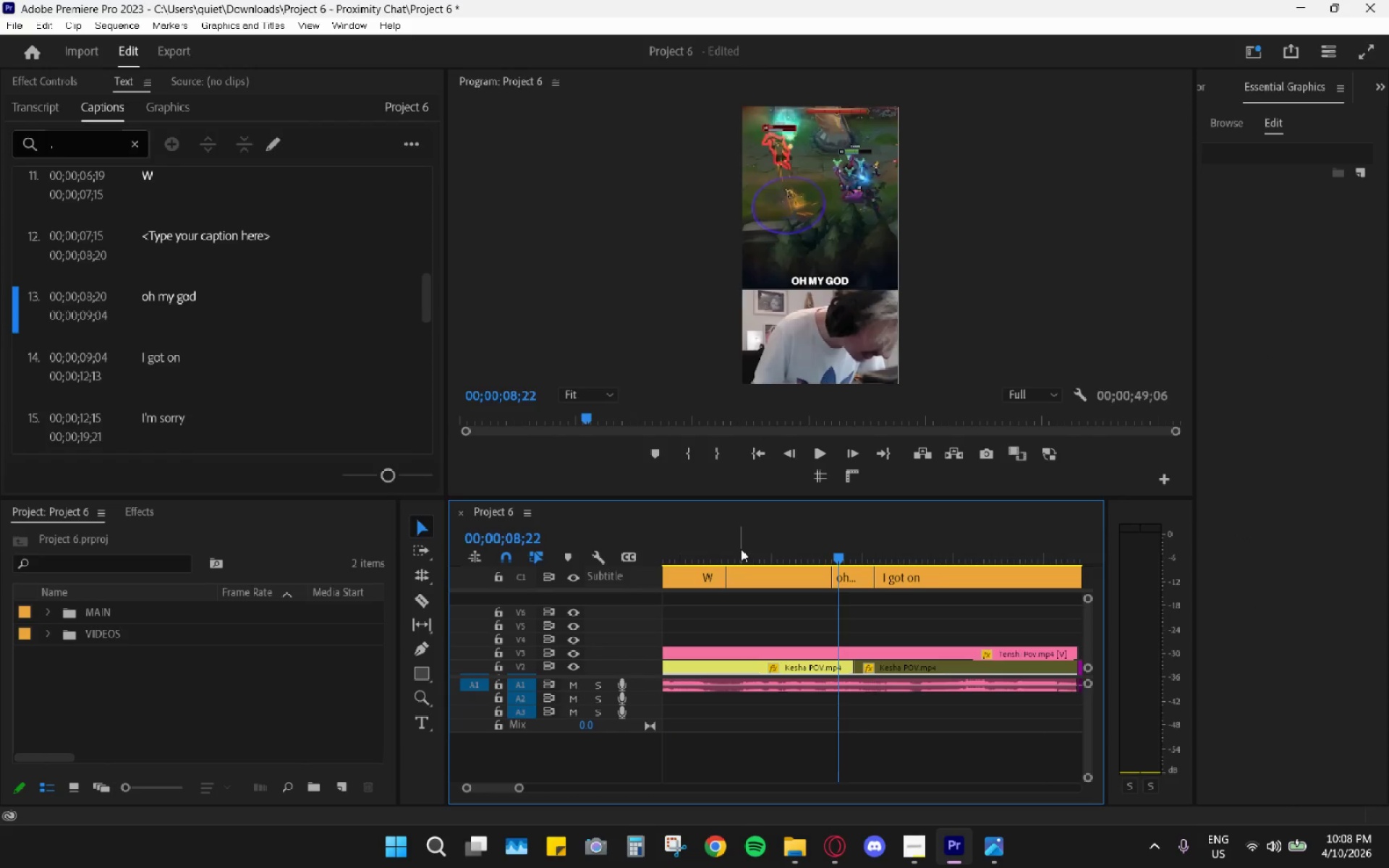 
left_click_drag(start_coordinate=[742, 548], to_coordinate=[715, 547])
 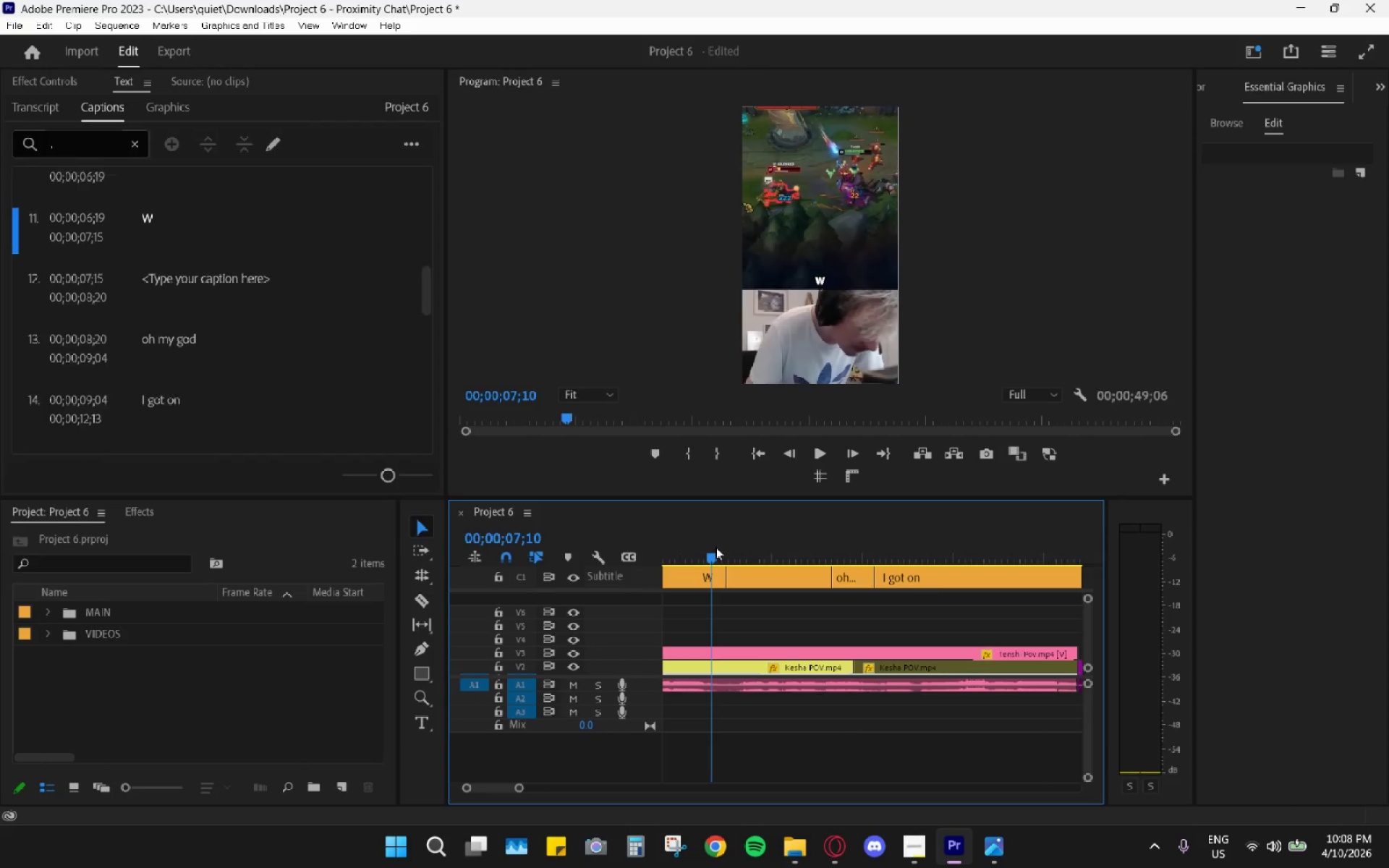 
key(Space)
 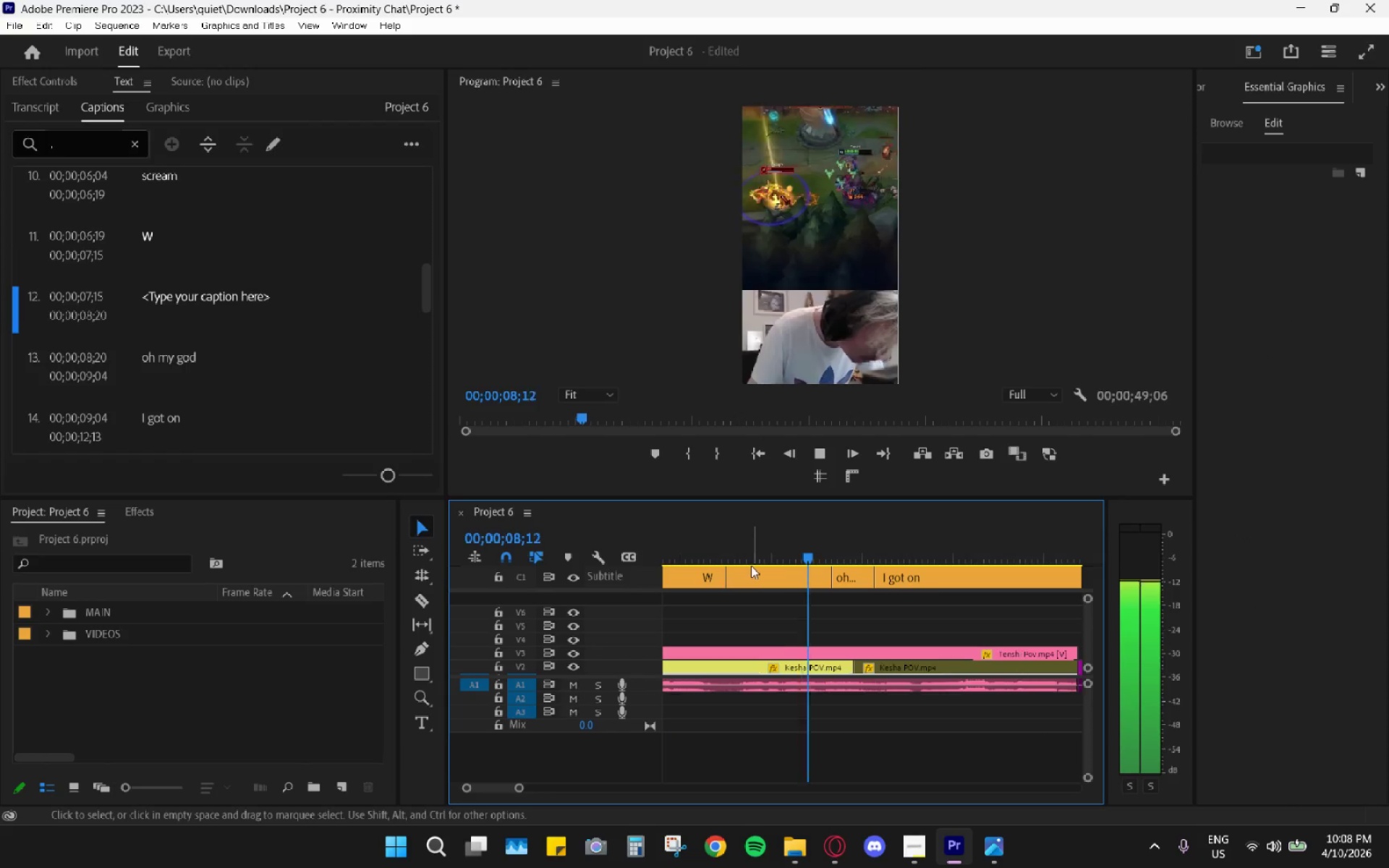 
key(Space)
 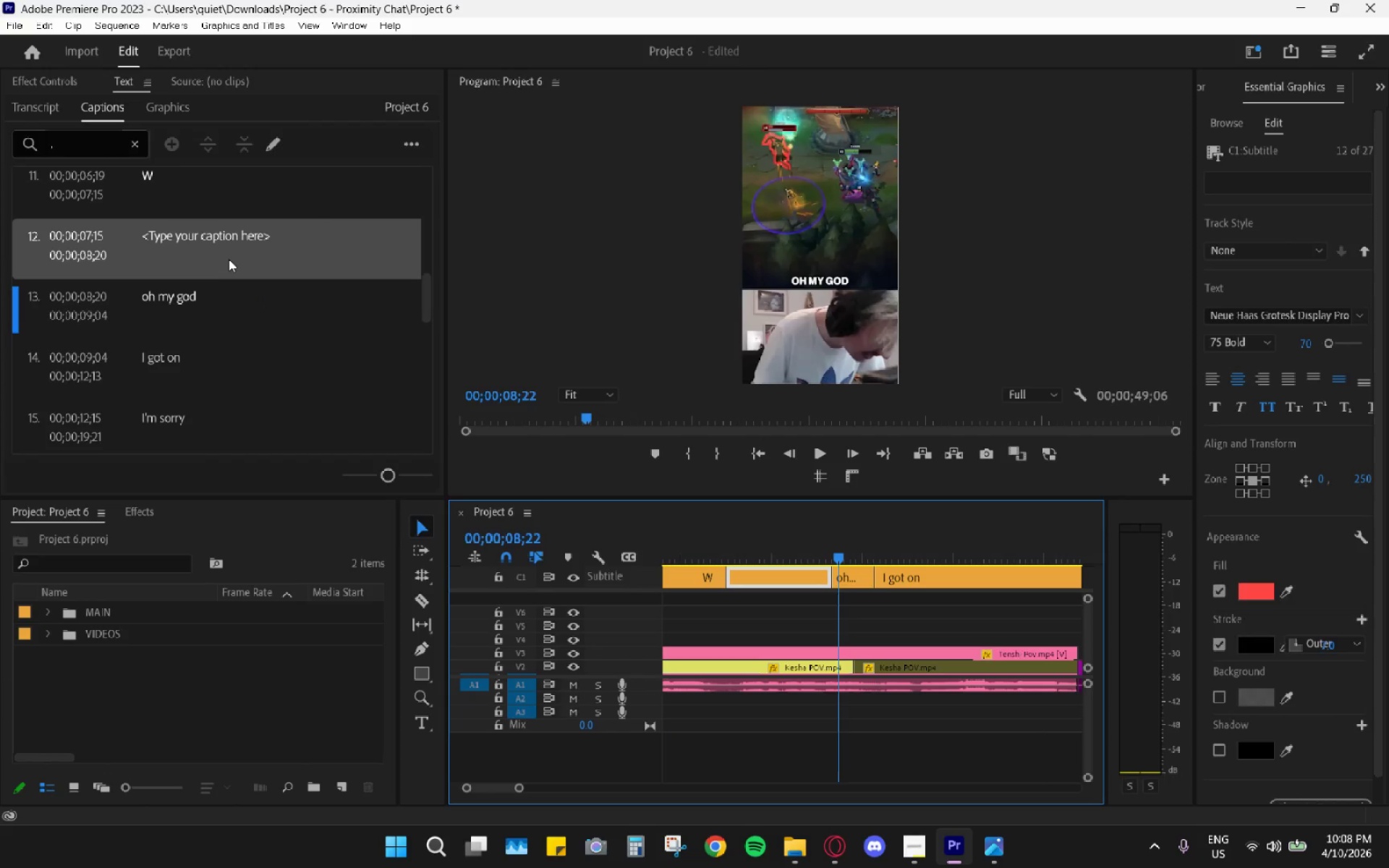 
double_click([229, 237])
 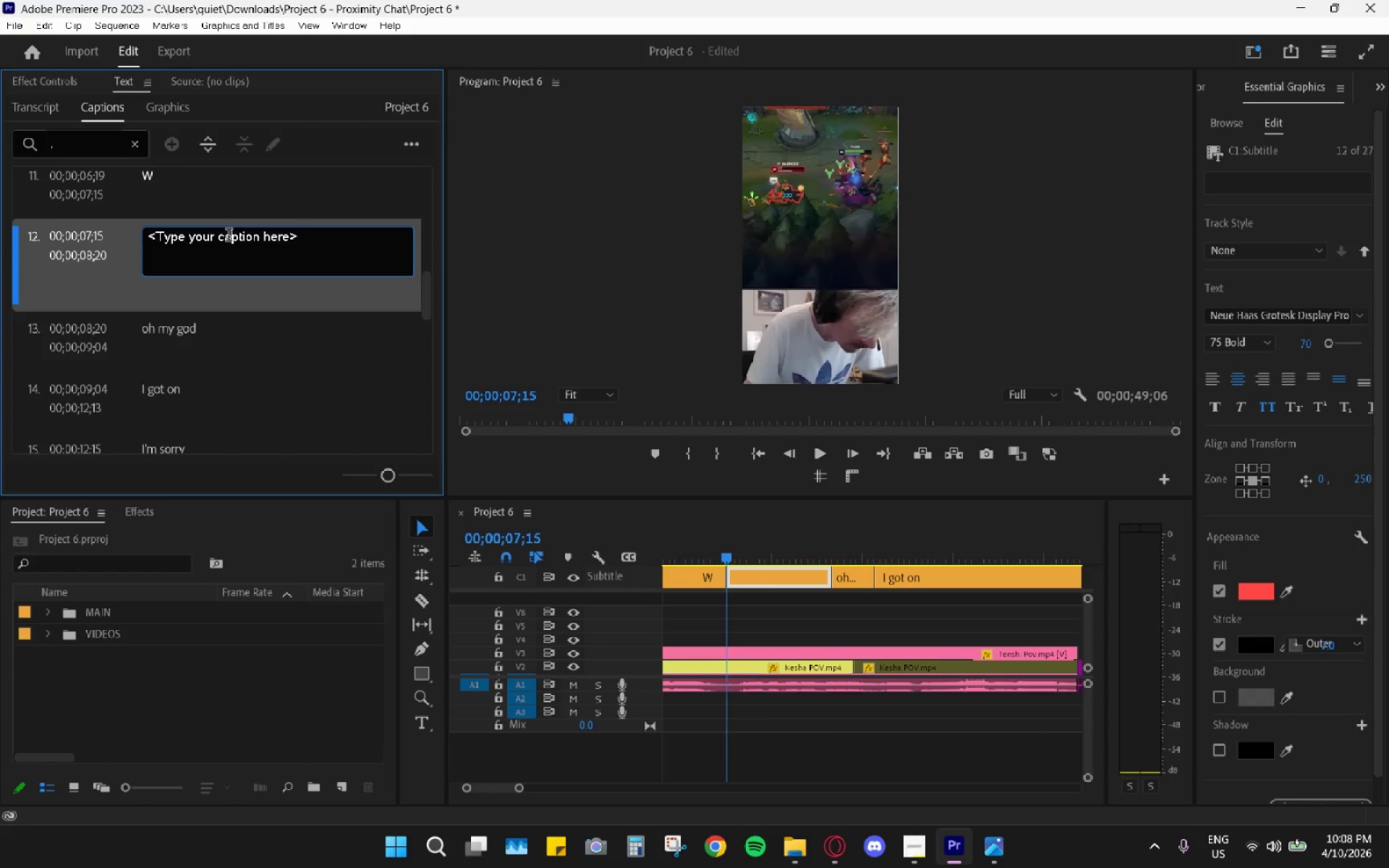 
triple_click([229, 237])
 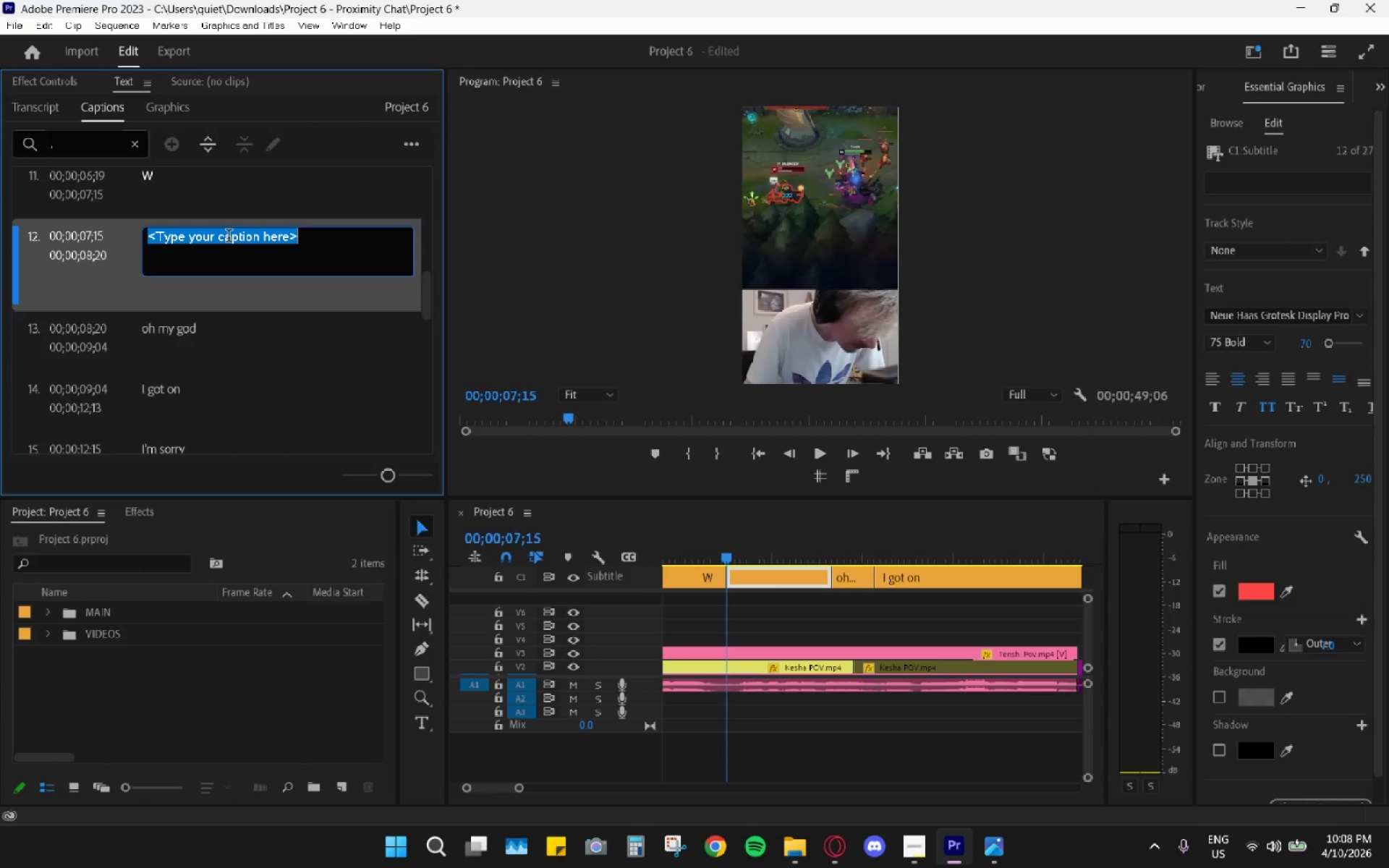 
key(Shift+9)
 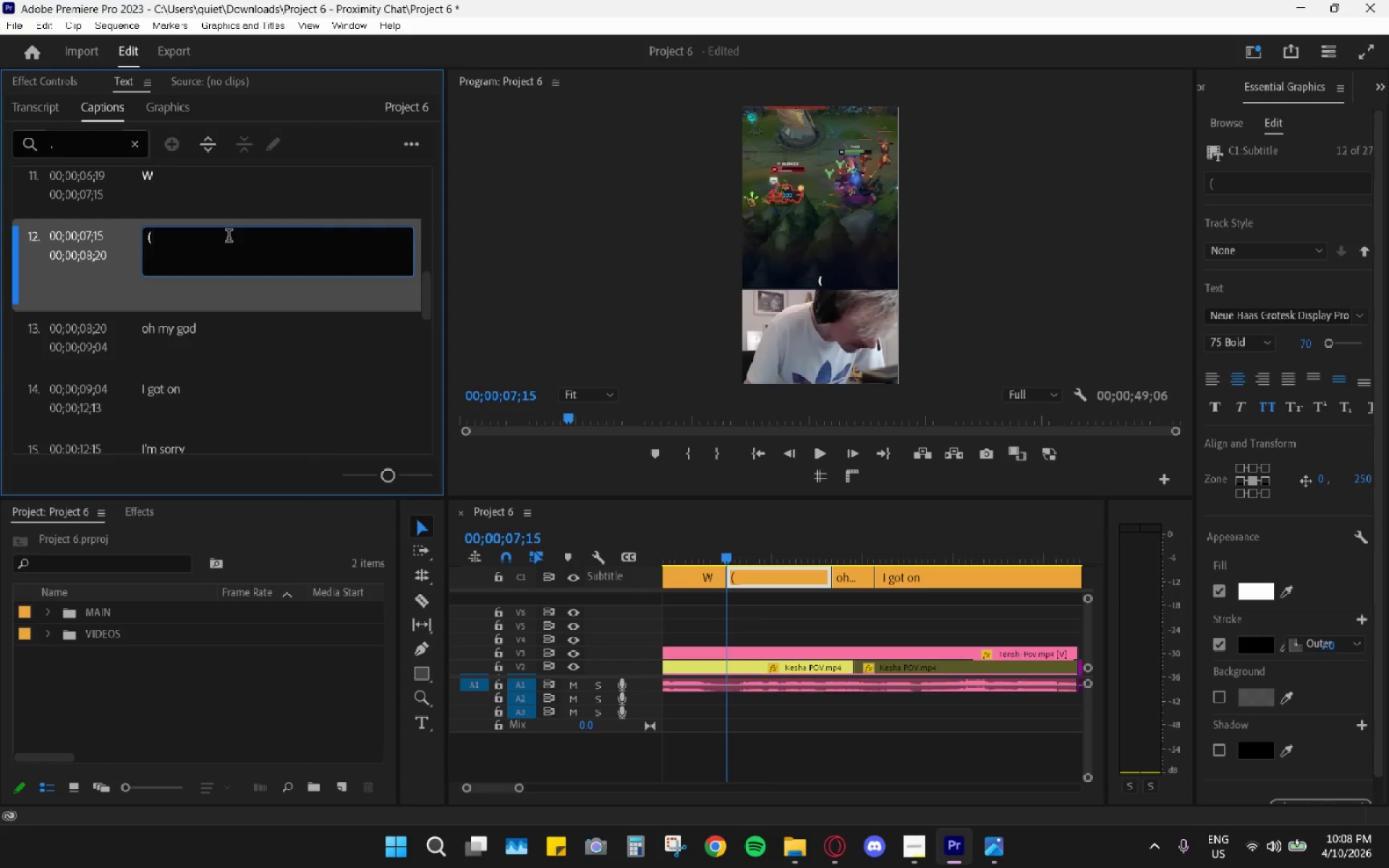 
wait(8.64)
 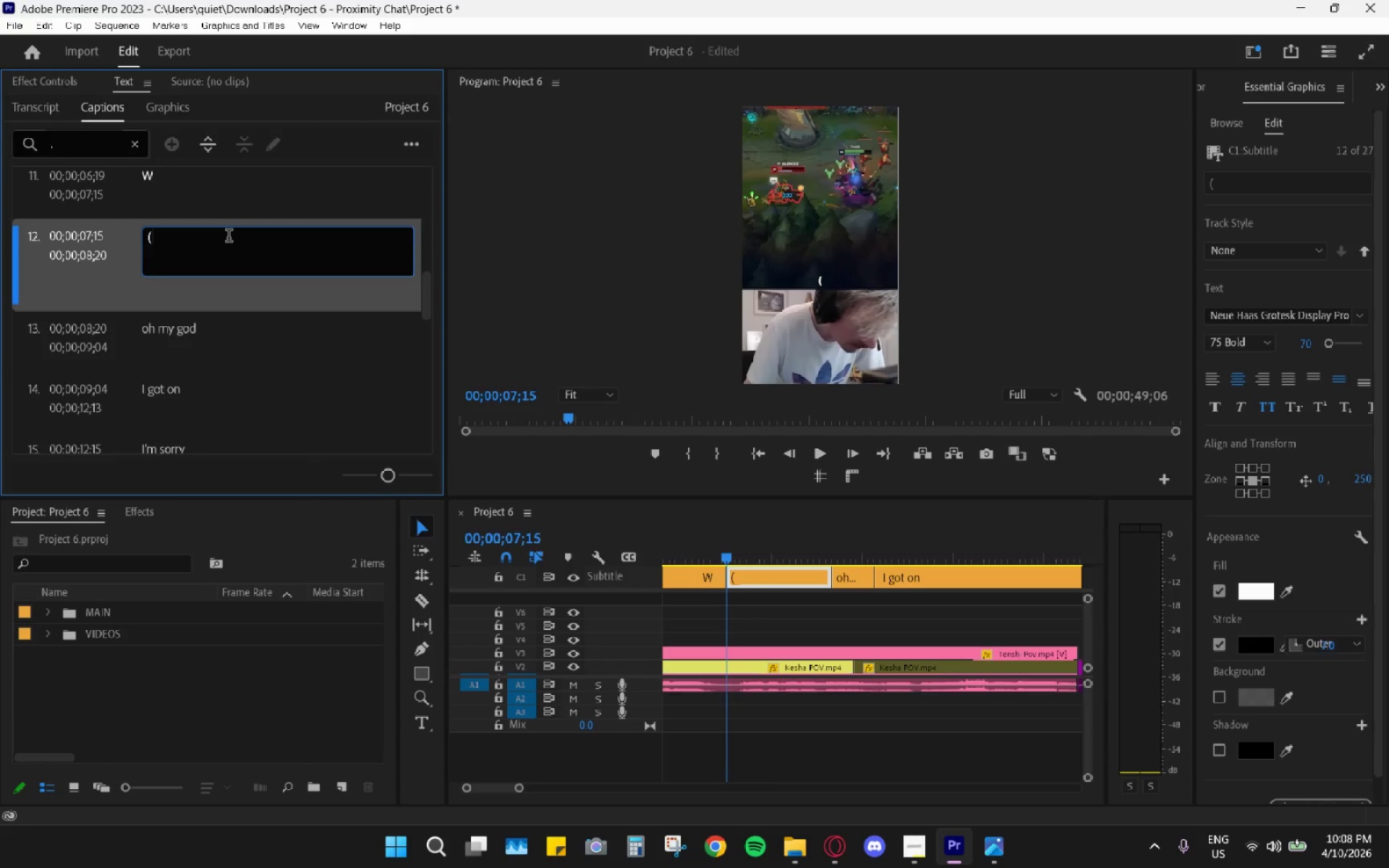 
type(INAU==)
key(Backspace)
key(Backspace)
key(Backspace)
key(Backspace)
key(Backspace)
key(Backspace)
type(inadu)
key(Backspace)
key(Backspace)
type(8d)
key(Backspace)
key(Backspace)
type(udibole)
key(Backspace)
key(Backspace)
key(Backspace)
type(le noise))
 